 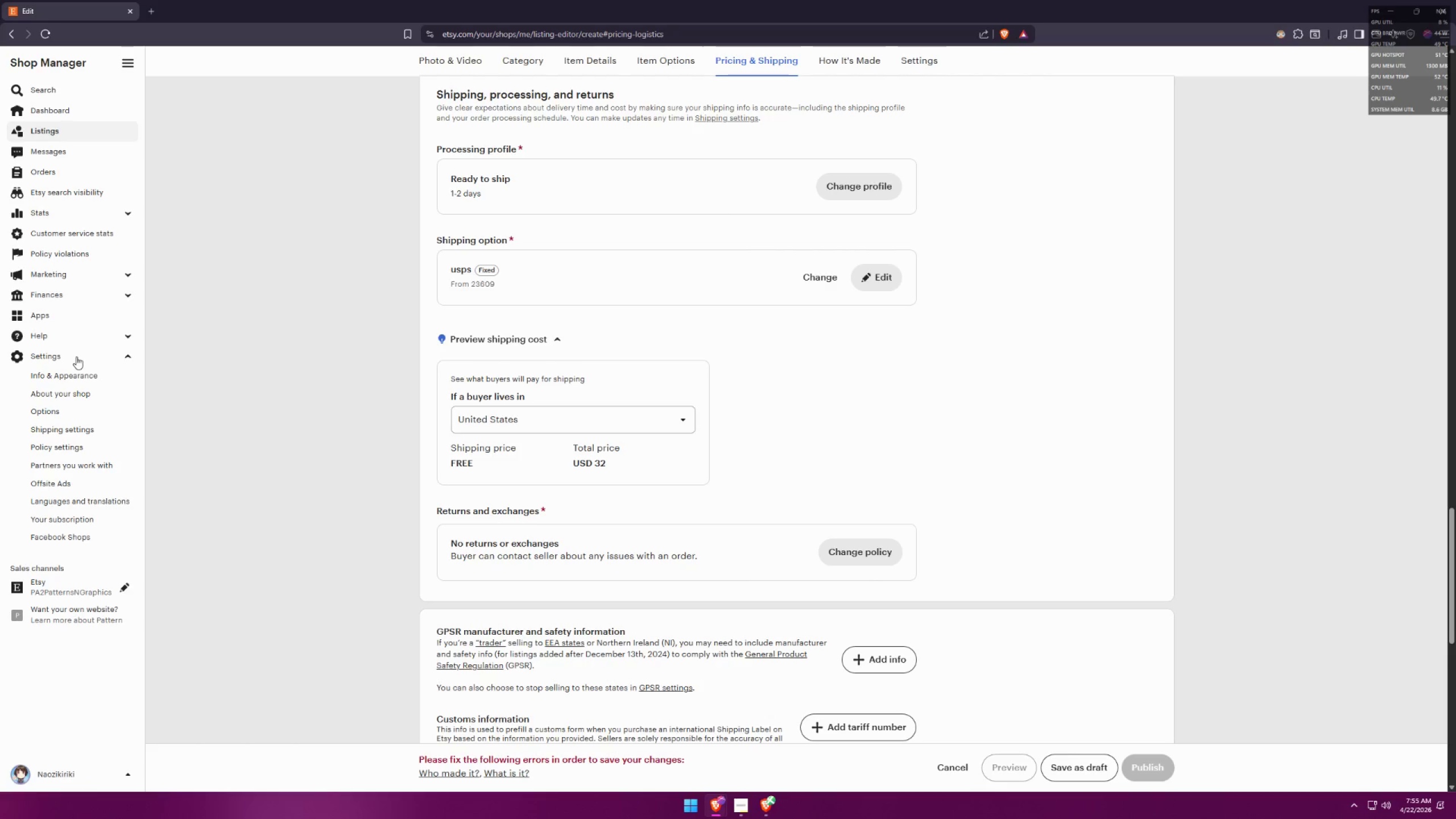 
left_click([84, 428])
 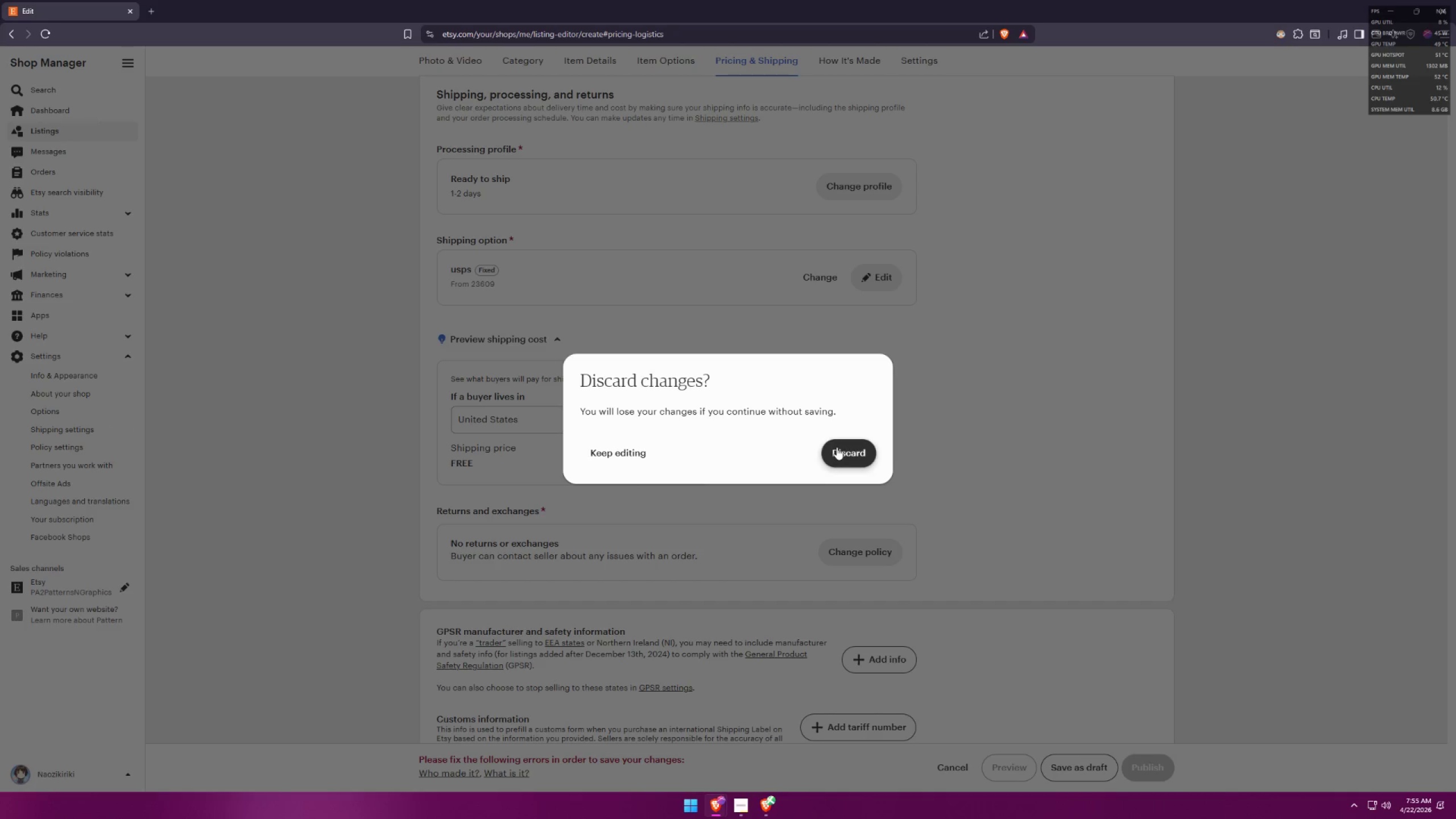 
left_click([994, 465])
 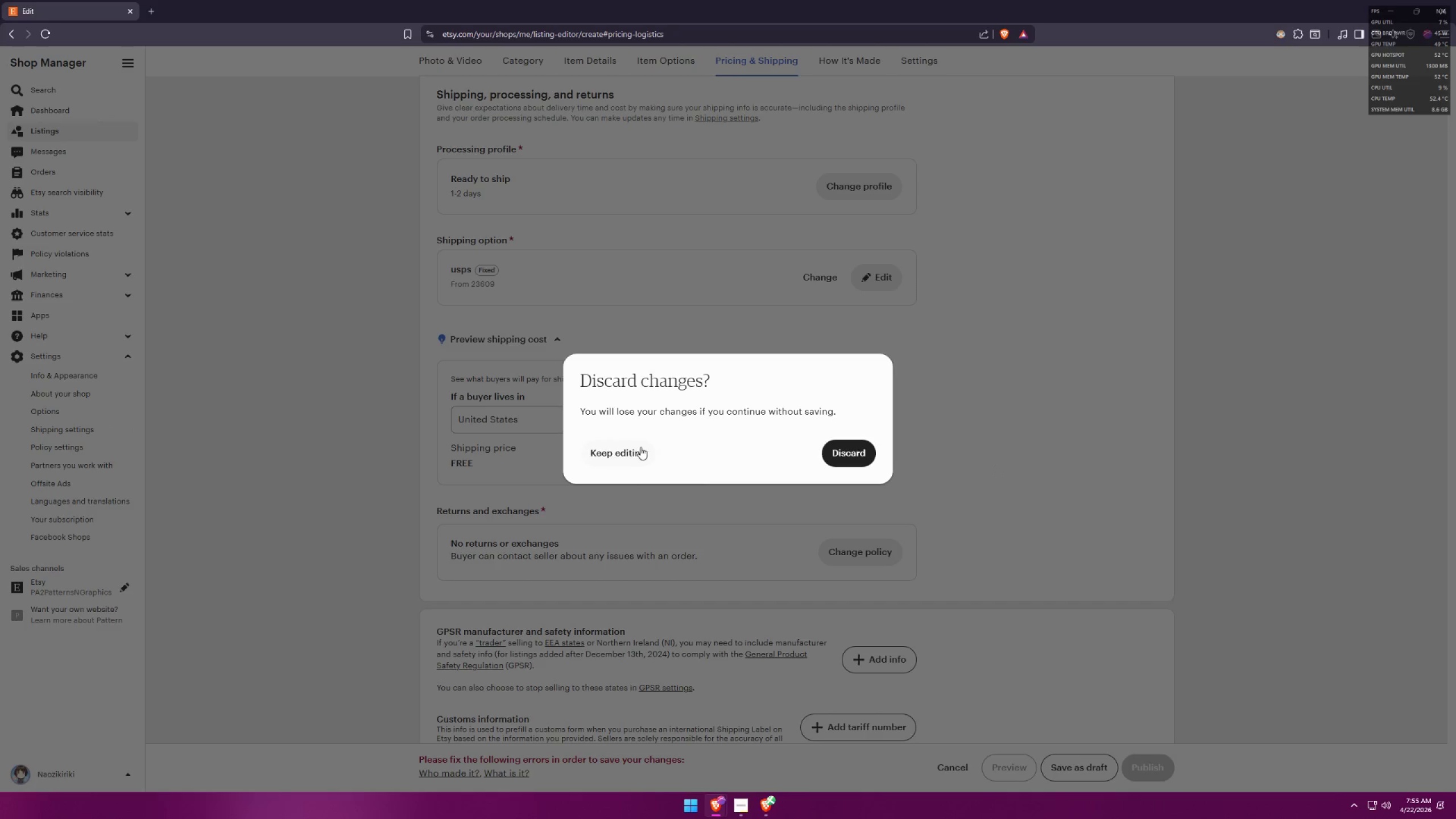 
left_click([632, 450])
 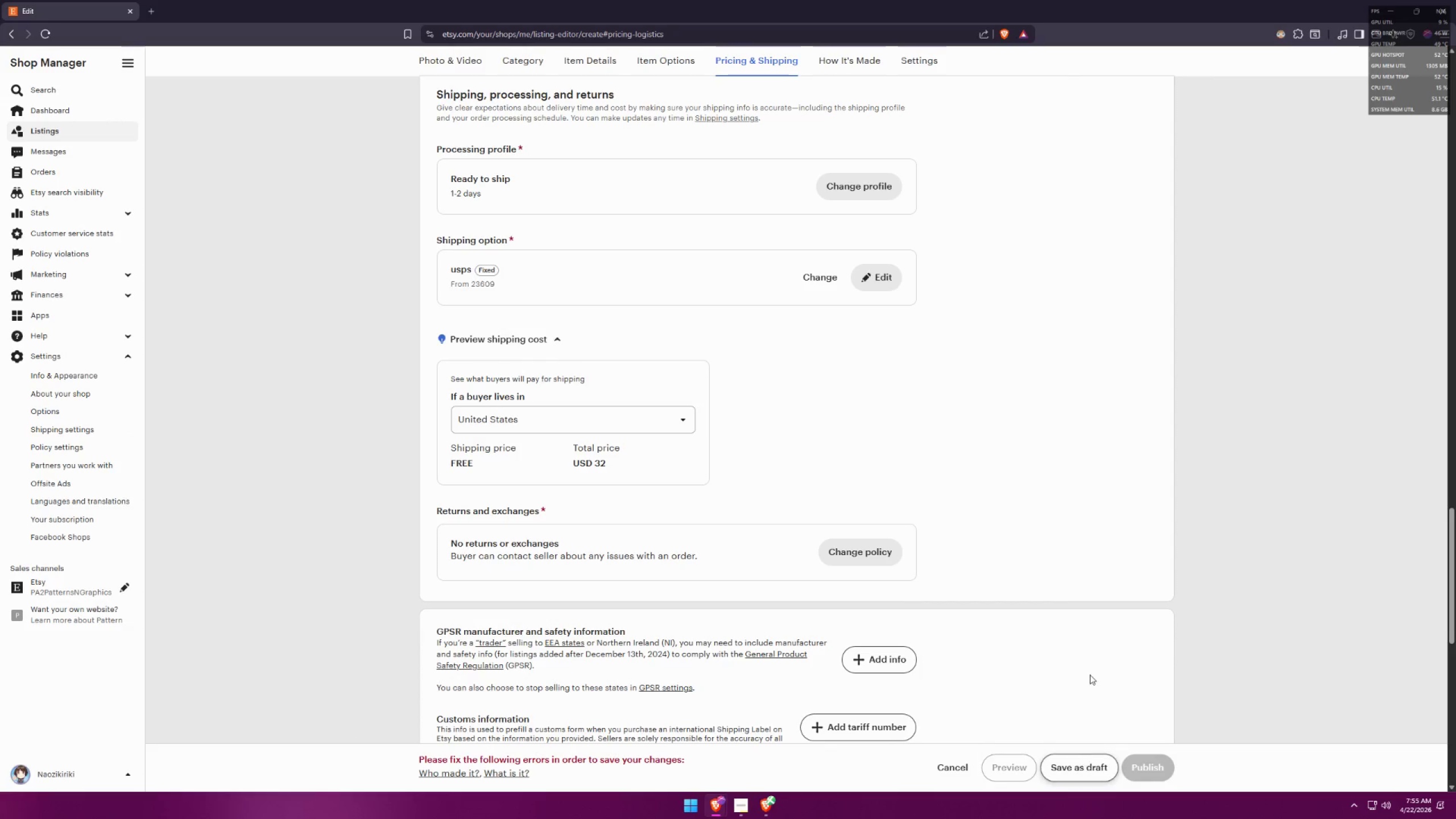 
left_click([1094, 482])
 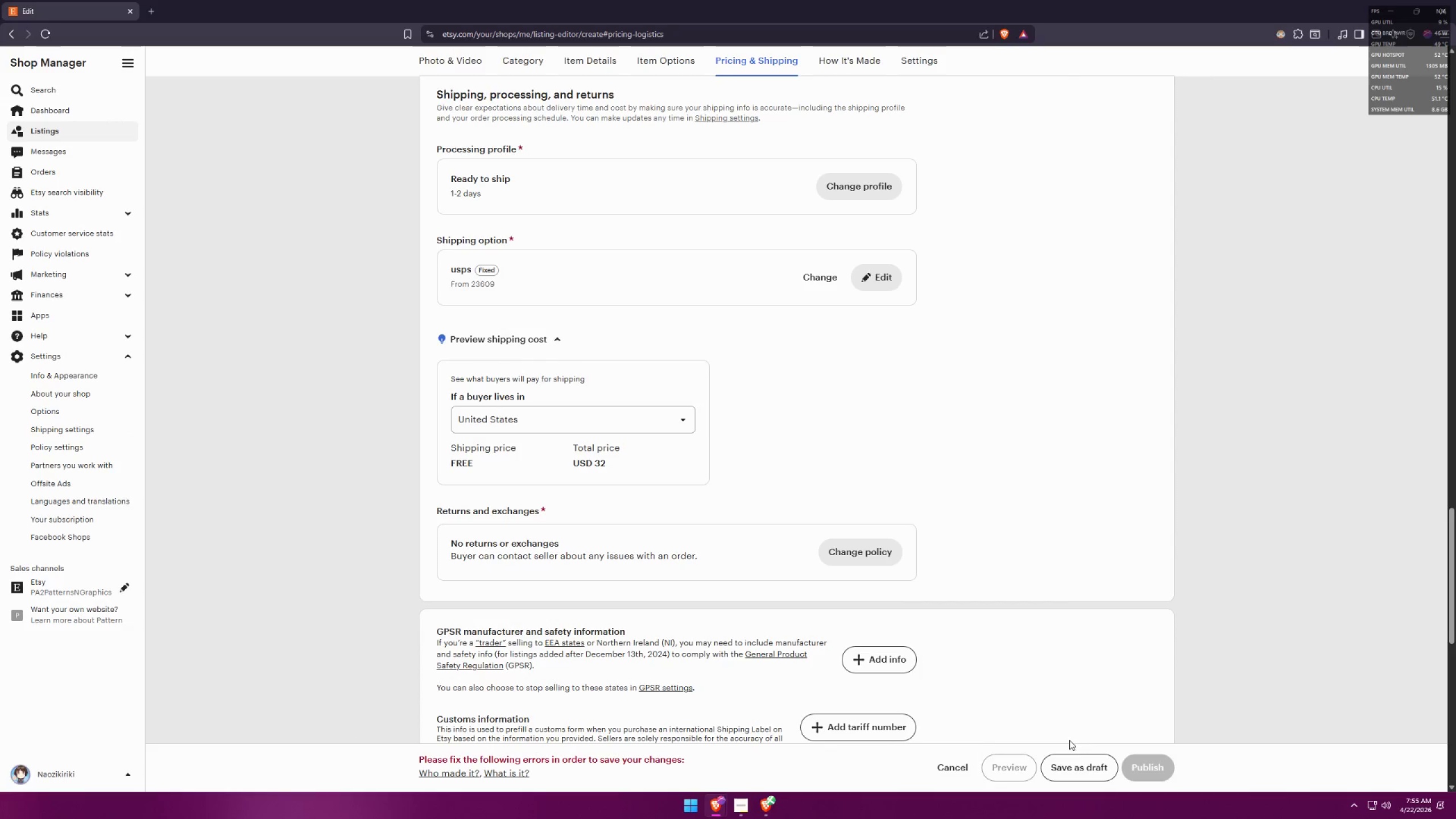 
left_click([1077, 760])
 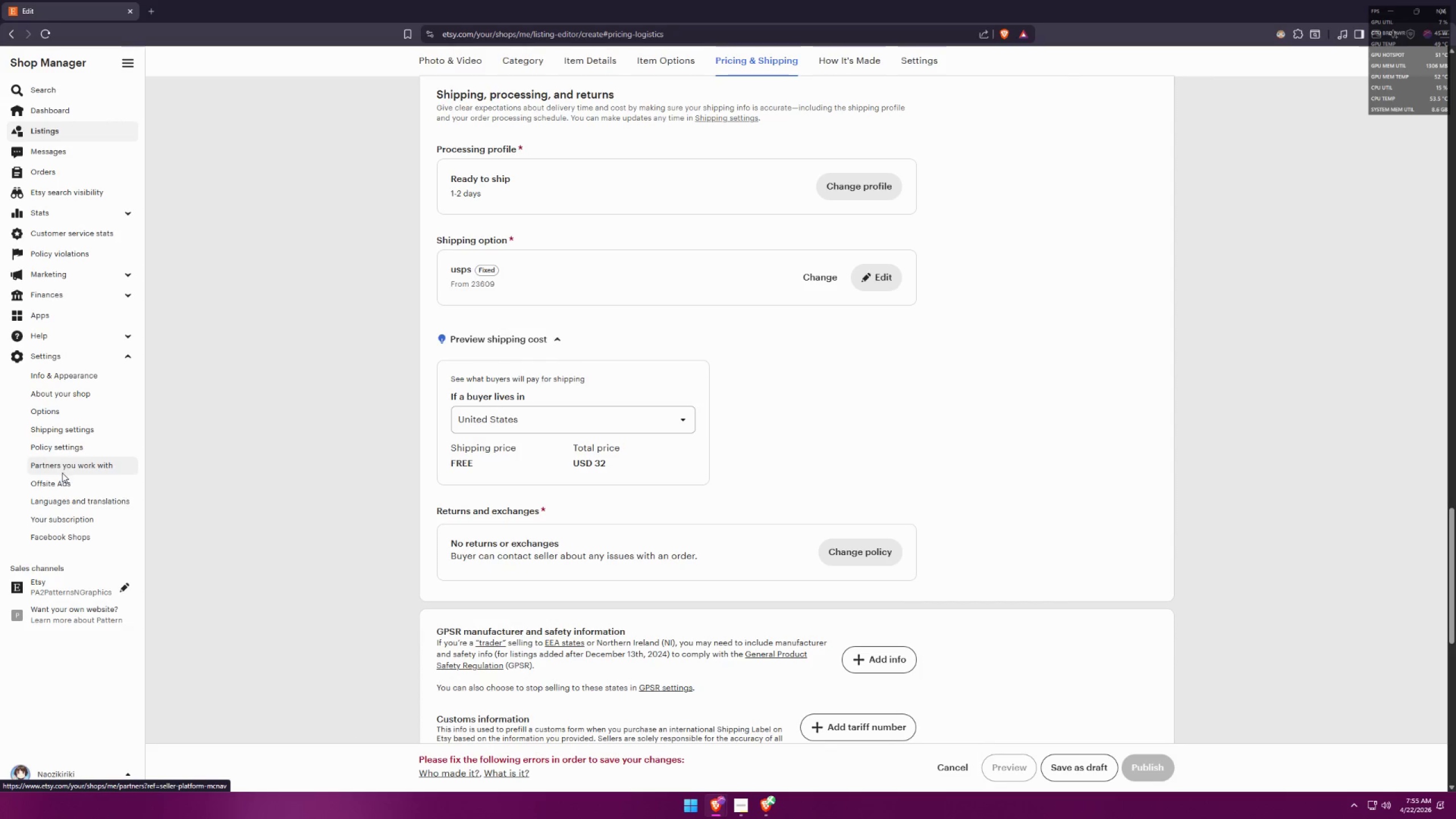 
left_click([89, 428])
 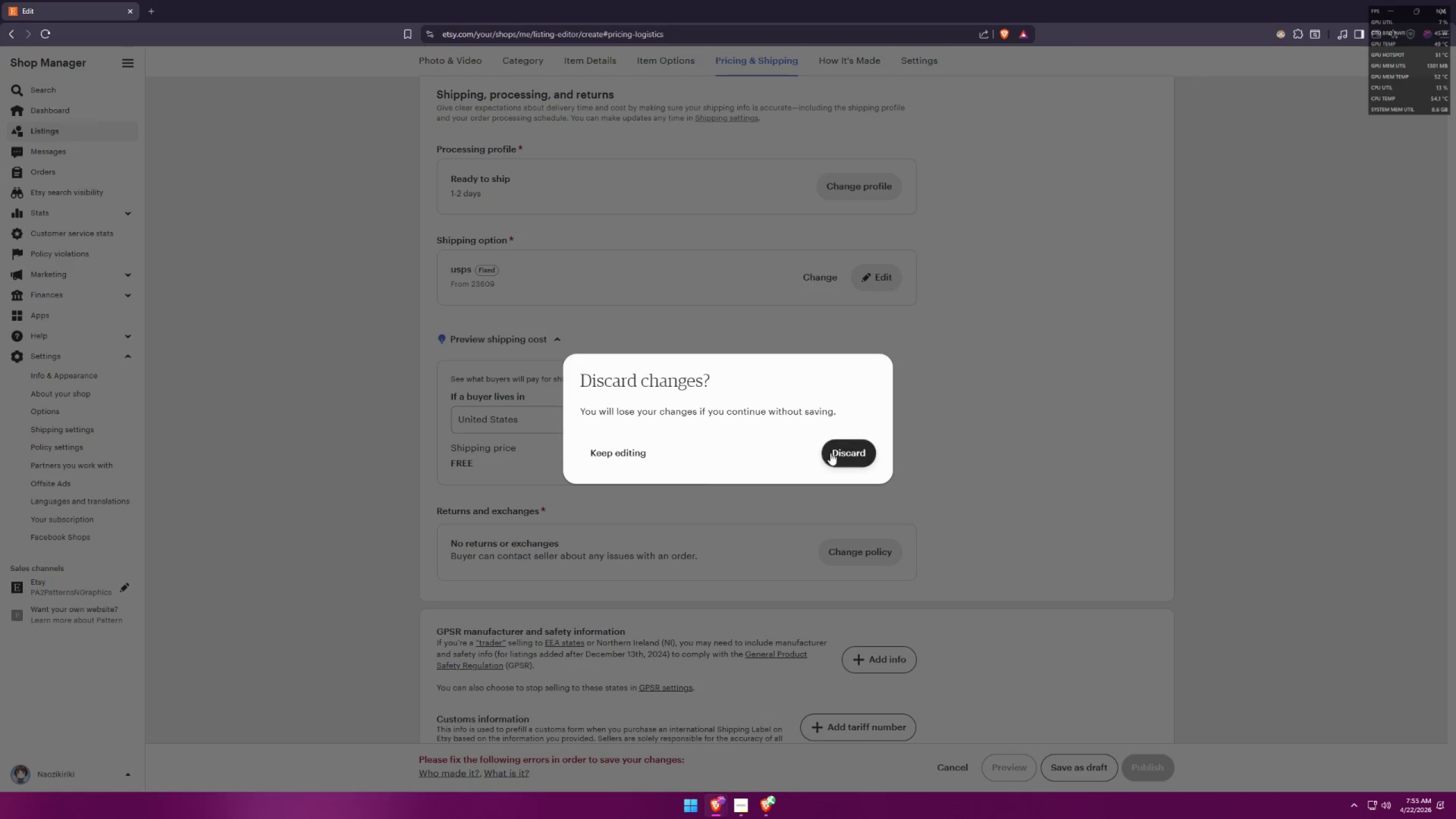 
mouse_move([636, 419])
 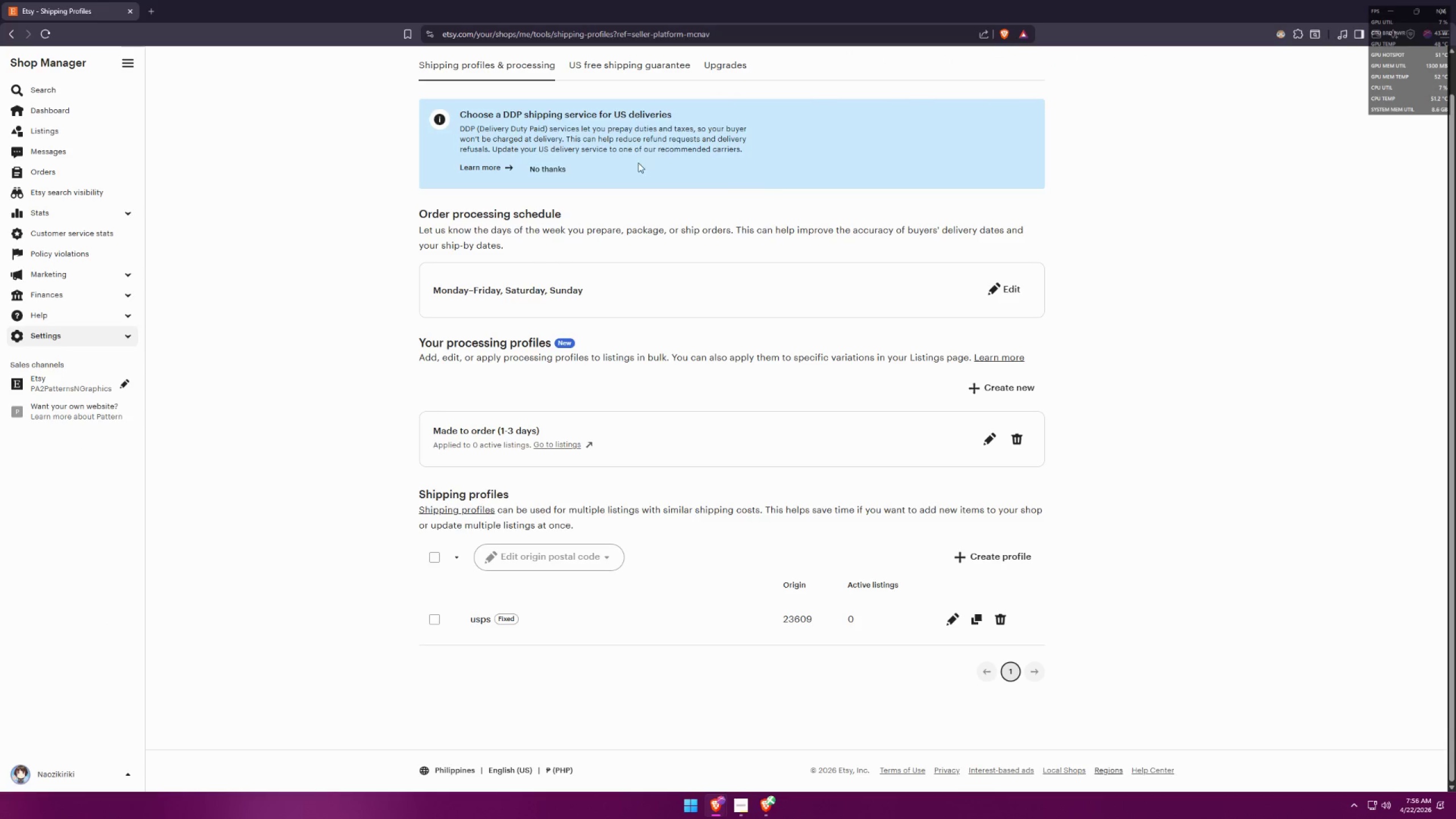 
left_click([612, 61])
 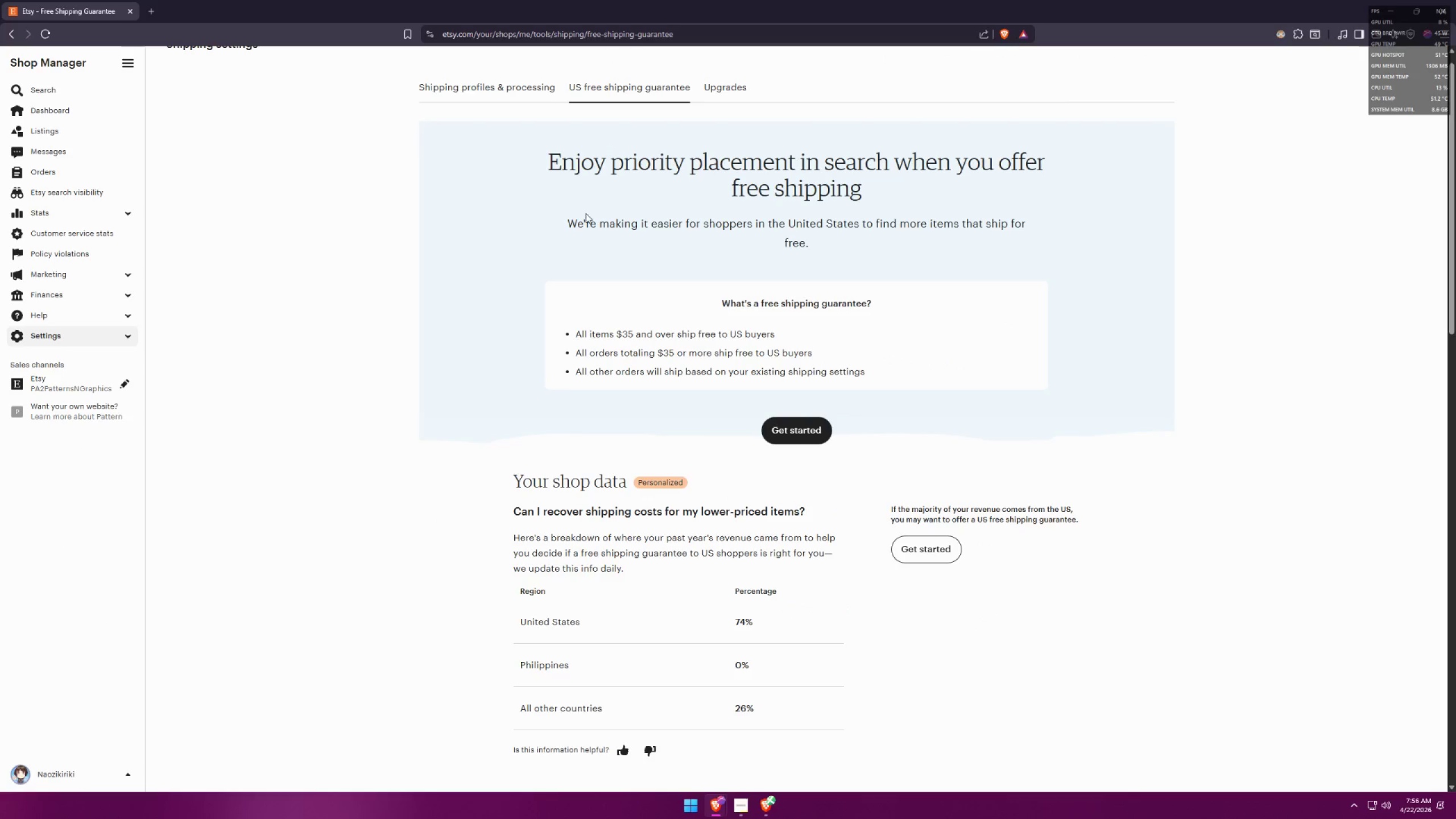 
scroll: coordinate [569, 202], scroll_direction: down, amount: 8.0
 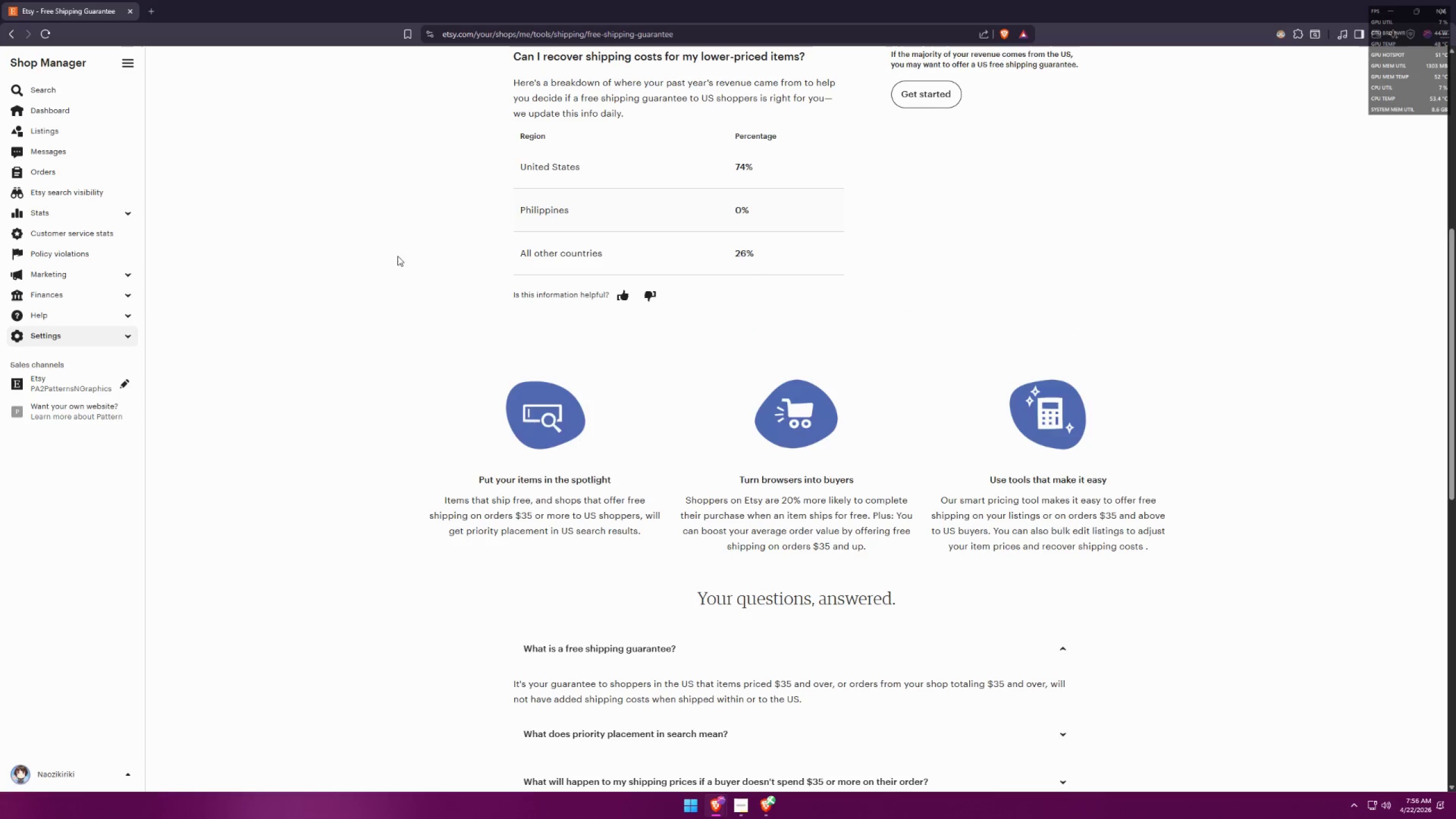 
scroll: coordinate [440, 278], scroll_direction: up, amount: 12.0
 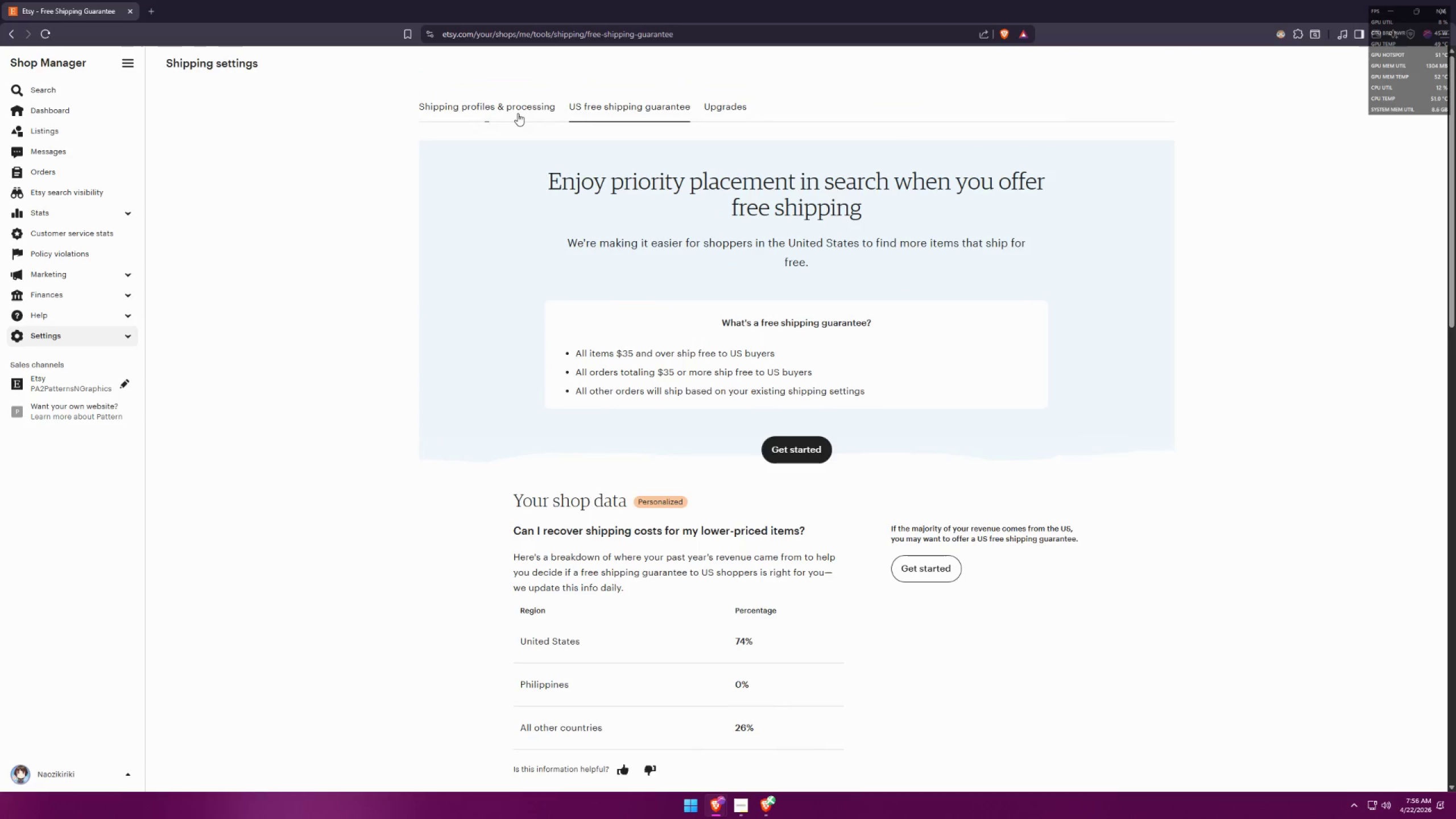 
left_click([518, 110])
 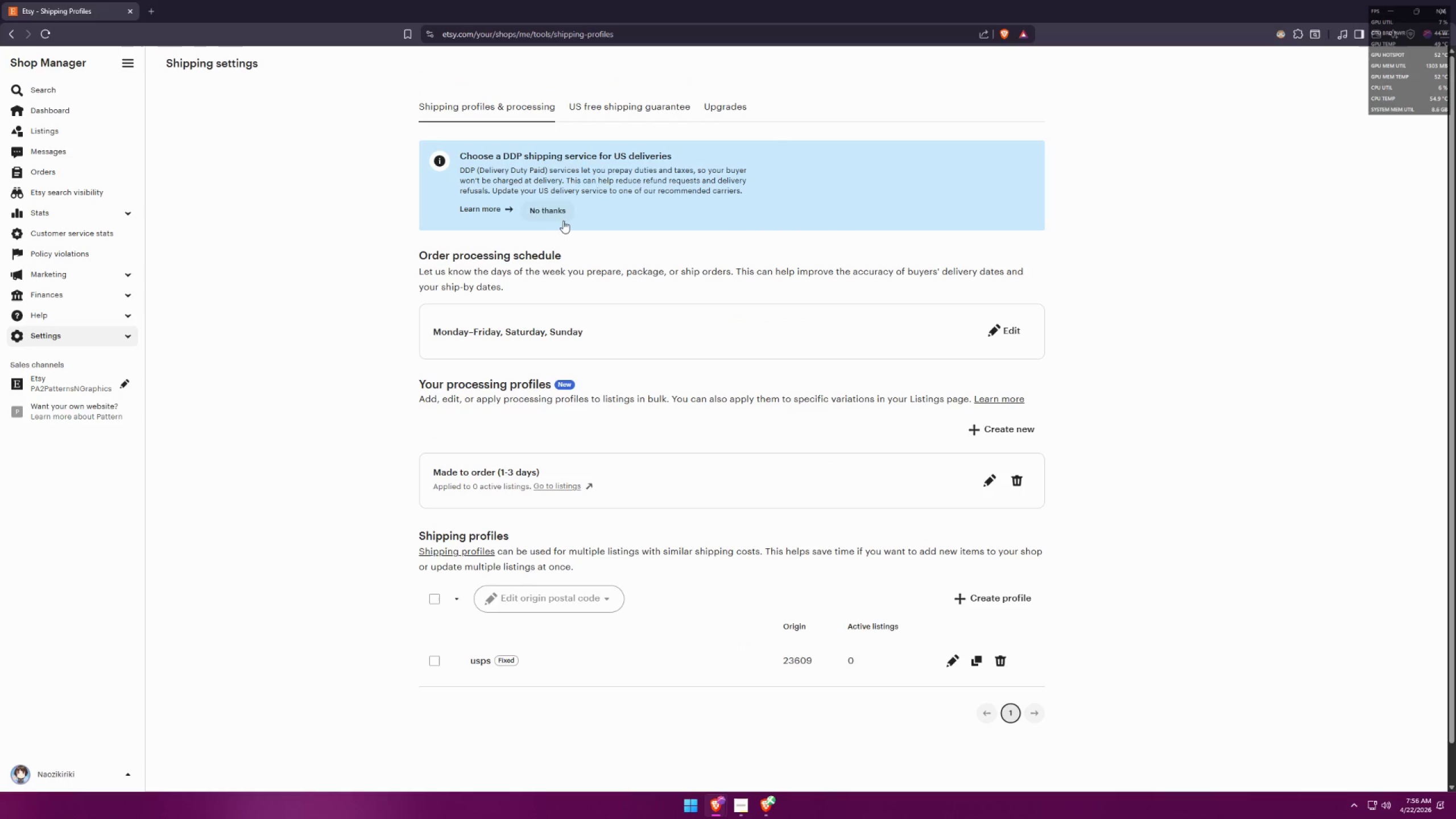 
wait(9.11)
 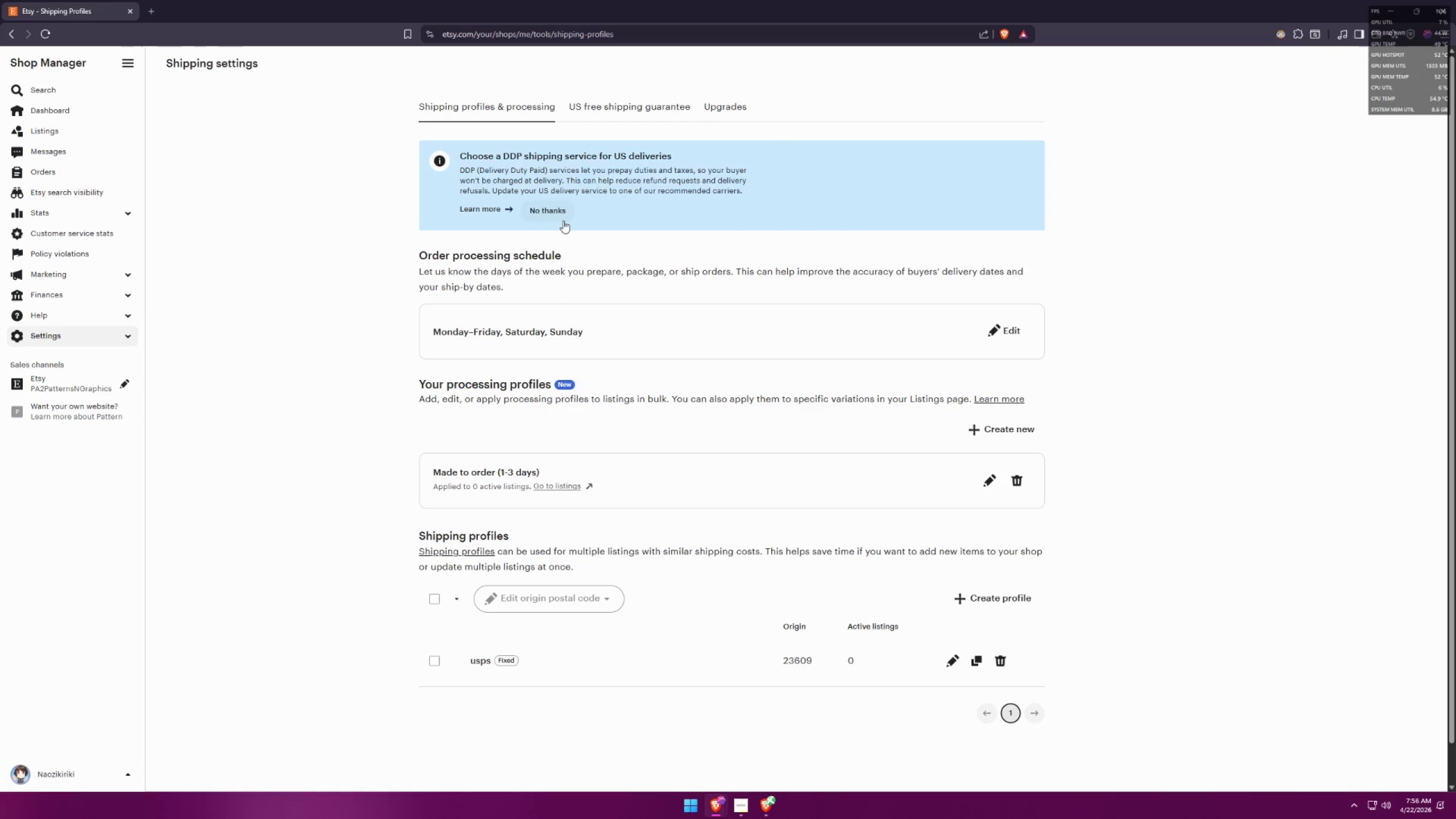 
left_click([952, 657])
 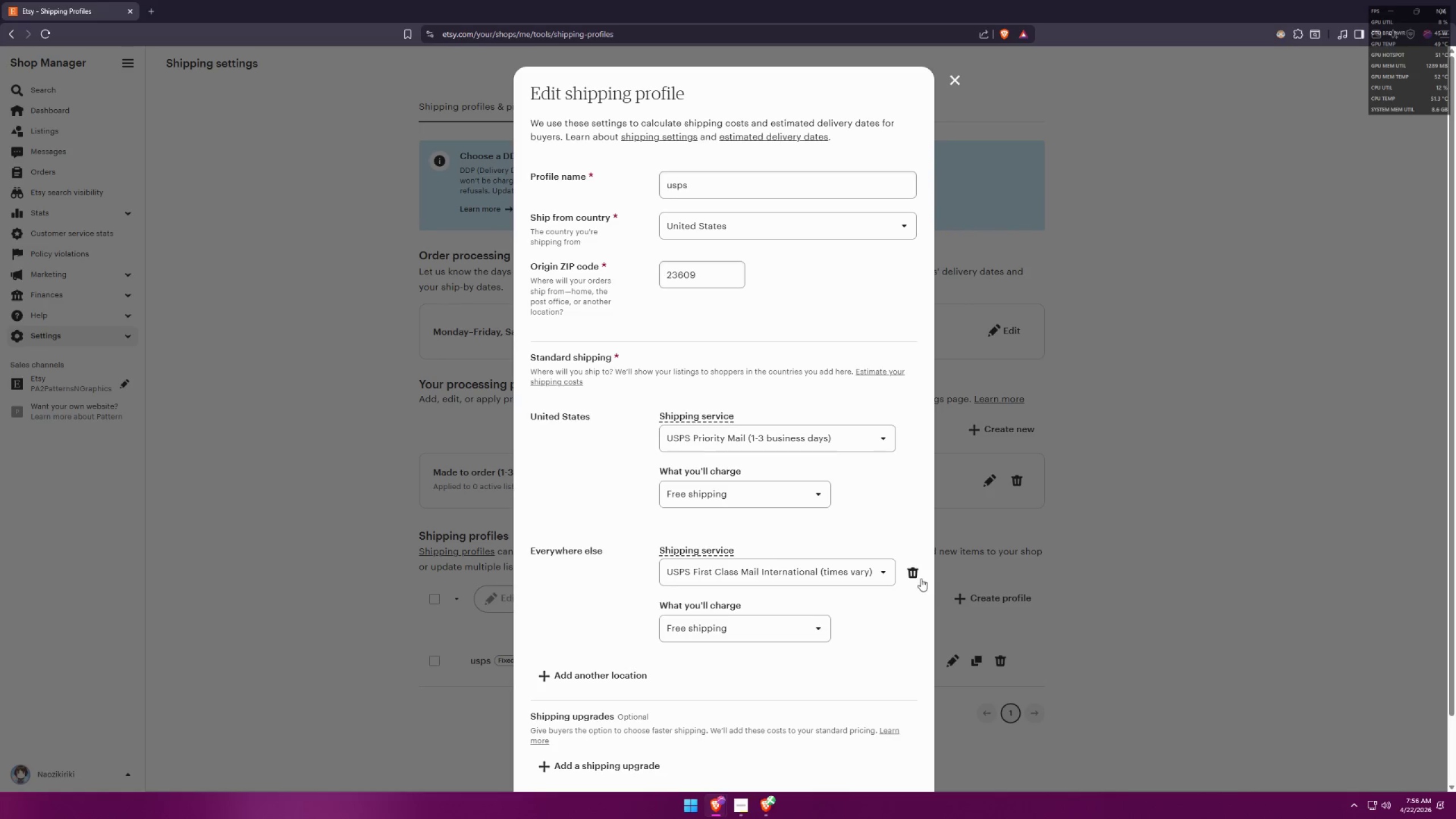 
scroll: coordinate [835, 482], scroll_direction: down, amount: 2.0
 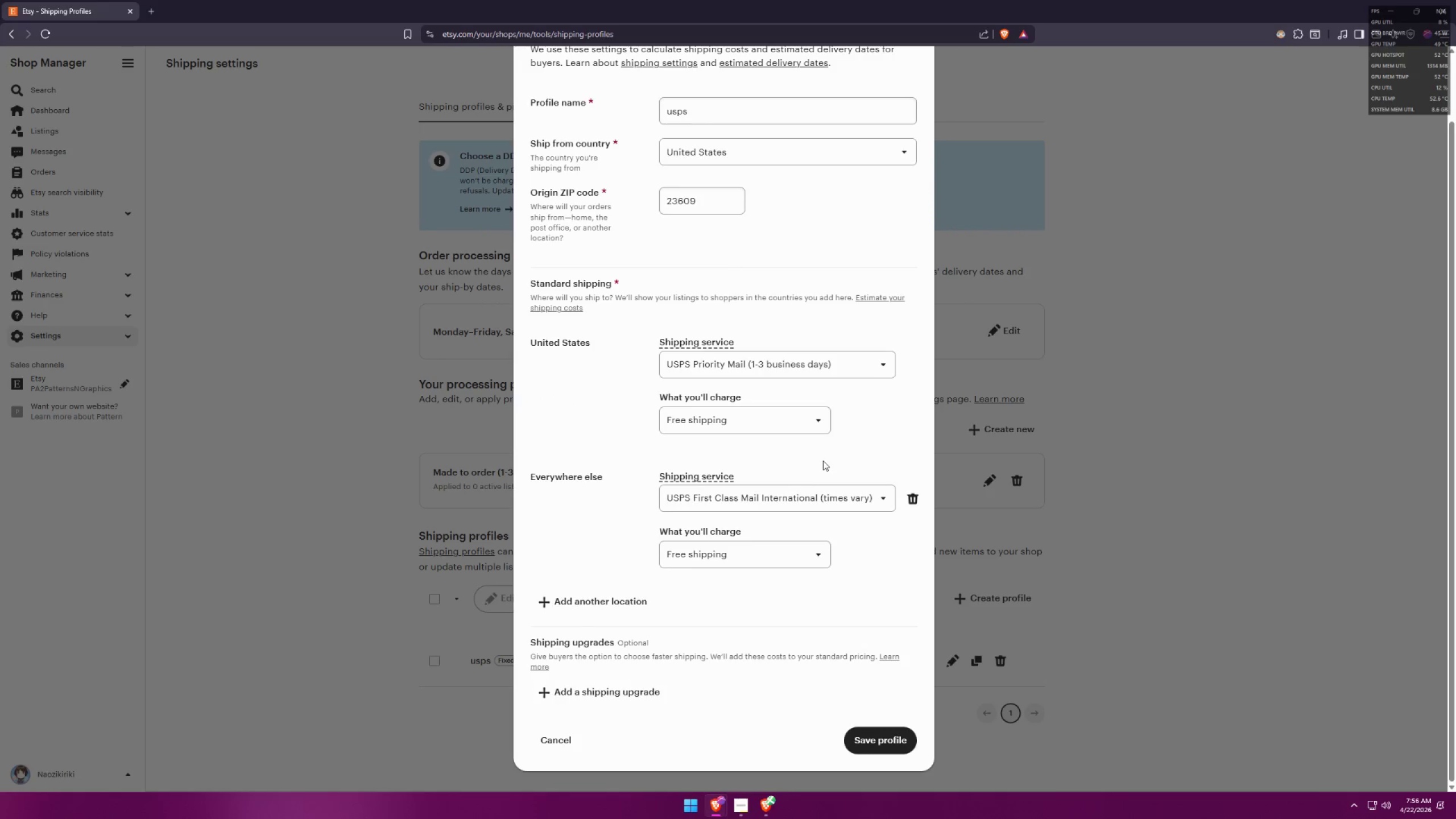 
left_click([754, 556])
 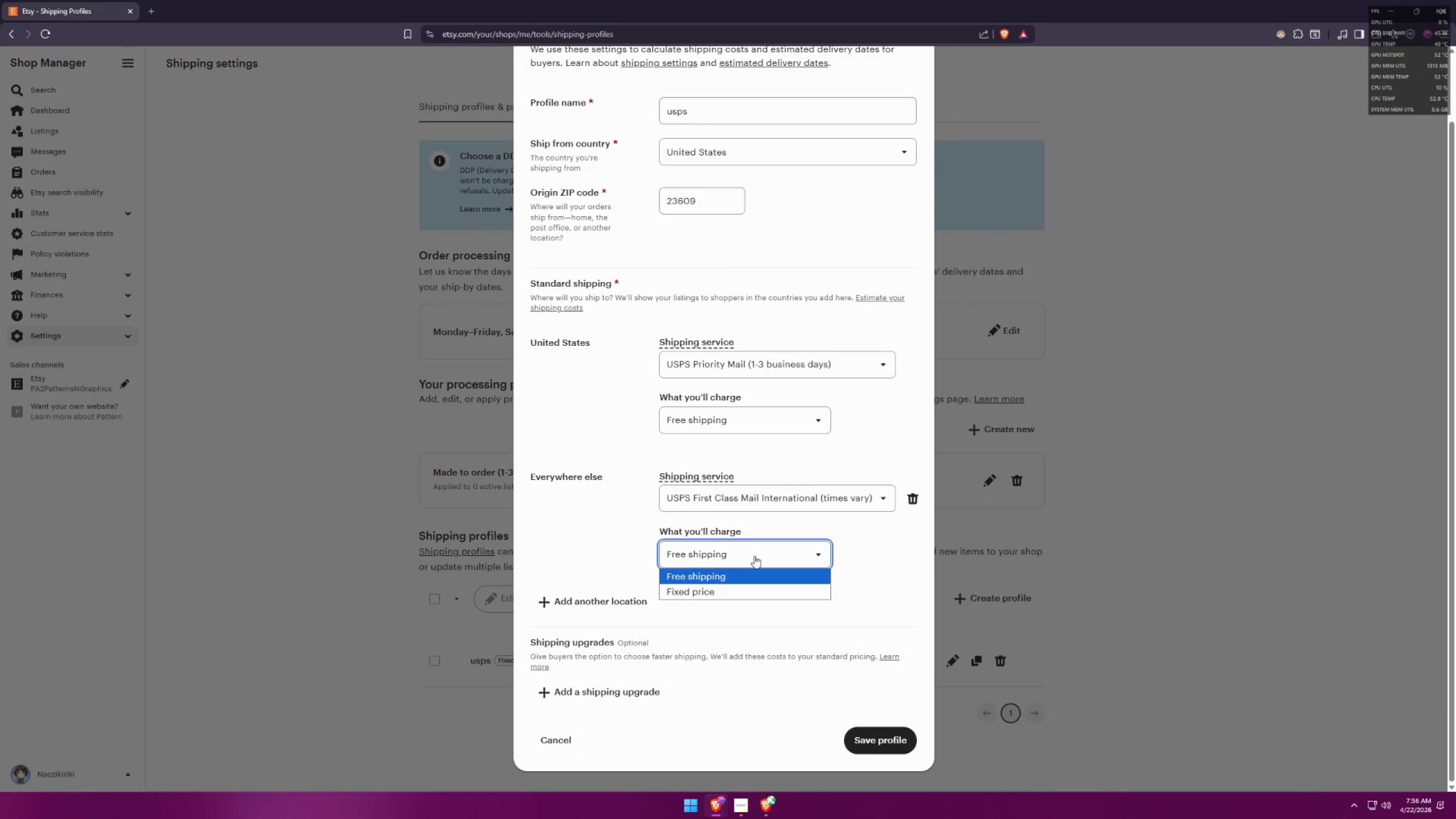 
left_click([754, 556])
 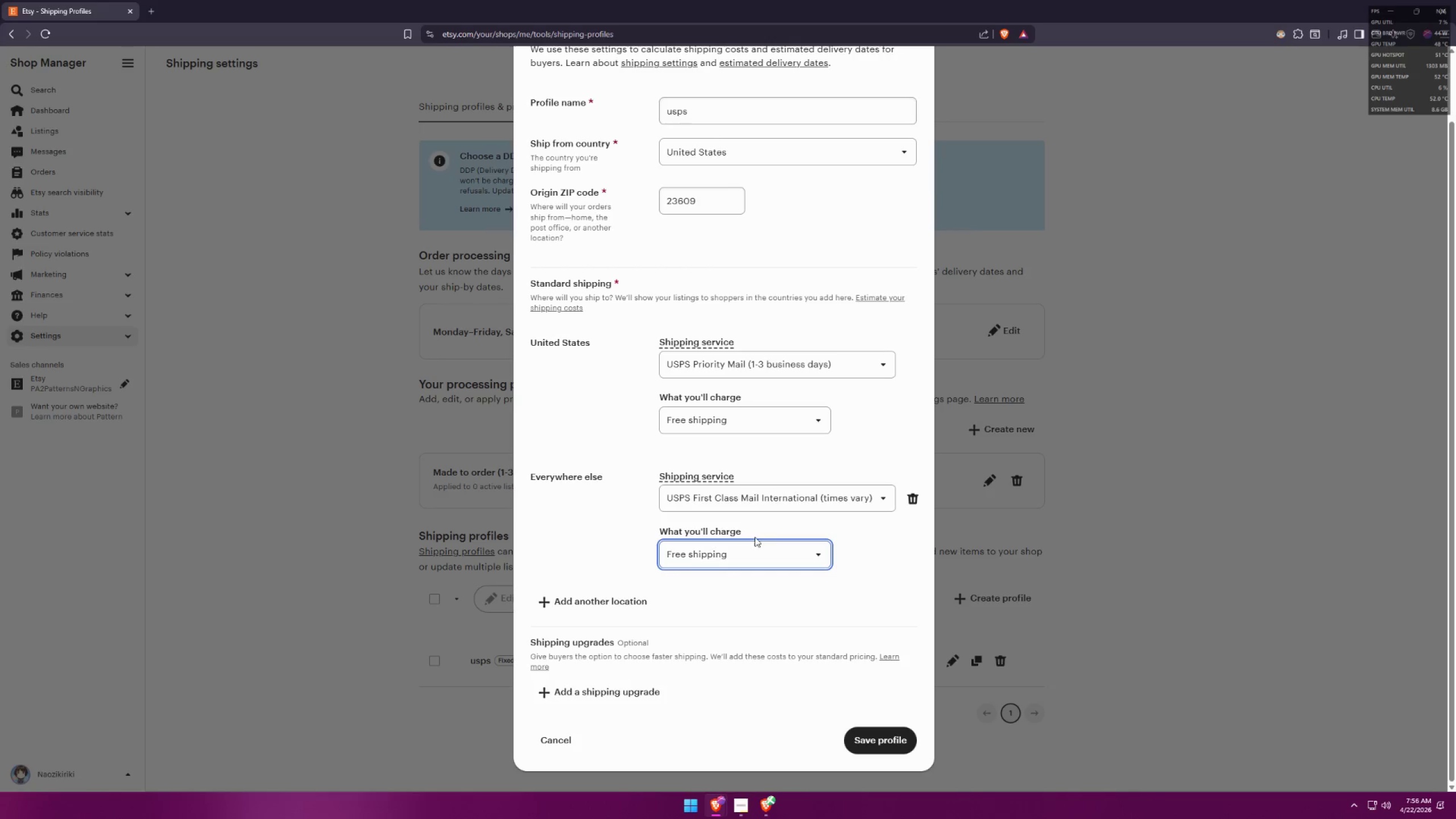 
wait(5.2)
 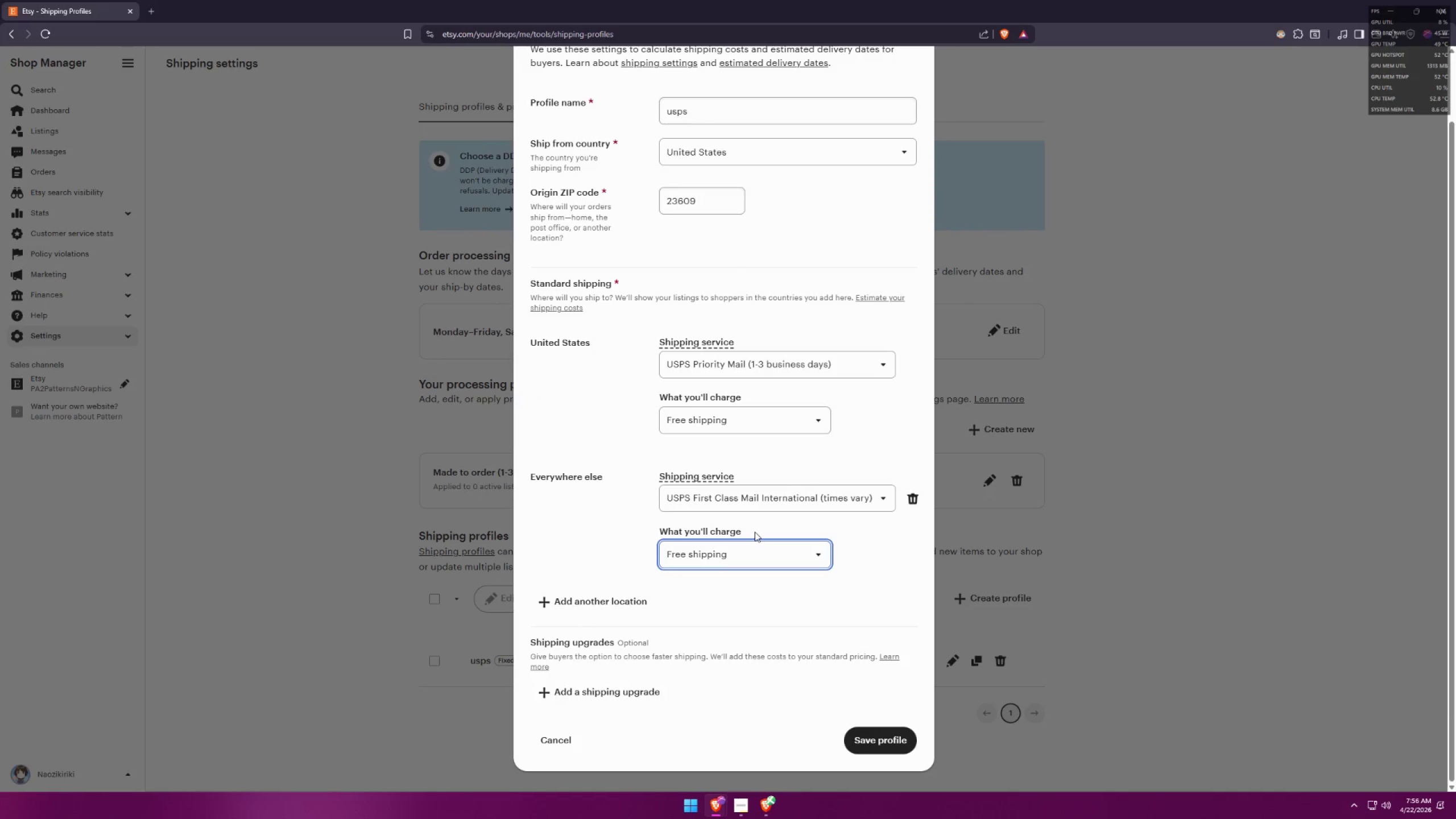 
double_click([756, 423])
 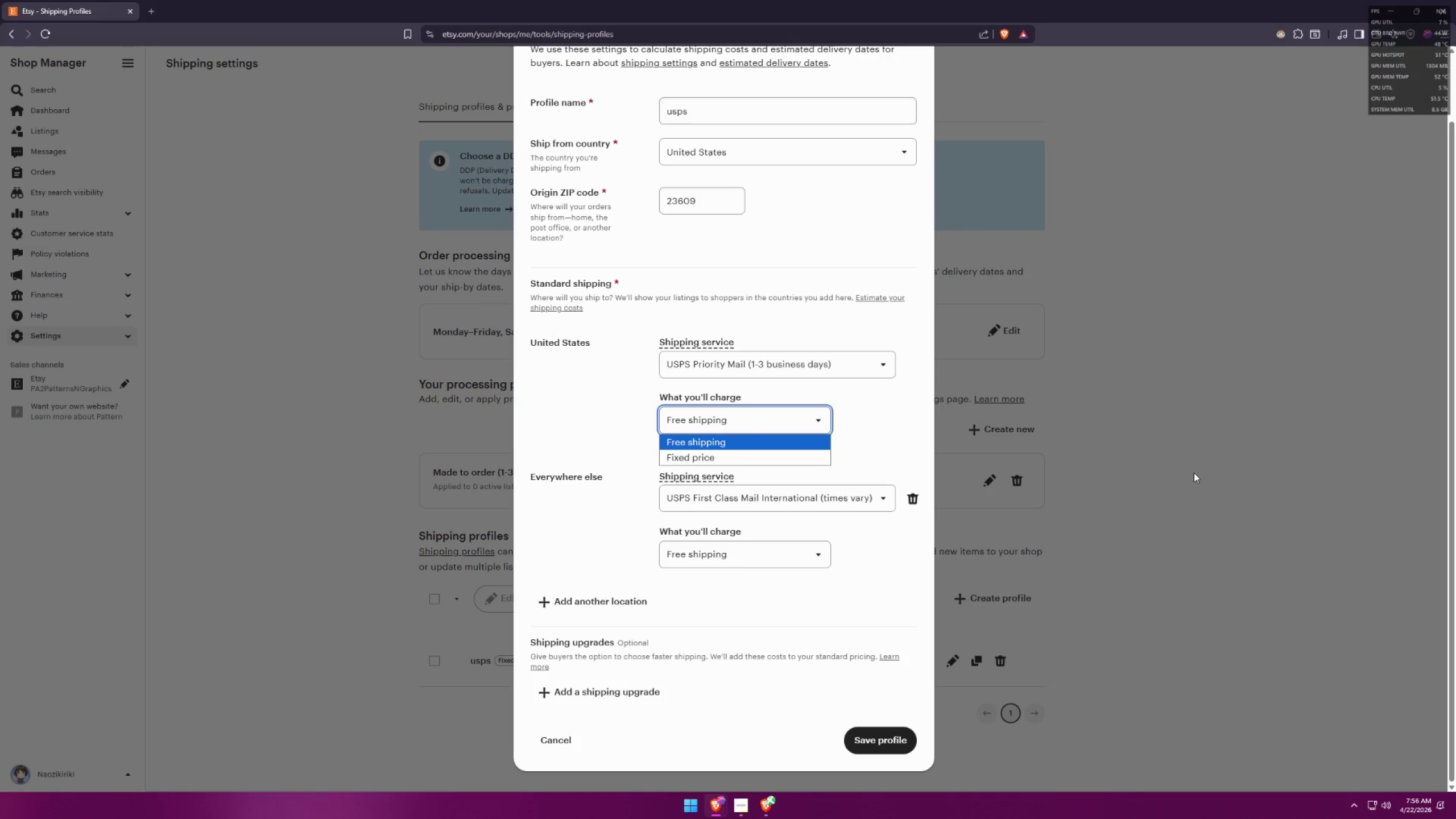 
wait(9.55)
 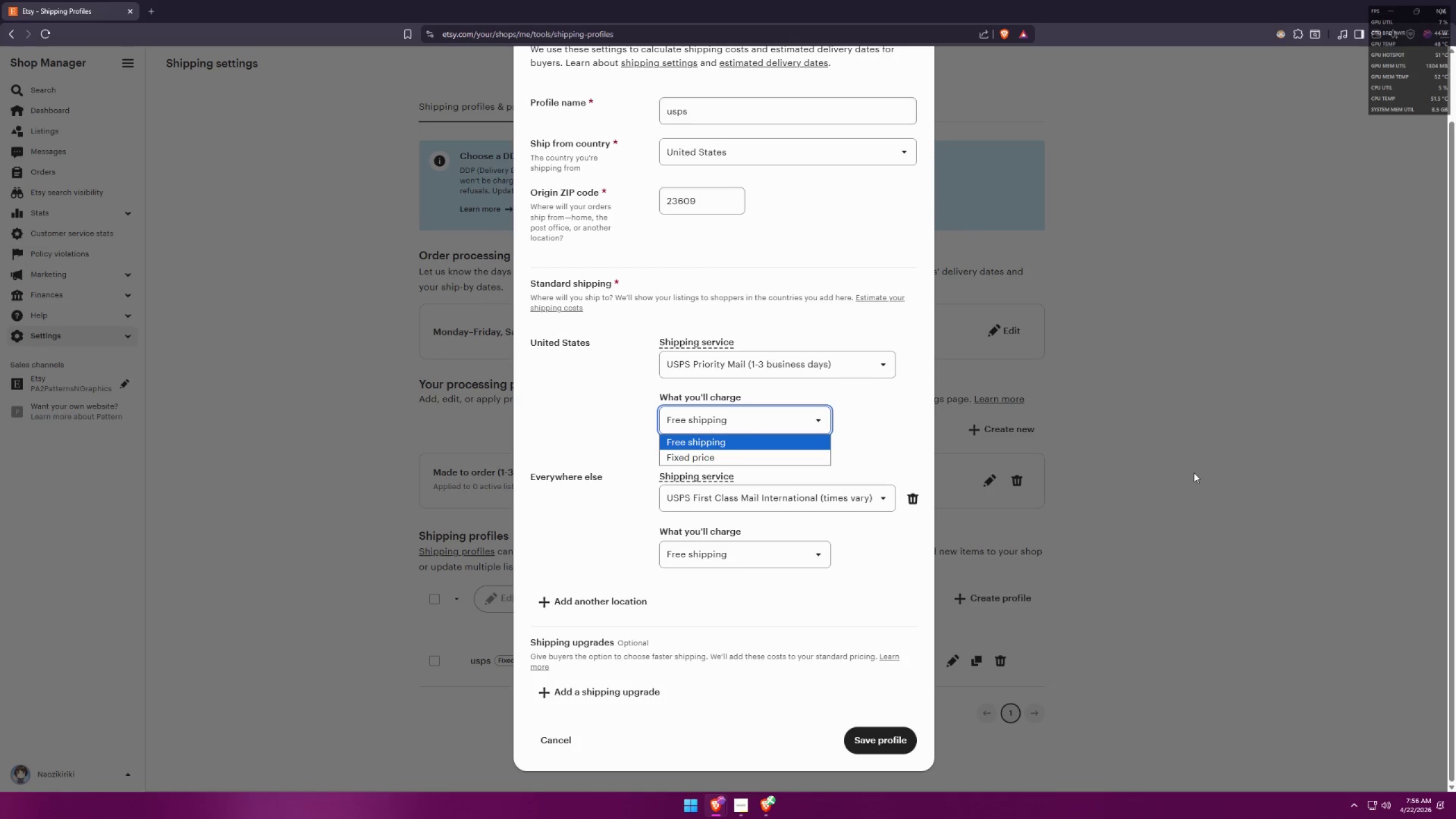 
double_click([818, 377])
 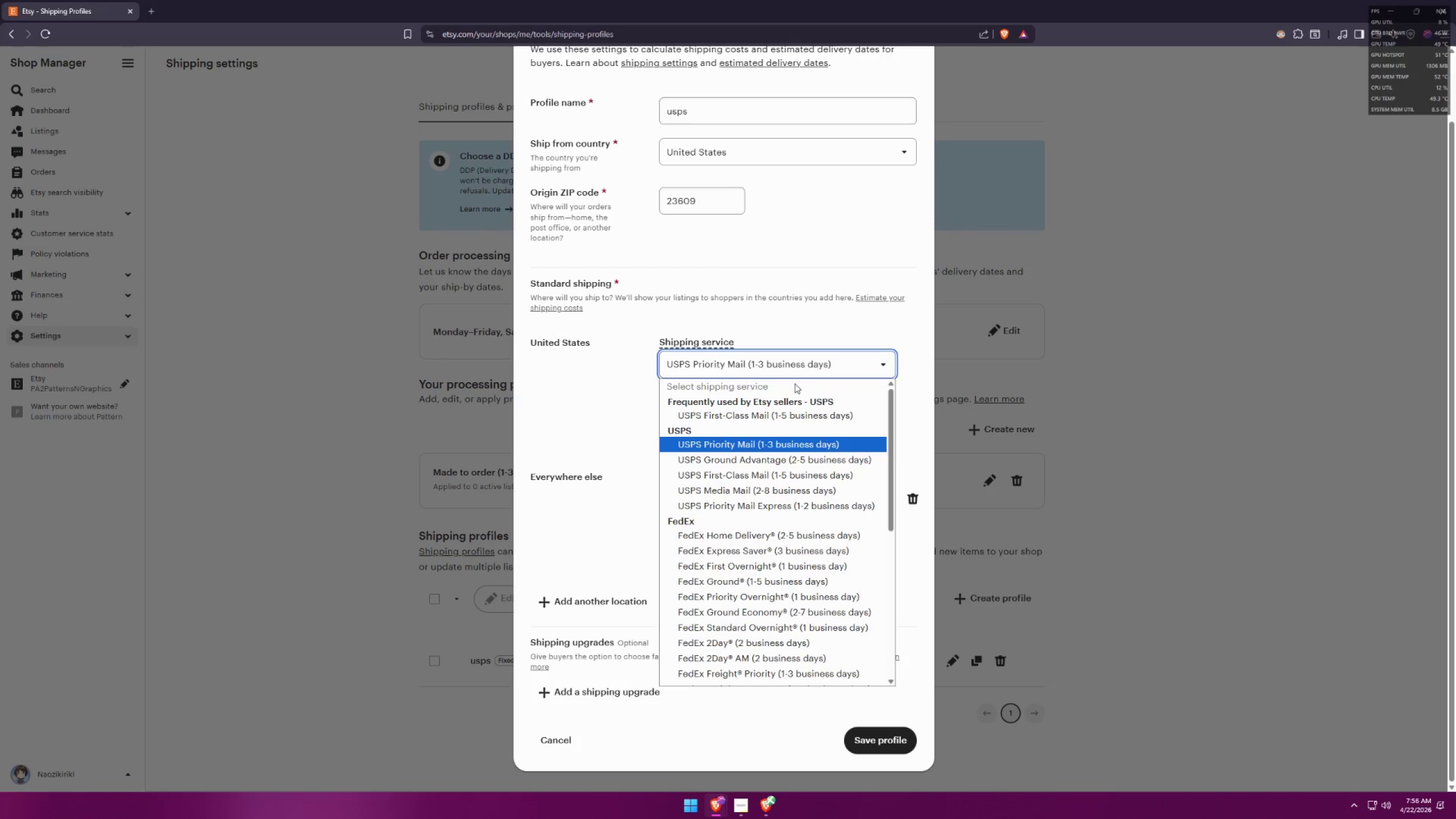 
double_click([803, 363])
 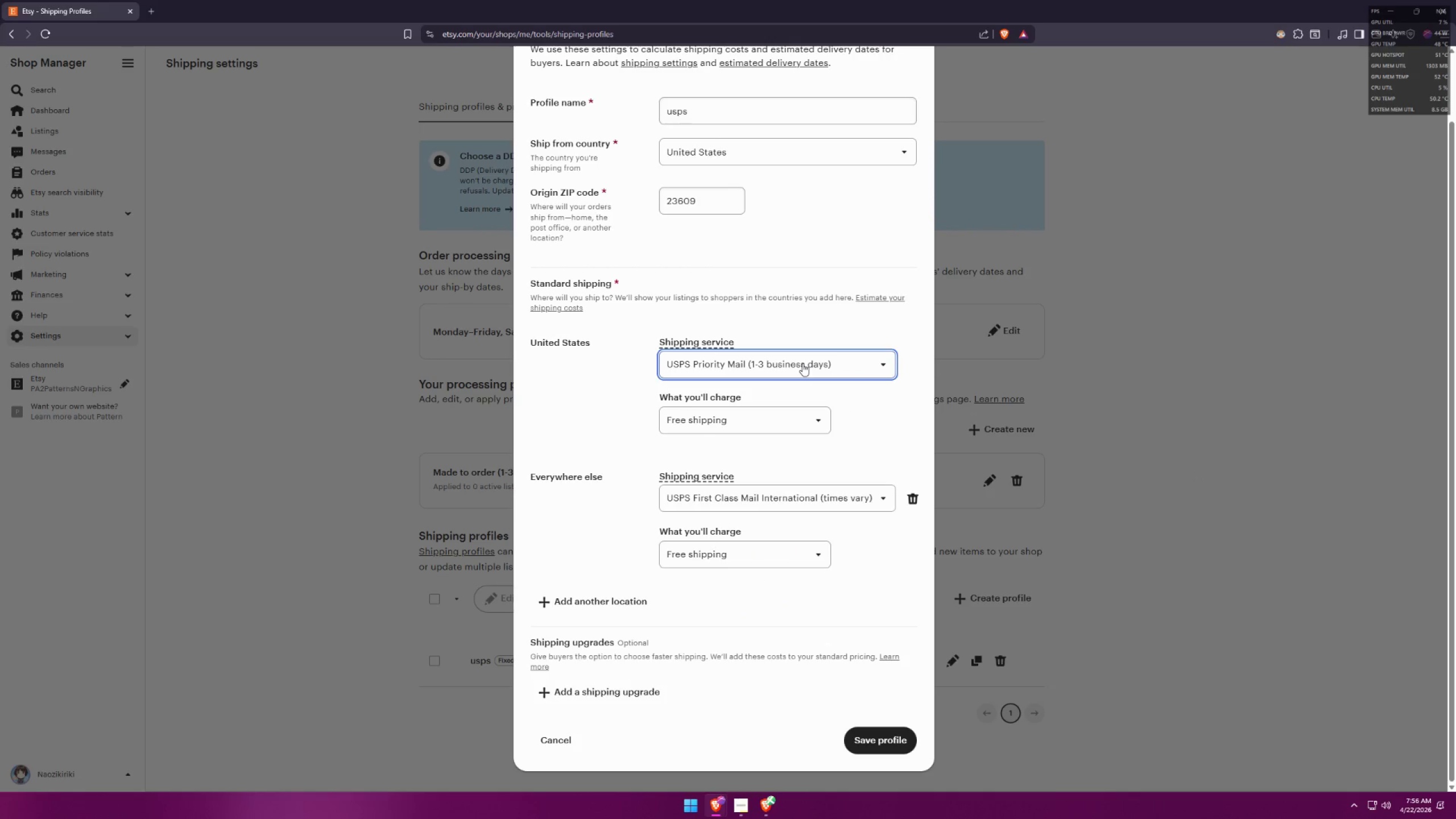 
wait(9.31)
 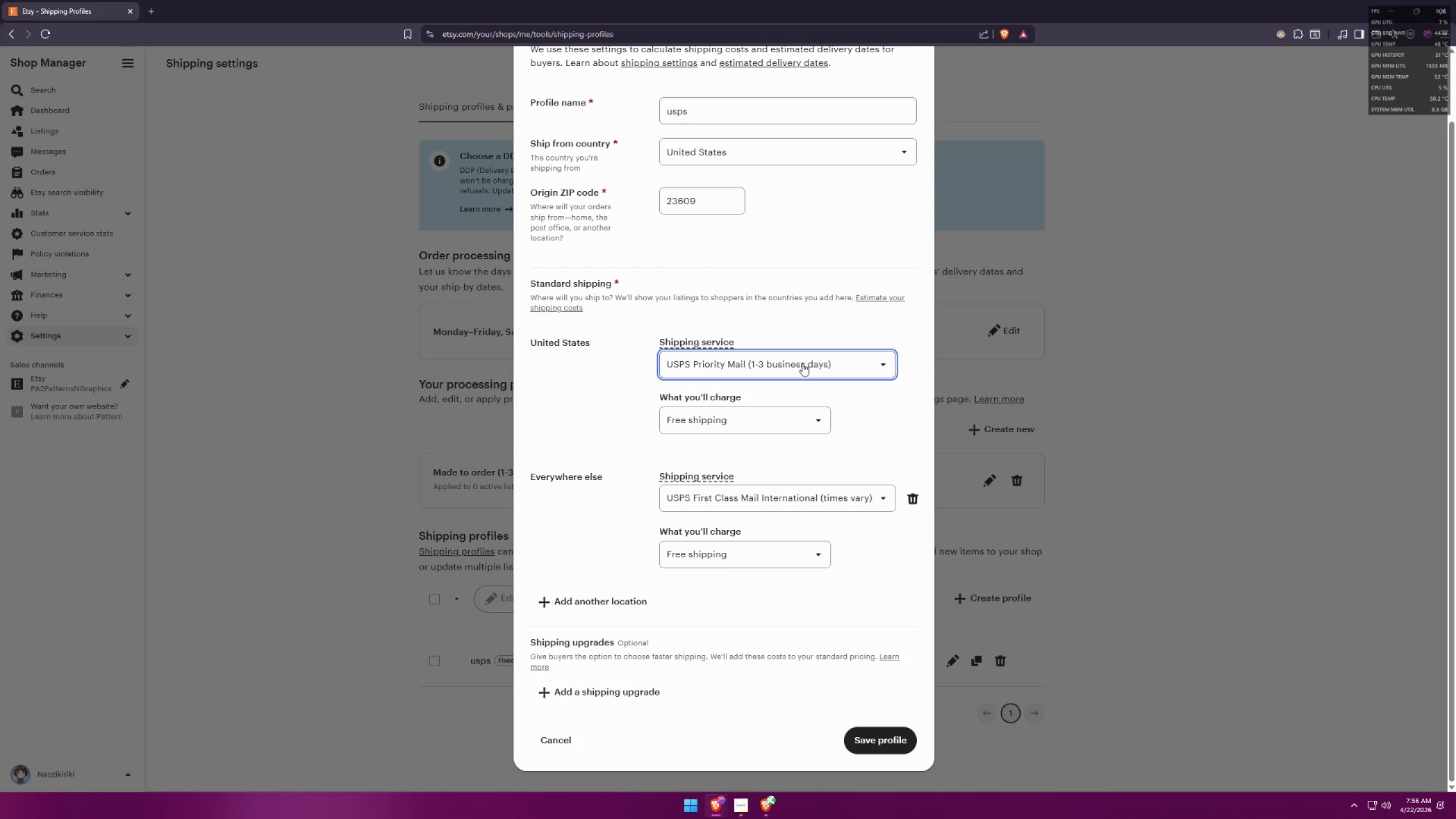 
double_click([719, 422])
 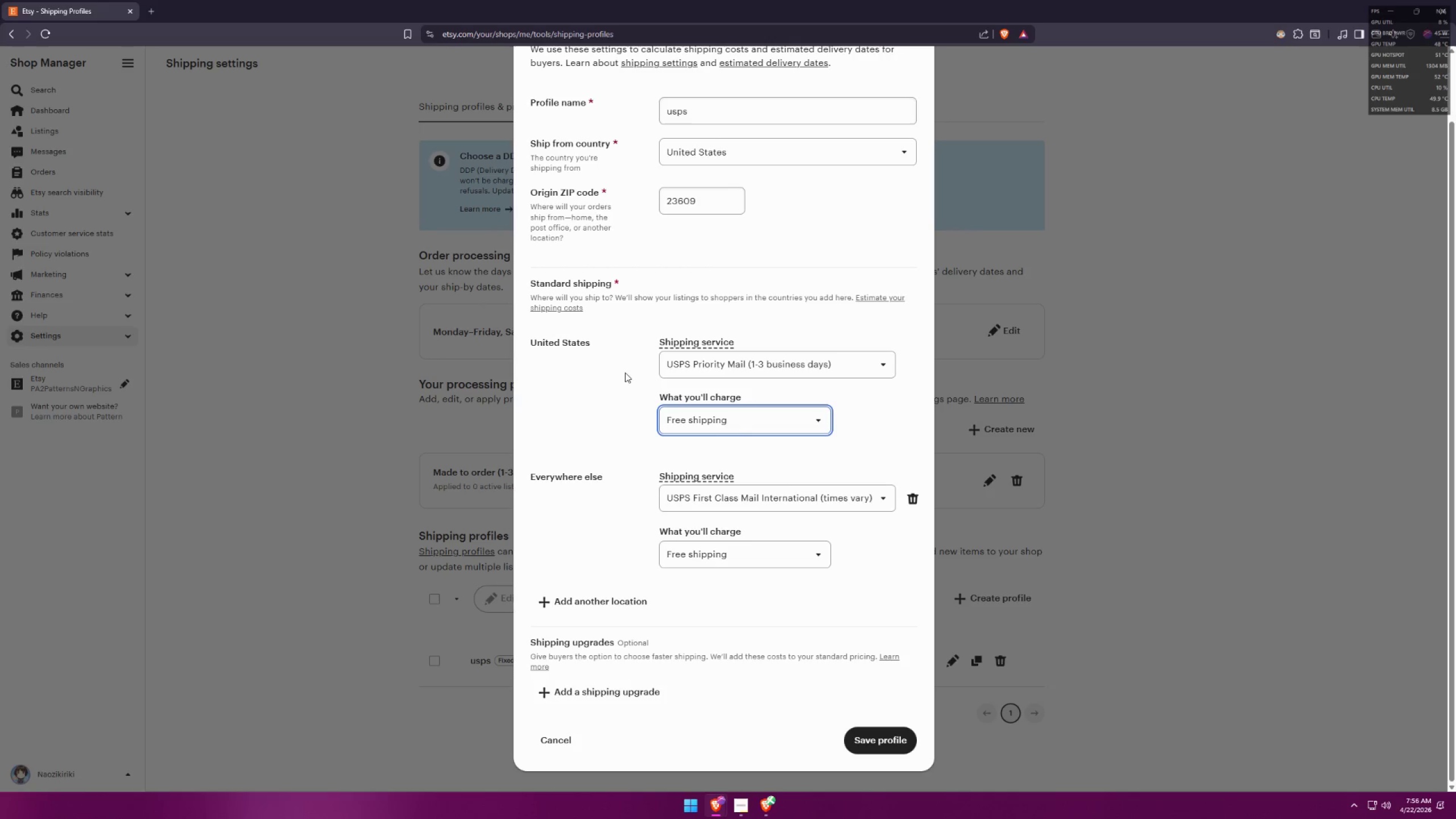 
scroll: coordinate [633, 373], scroll_direction: up, amount: 2.0
 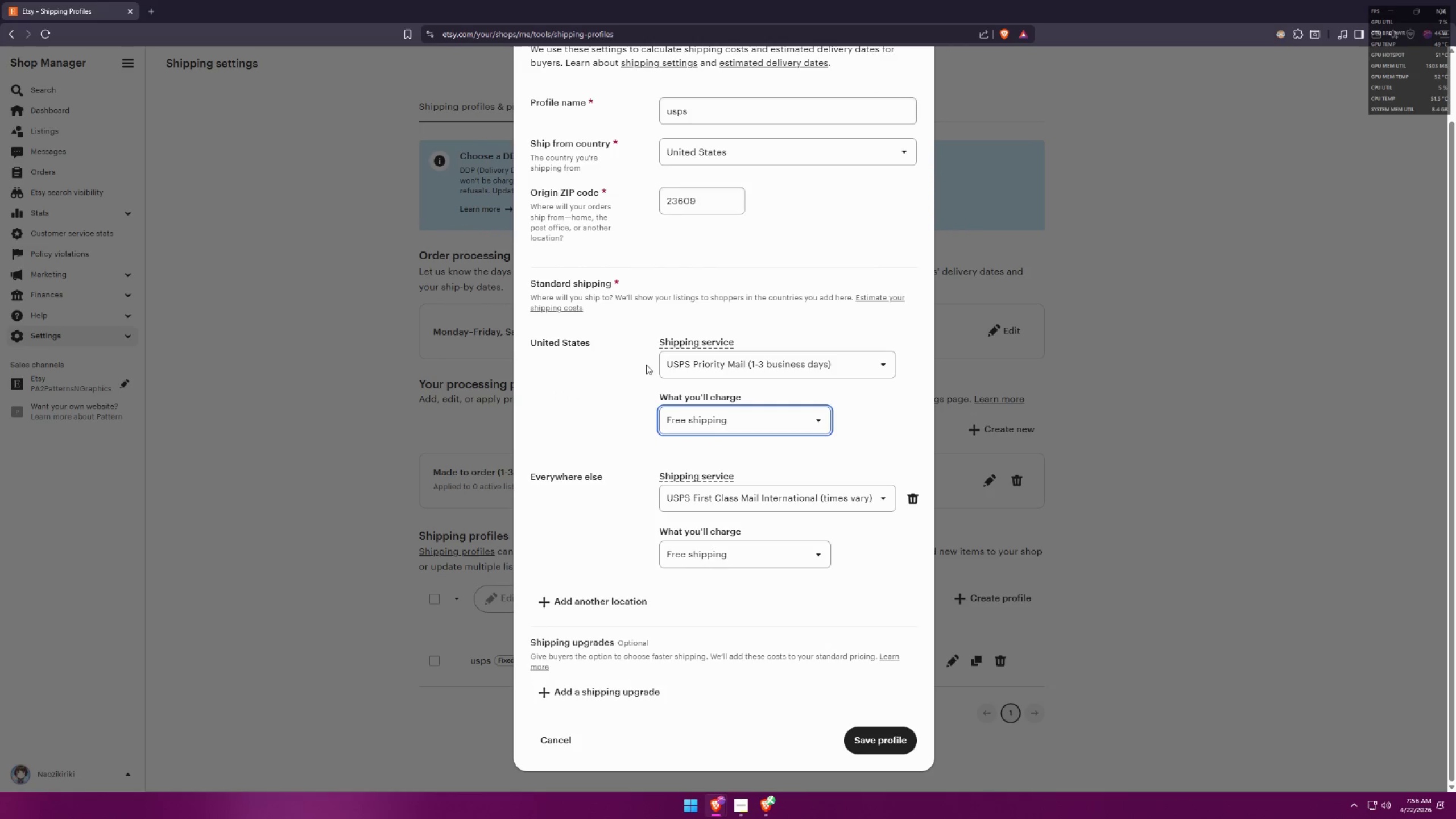 
wait(5.38)
 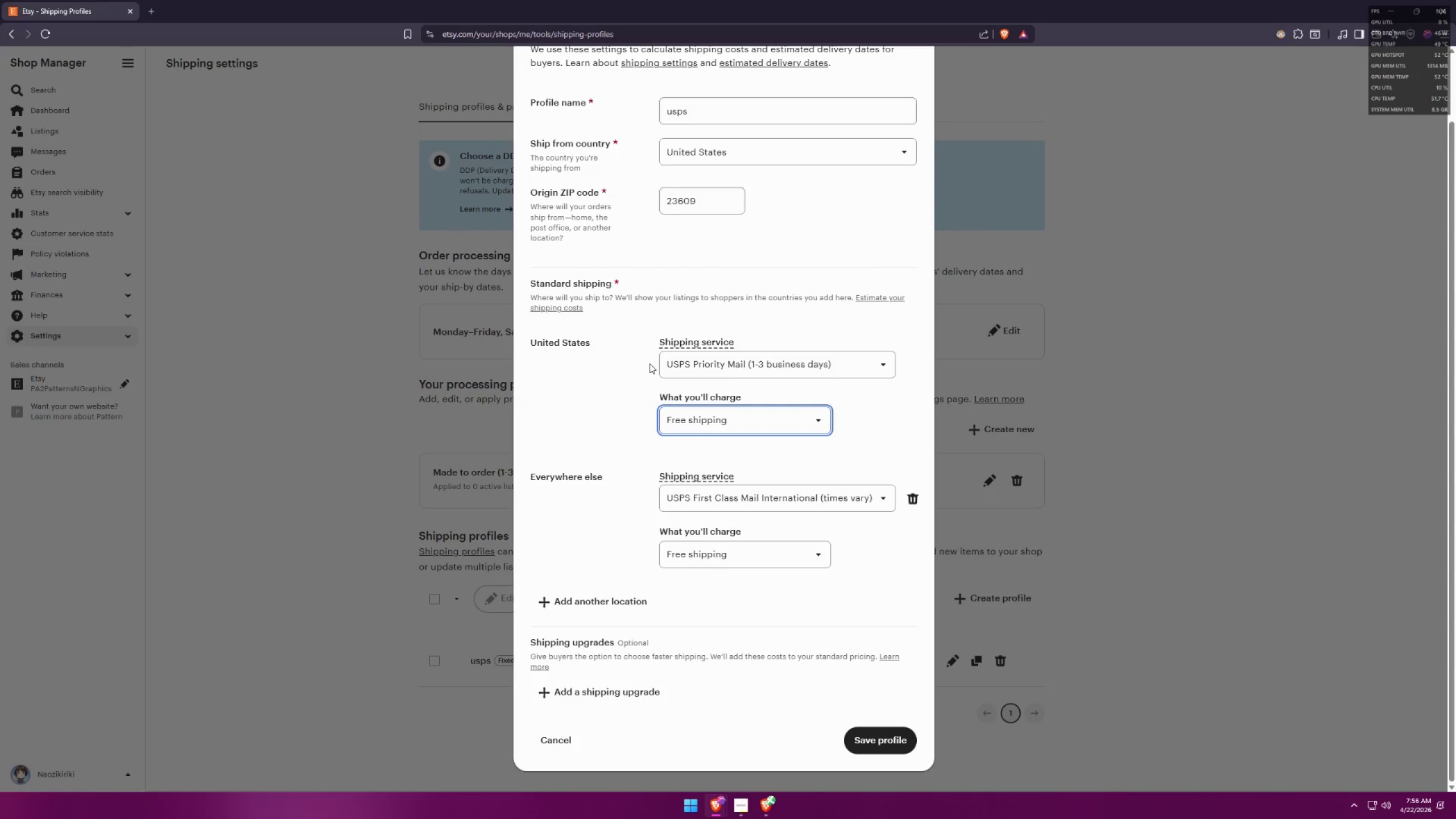 
scroll: coordinate [767, 414], scroll_direction: up, amount: 2.0
 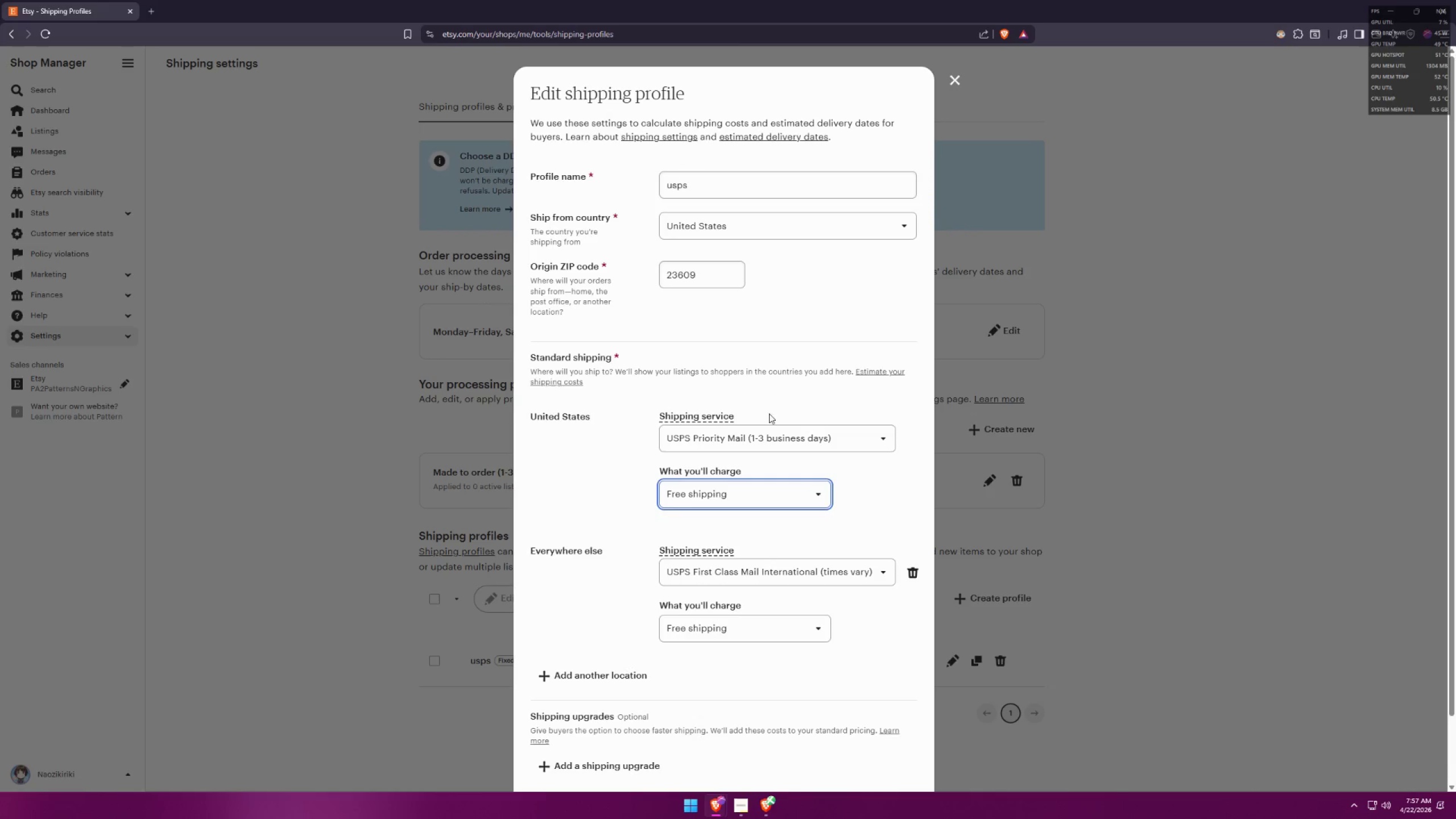 
scroll: coordinate [795, 412], scroll_direction: down, amount: 4.0
 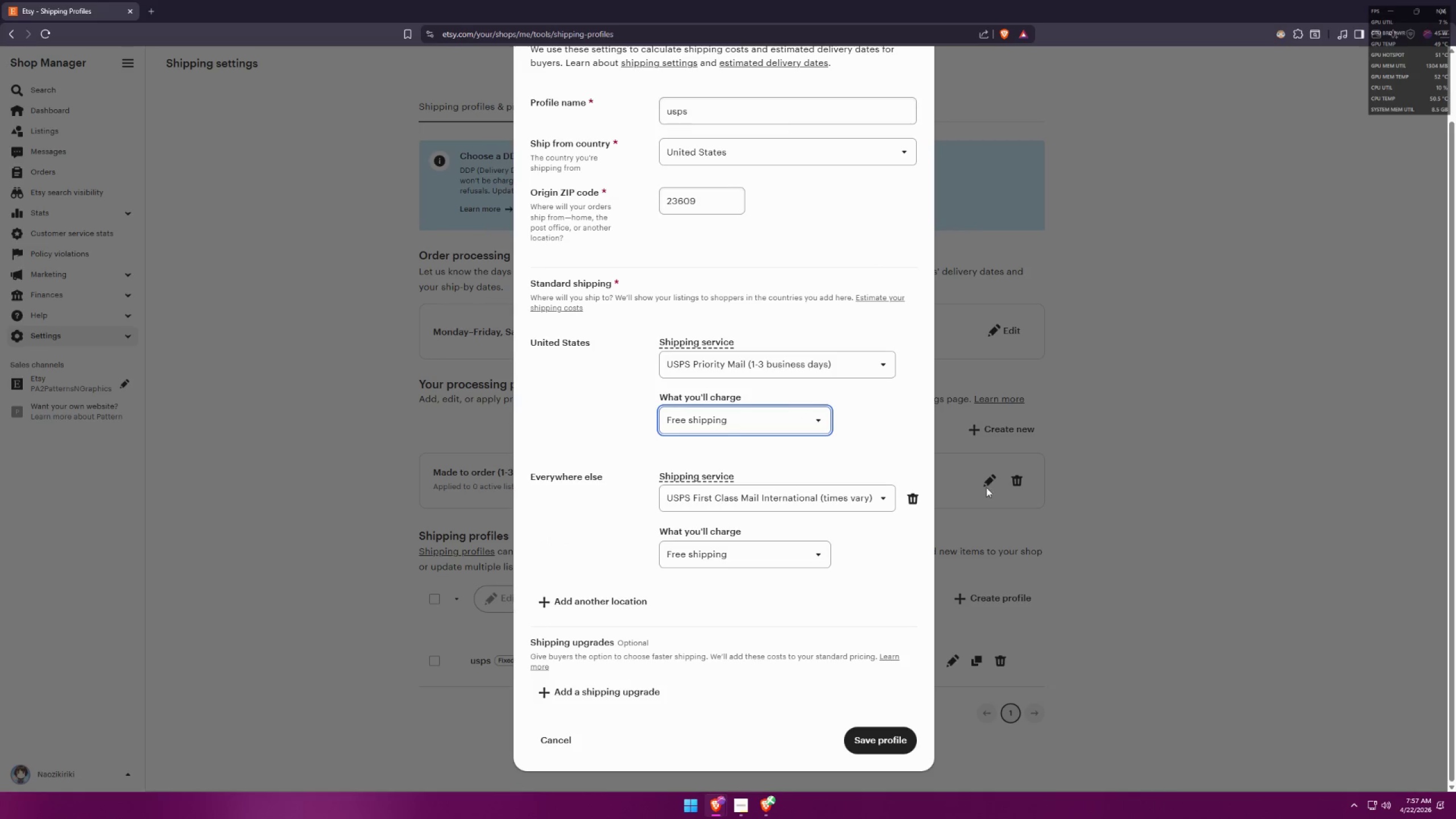 
left_click([1174, 539])
 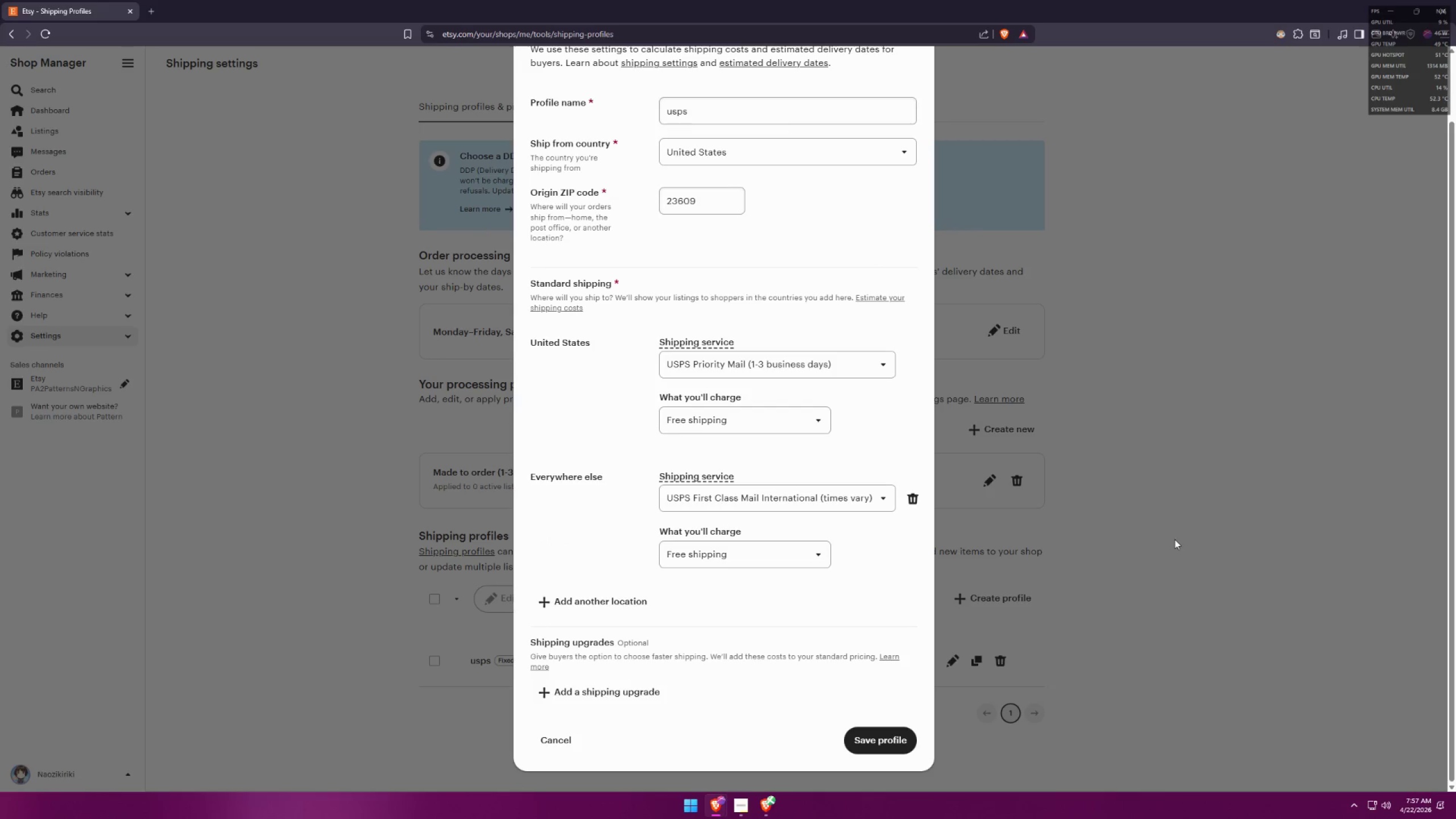 
left_click([1118, 533])
 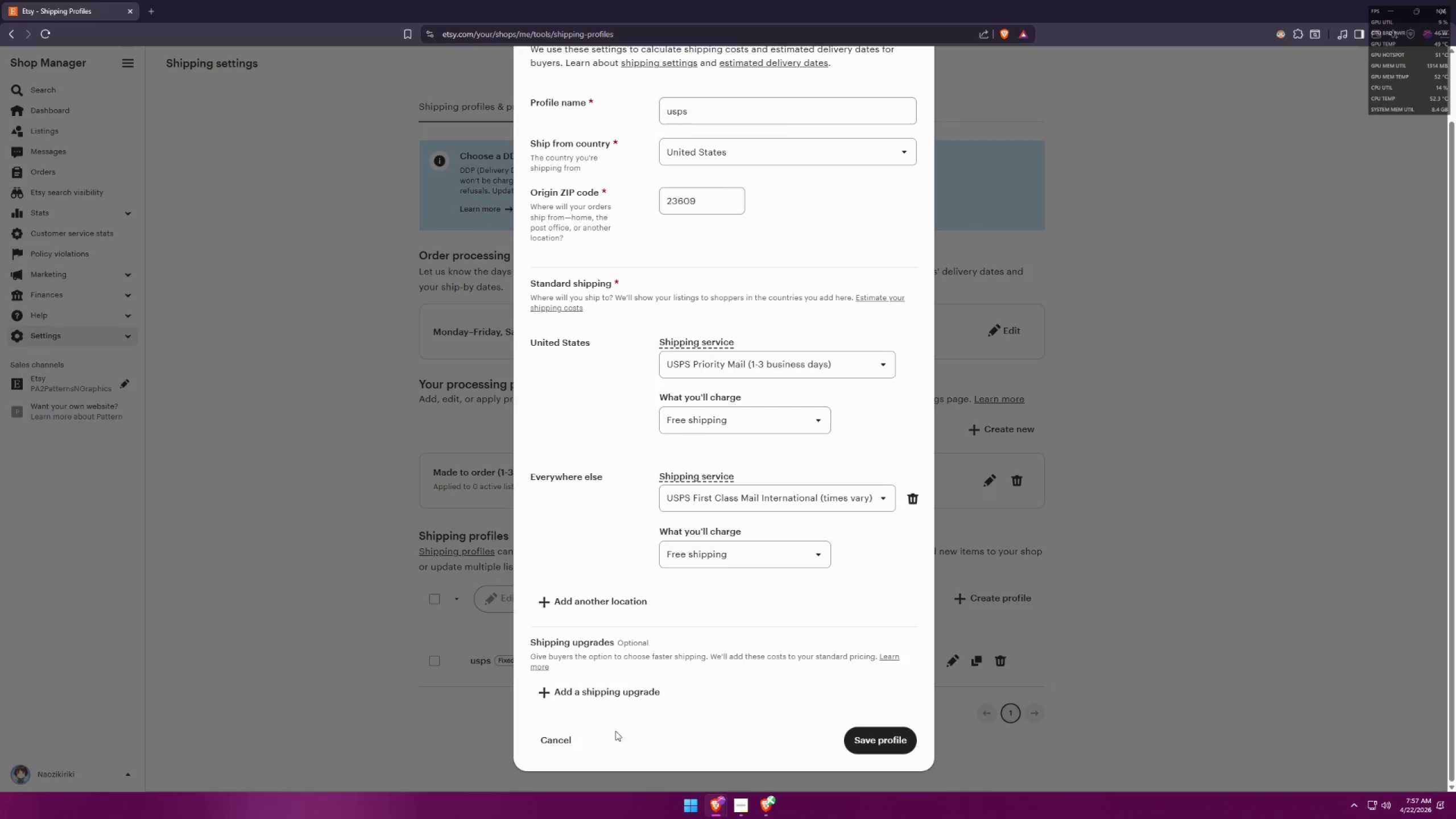 
left_click([576, 748])
 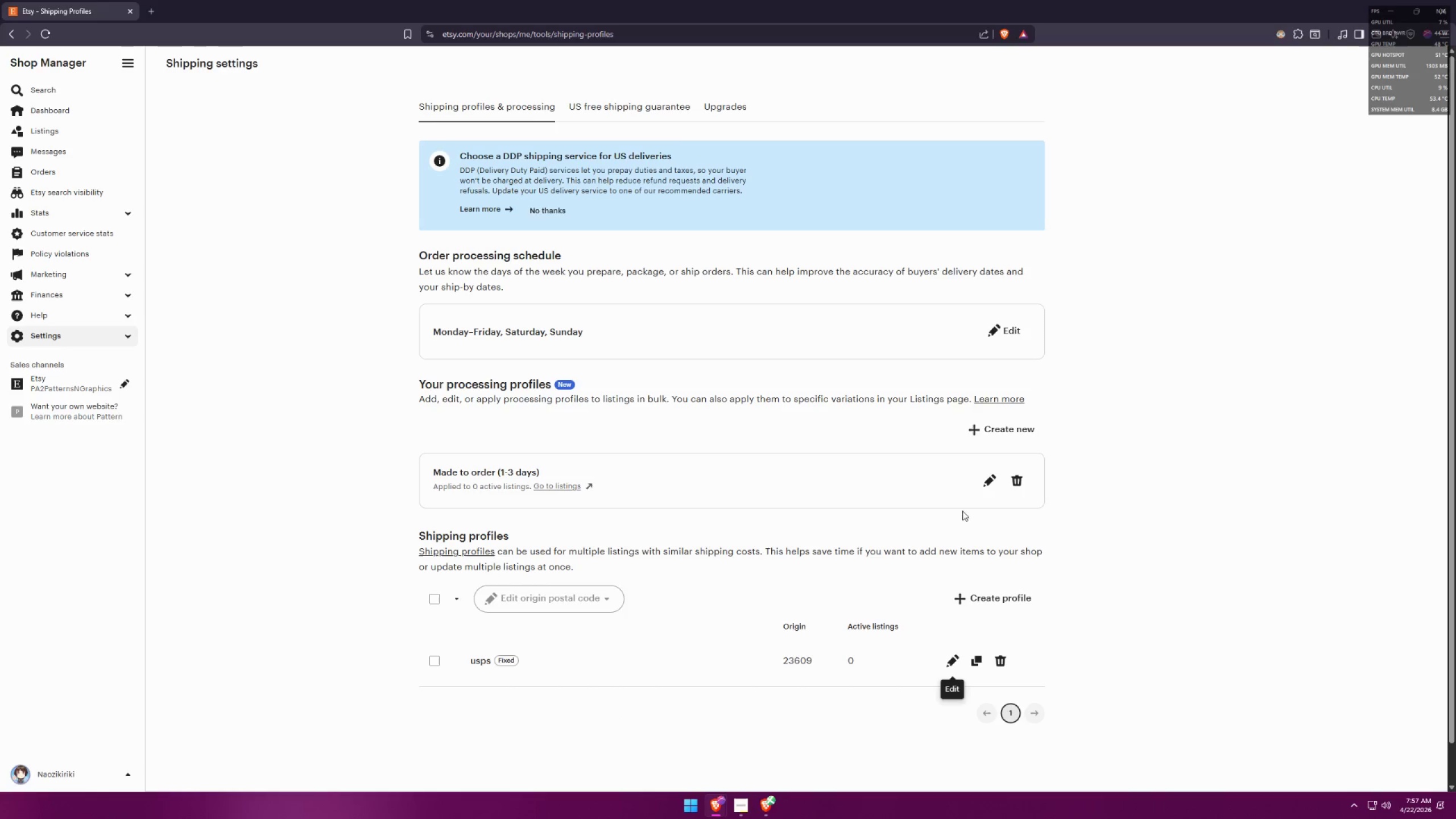 
left_click([988, 483])
 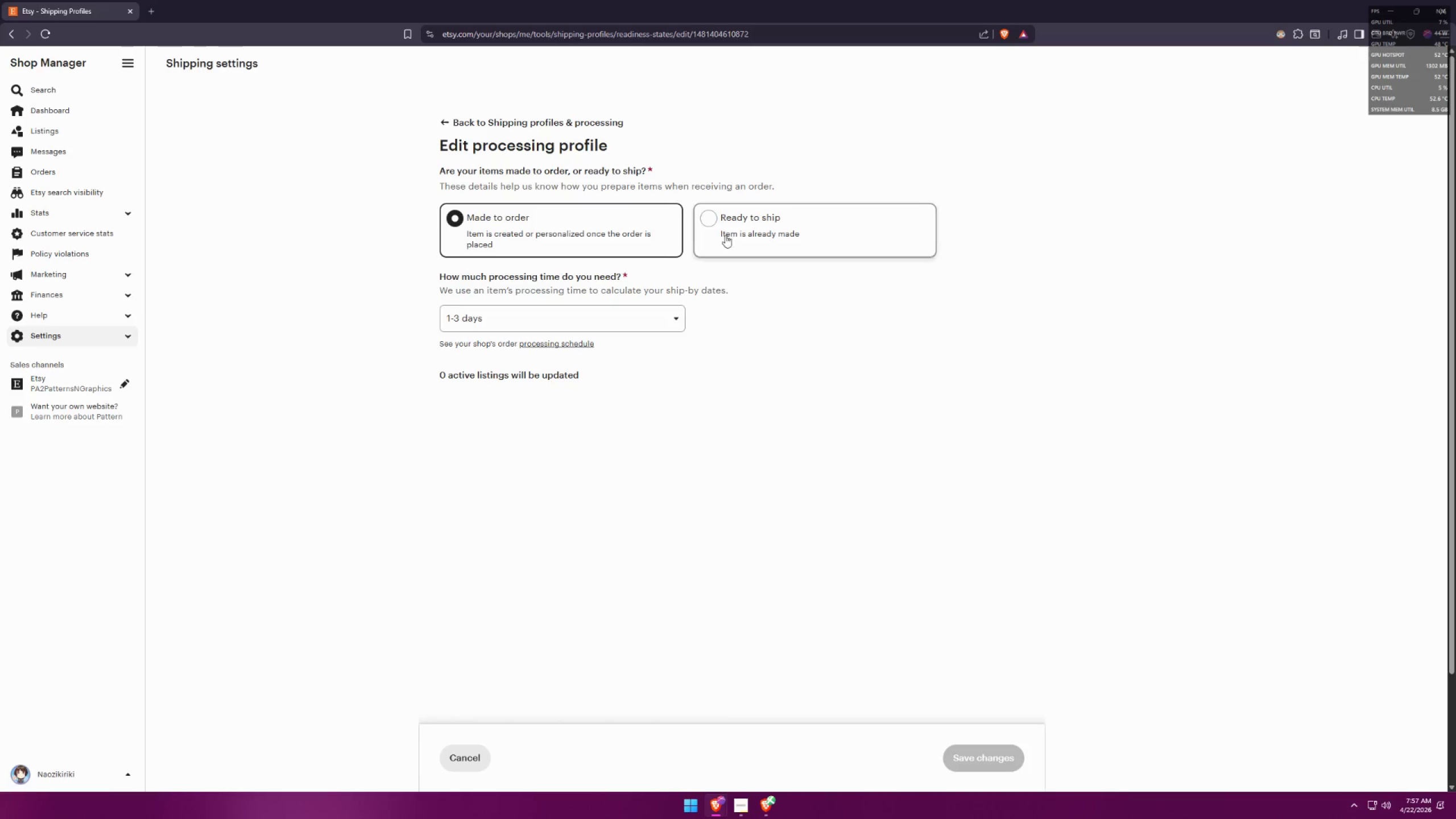 
wait(5.69)
 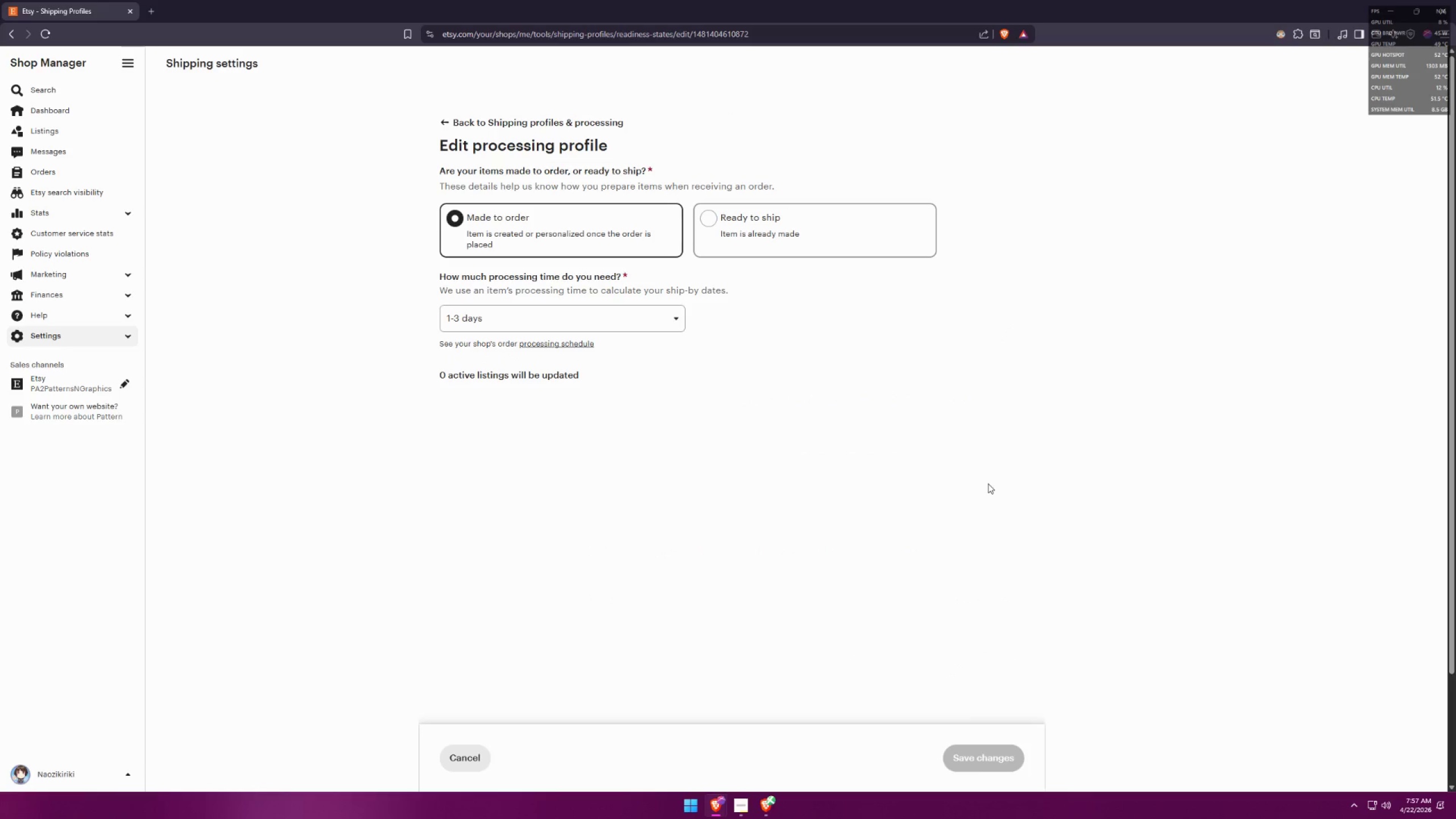 
left_click([631, 315])
 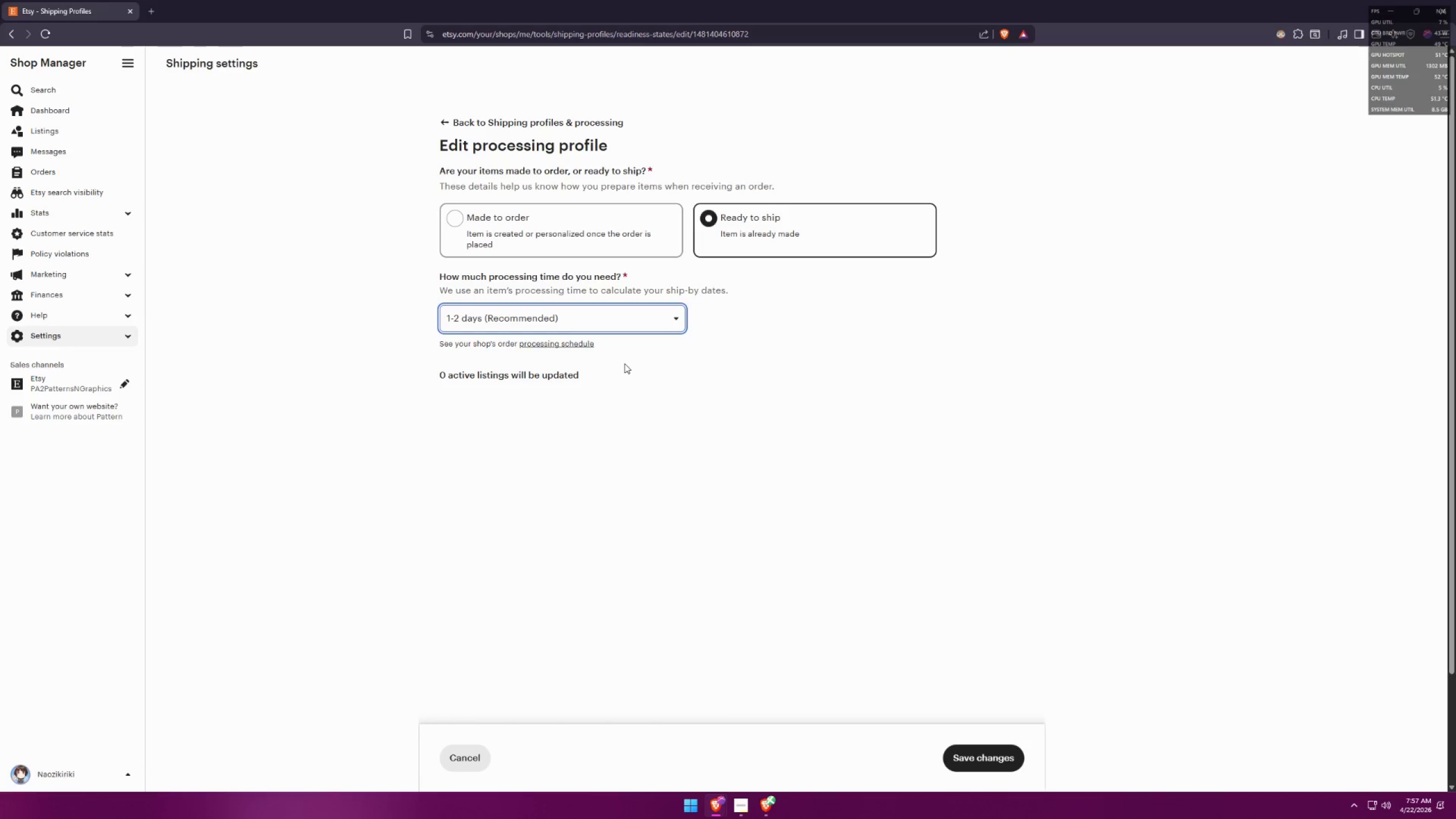 
left_click([958, 749])
 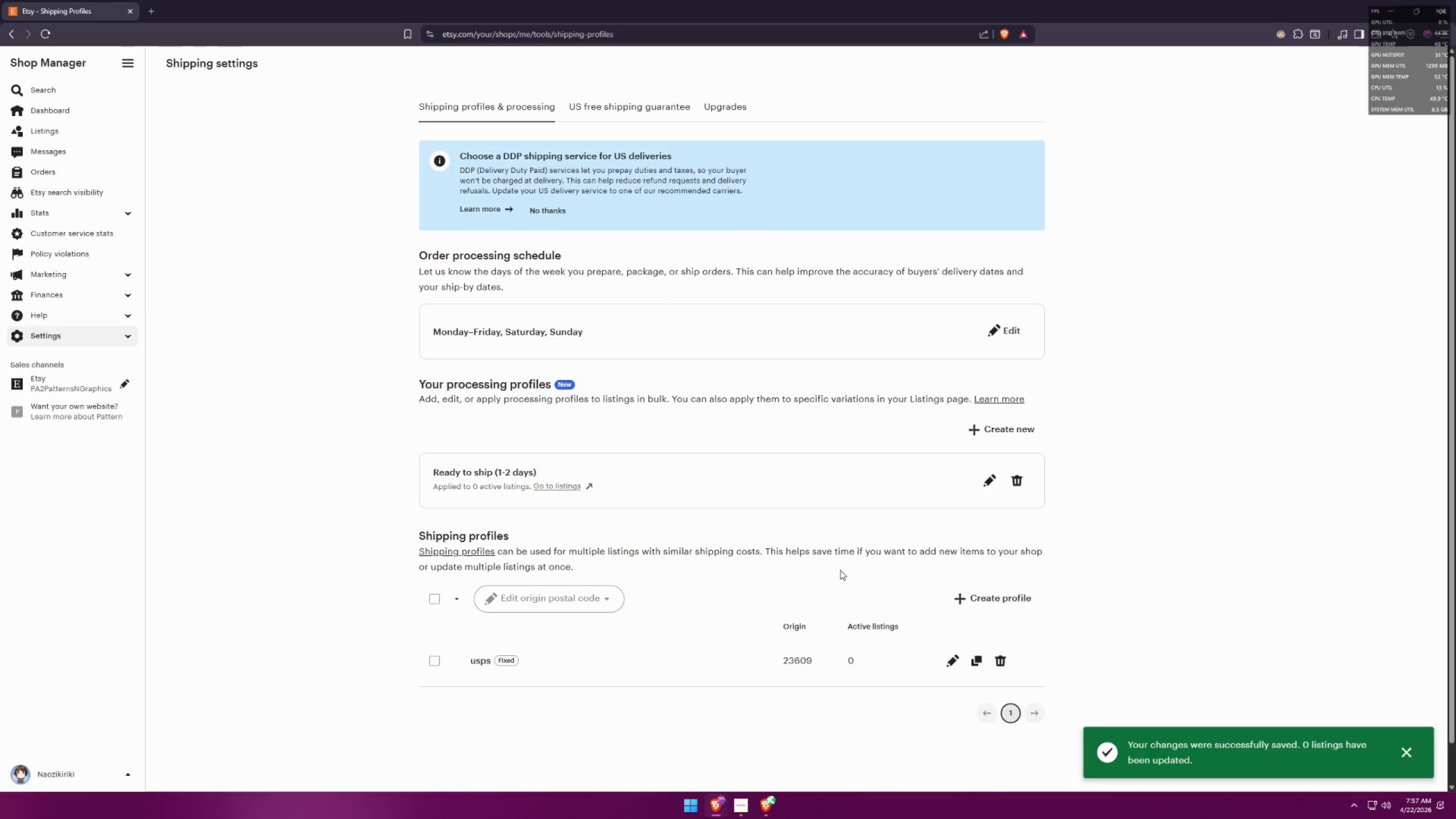 
scroll: coordinate [808, 557], scroll_direction: down, amount: 1.0
 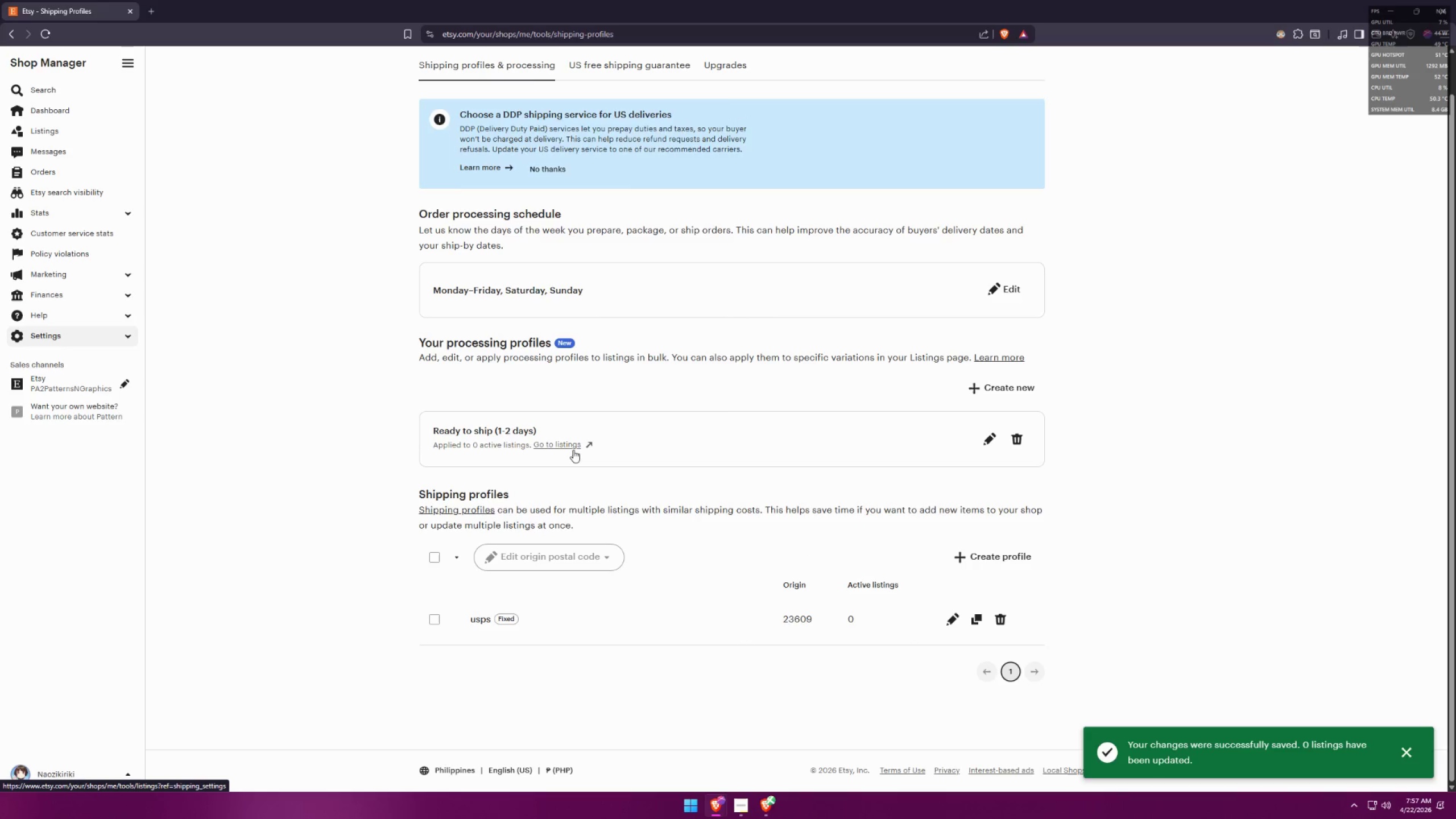 
wait(7.84)
 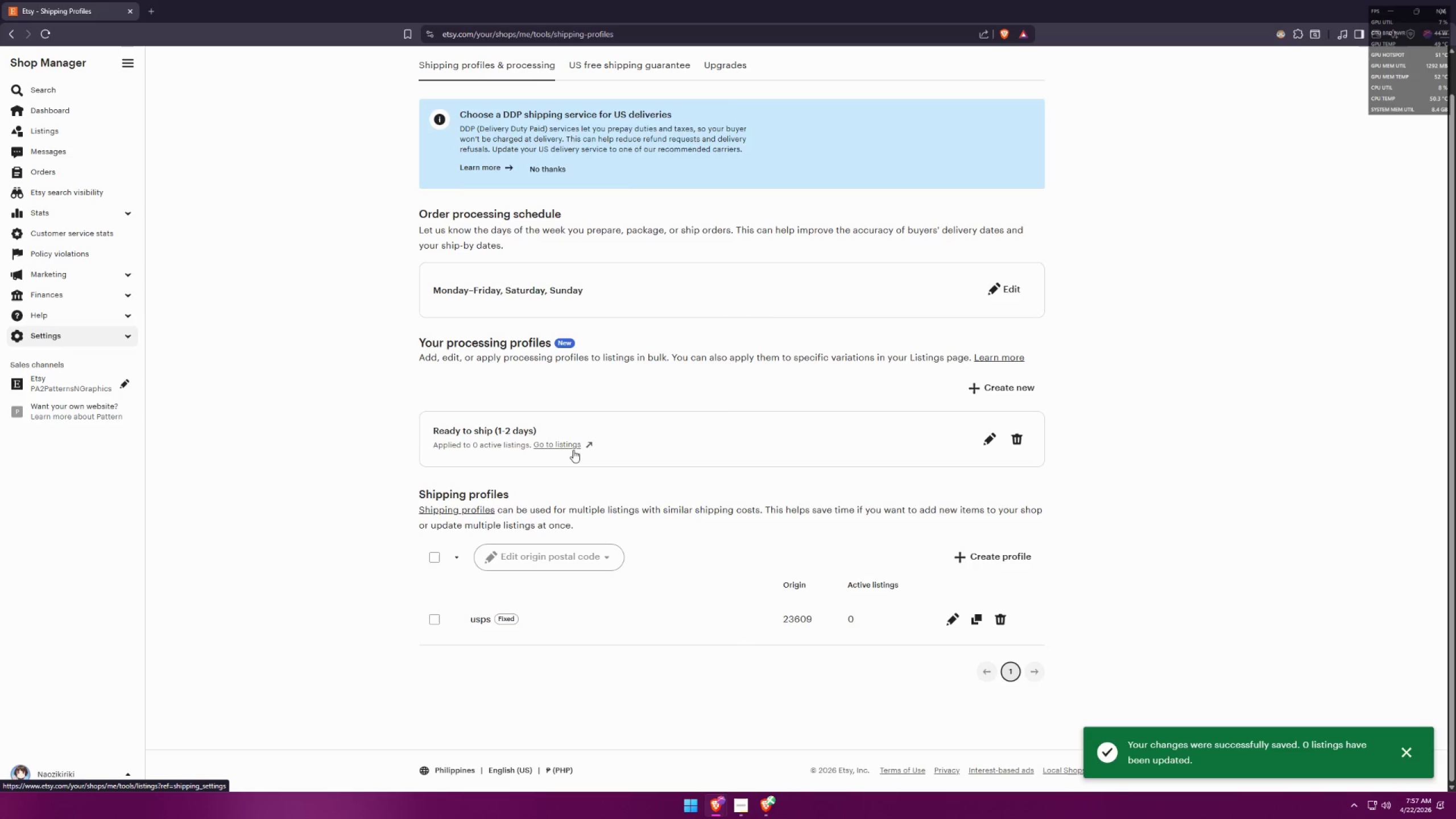 
left_click([1011, 292])
 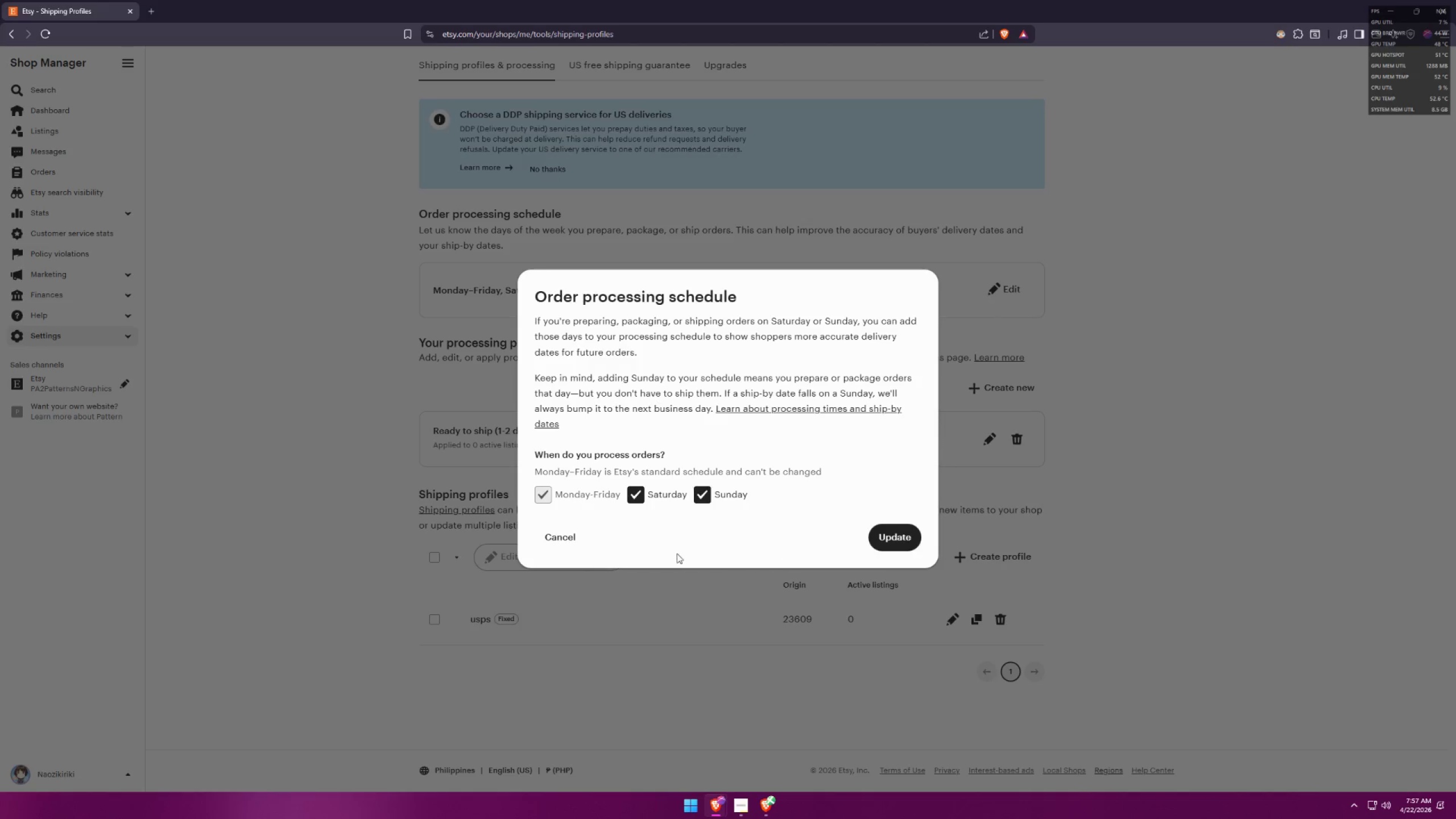 
left_click_drag(start_coordinate=[569, 536], to_coordinate=[564, 535])
 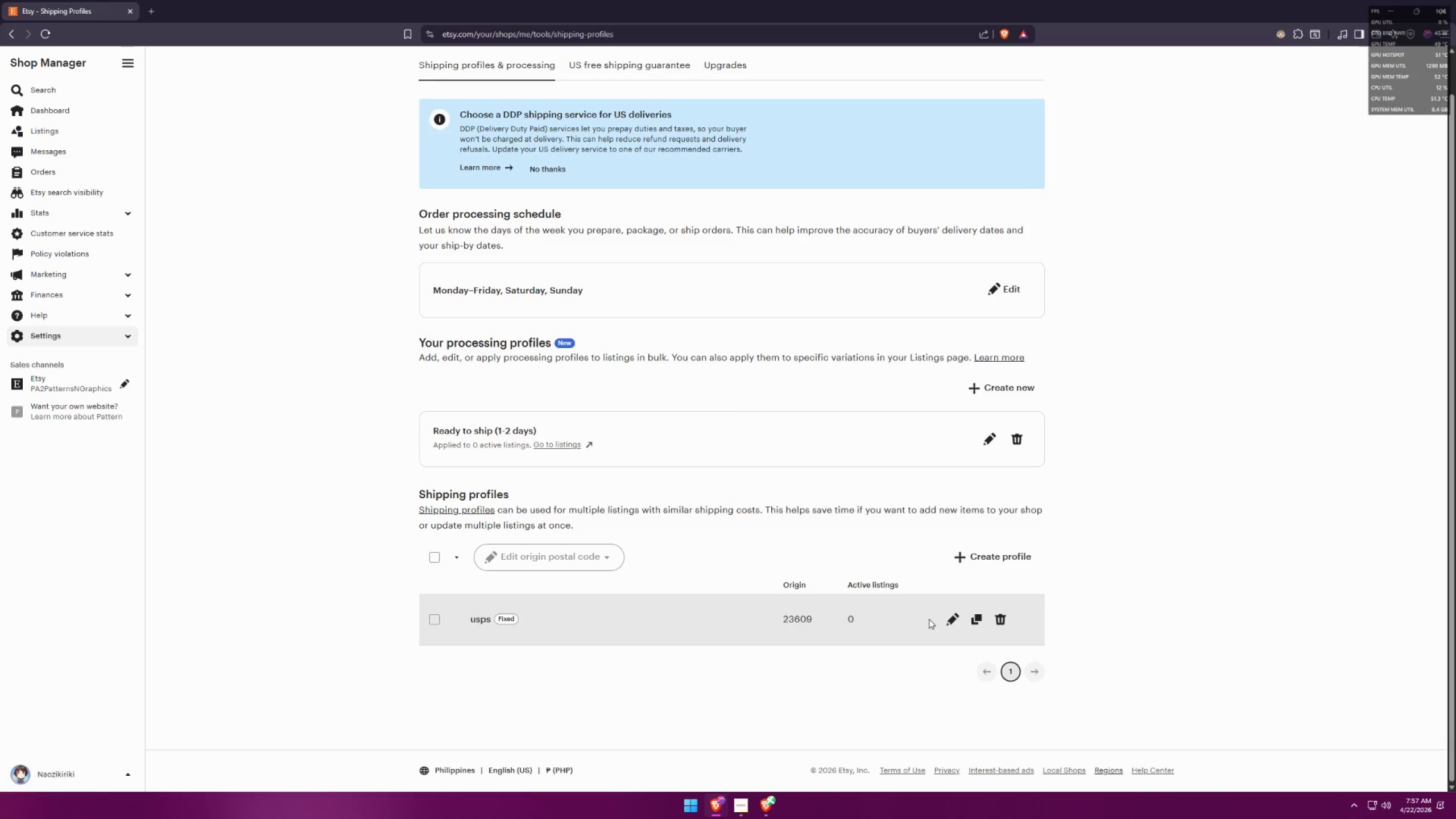 
left_click([950, 618])
 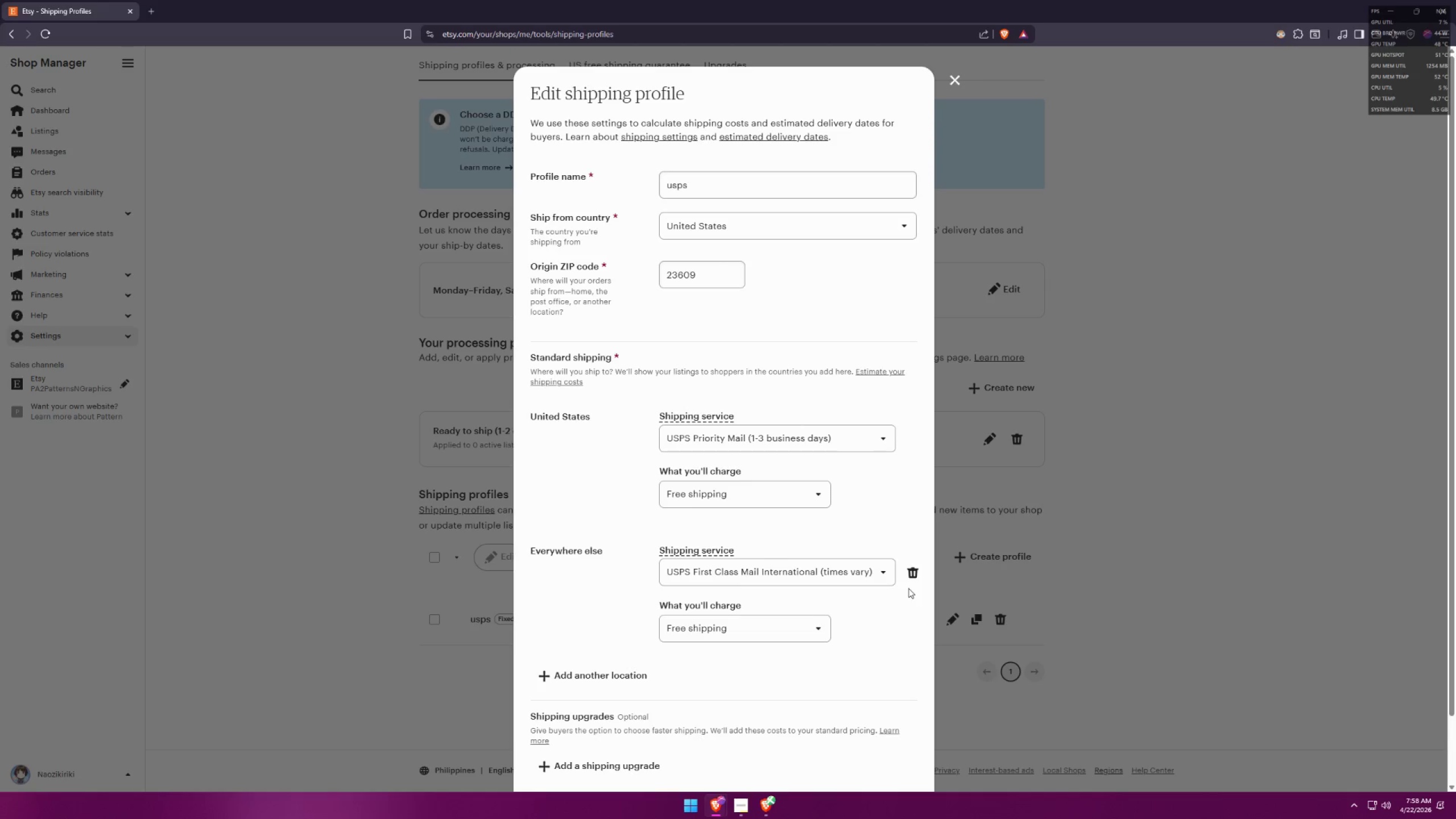 
wait(74.52)
 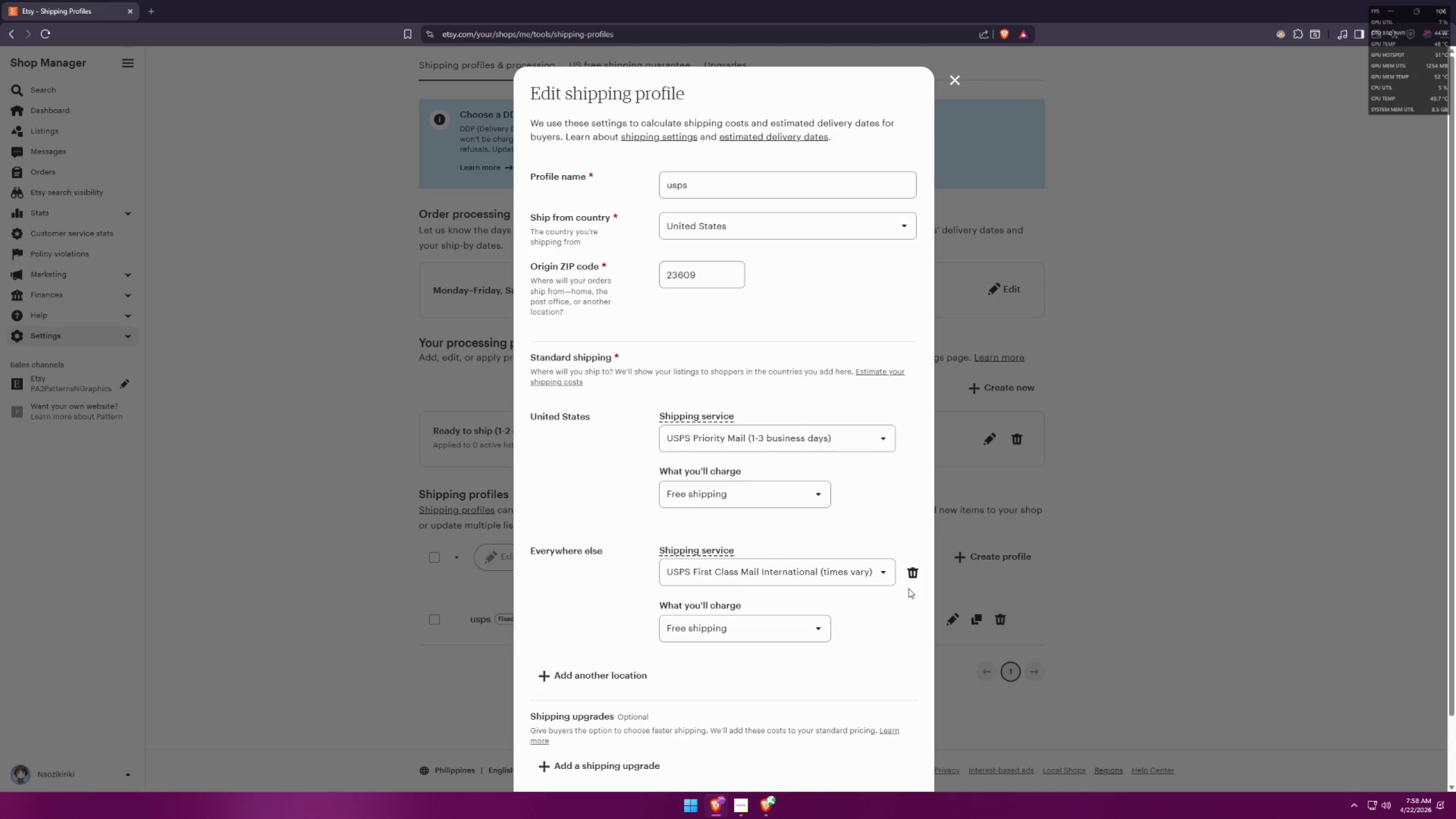 
type(is shipping type on etsy region lock)
 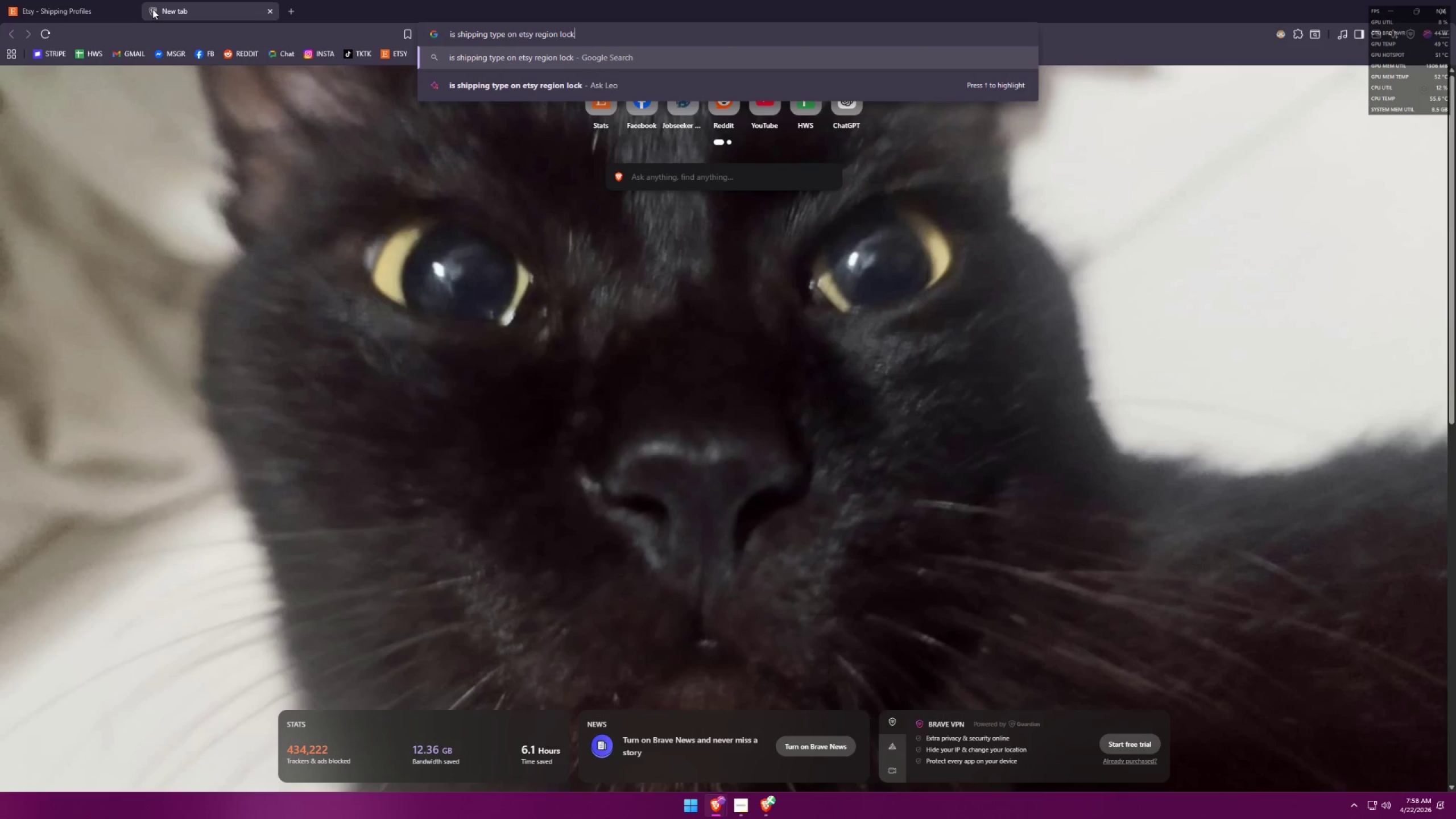 
key(Enter)
 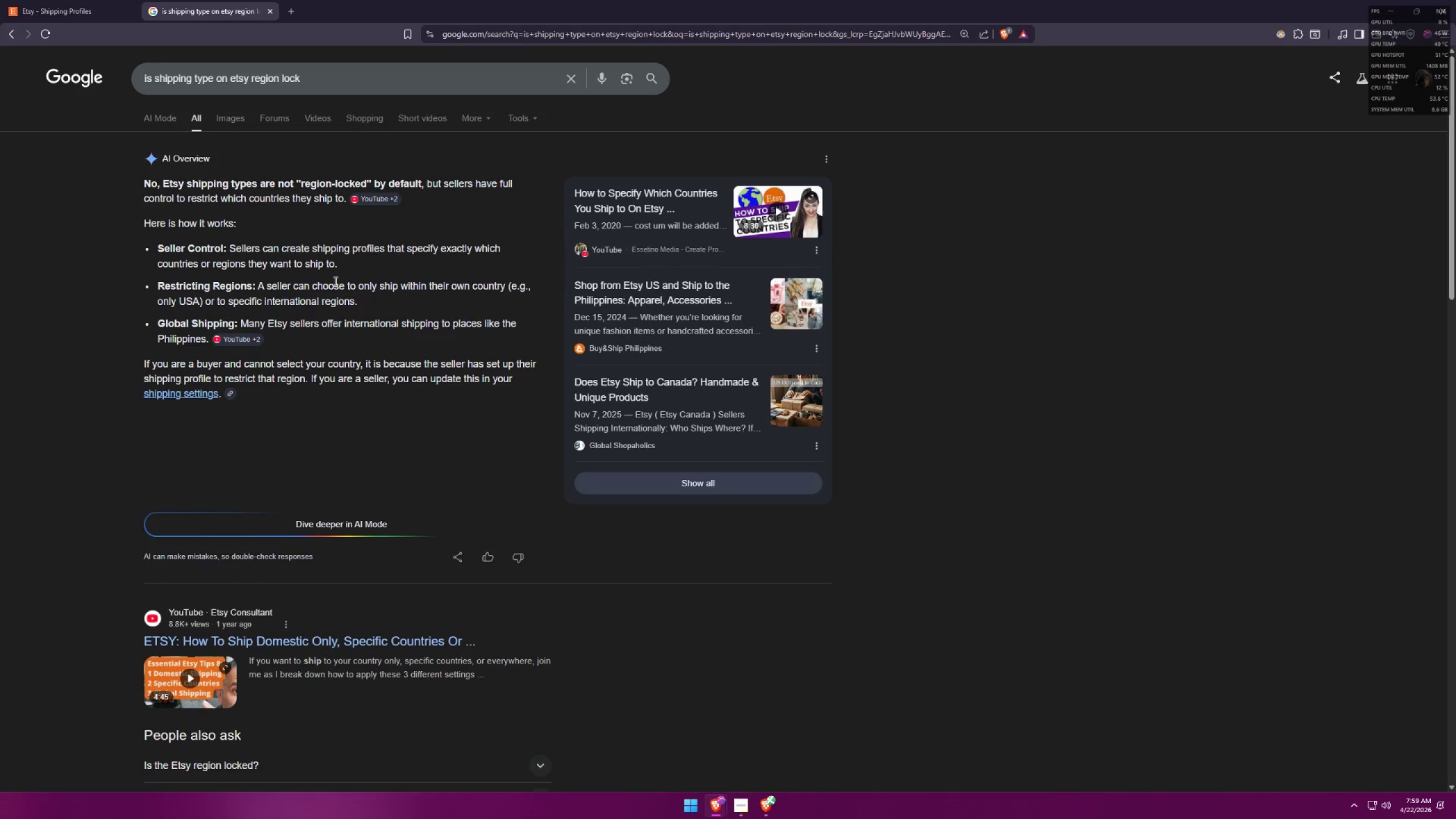 
wait(14.47)
 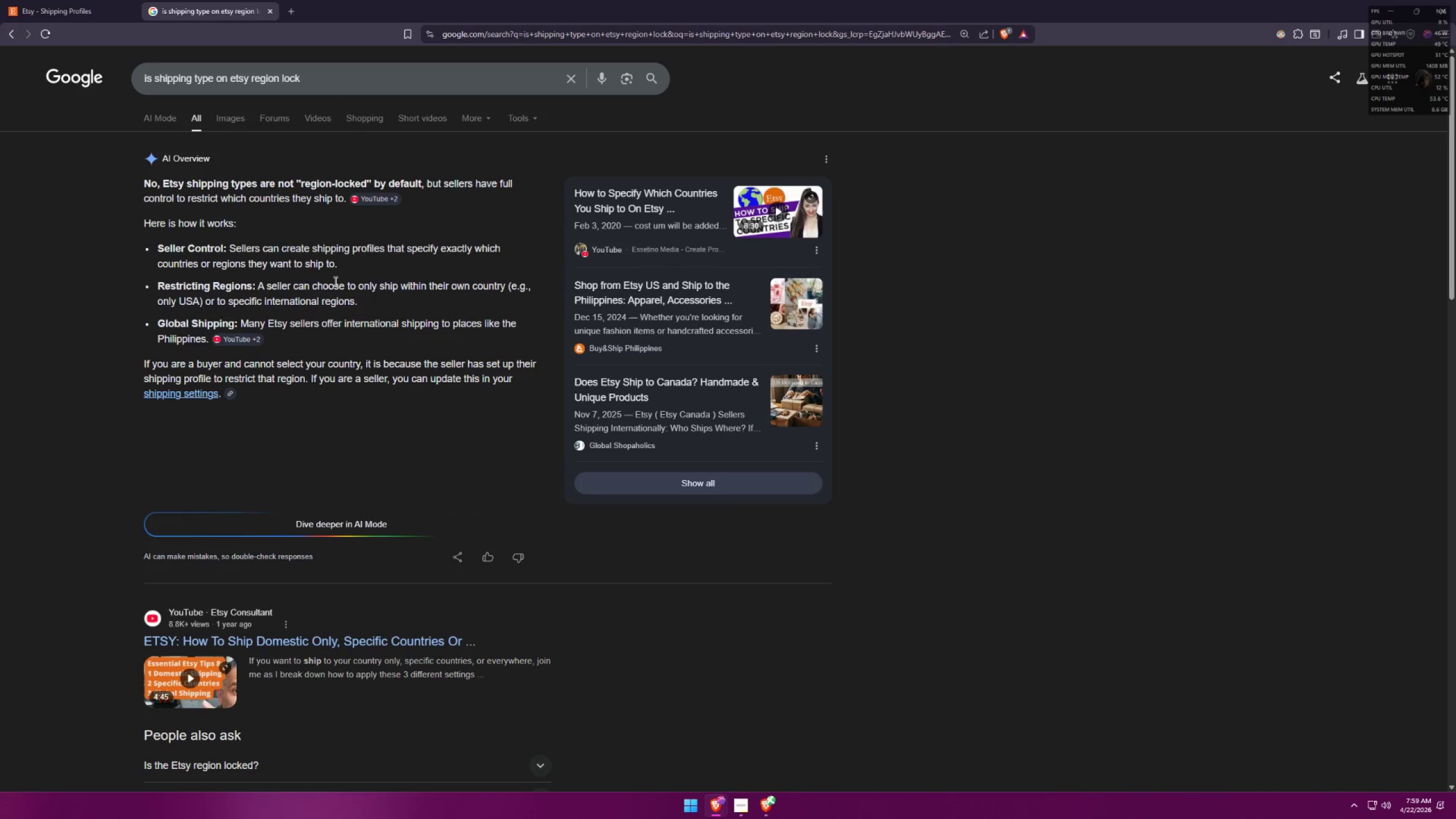 
type( why cant i choose calculated shipping)
 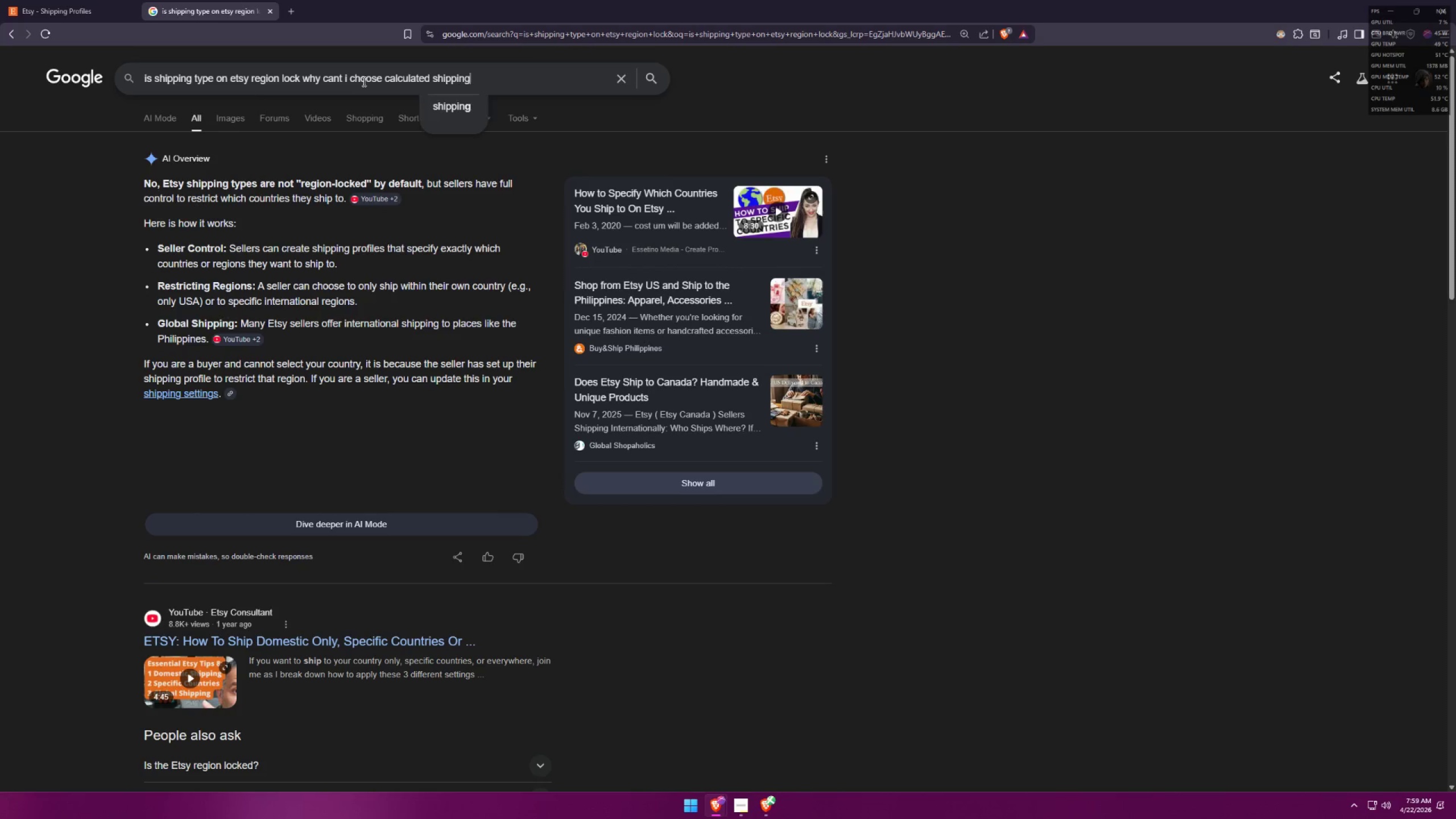 
key(Enter)
 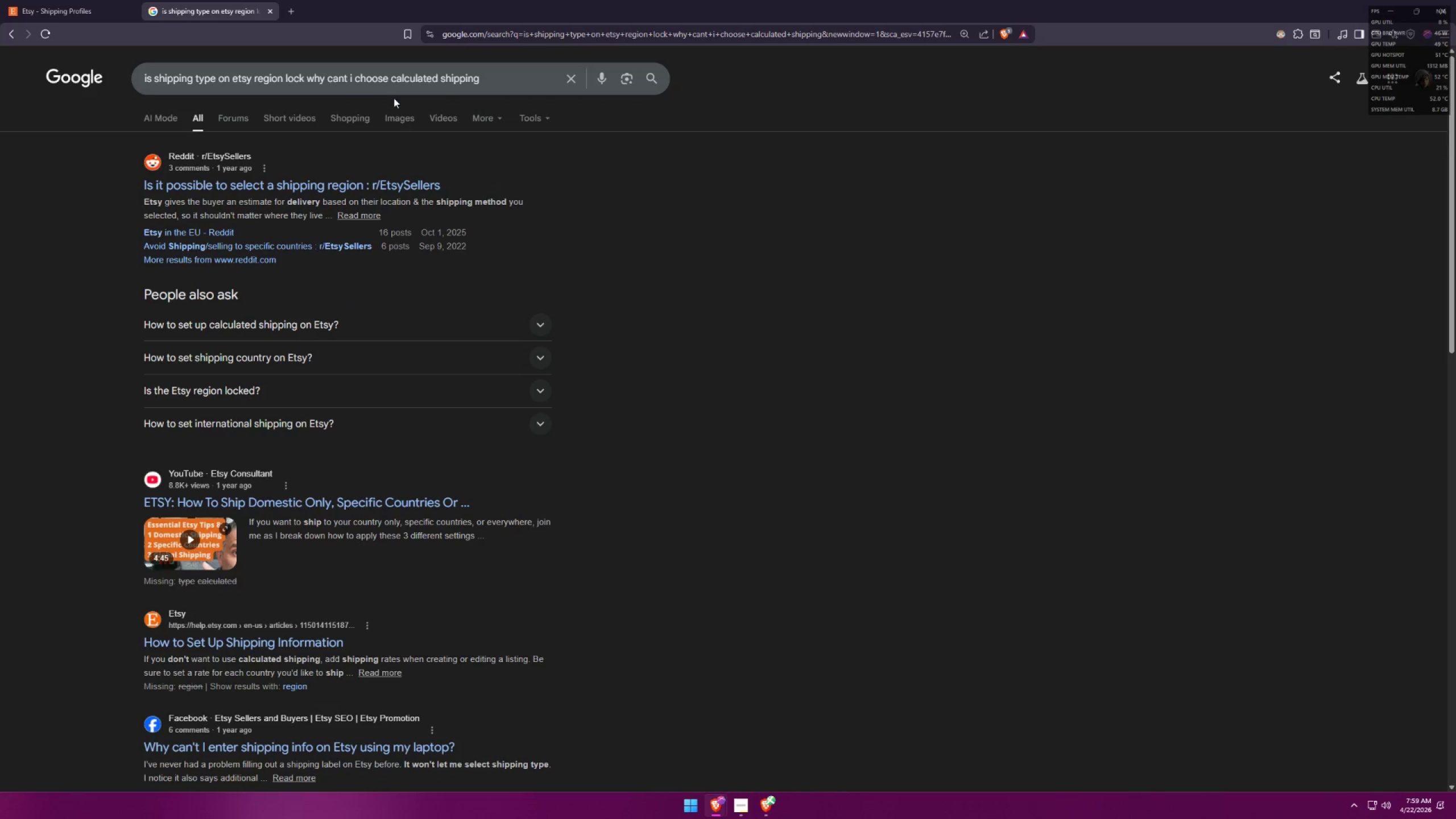 
mouse_move([357, 306])
 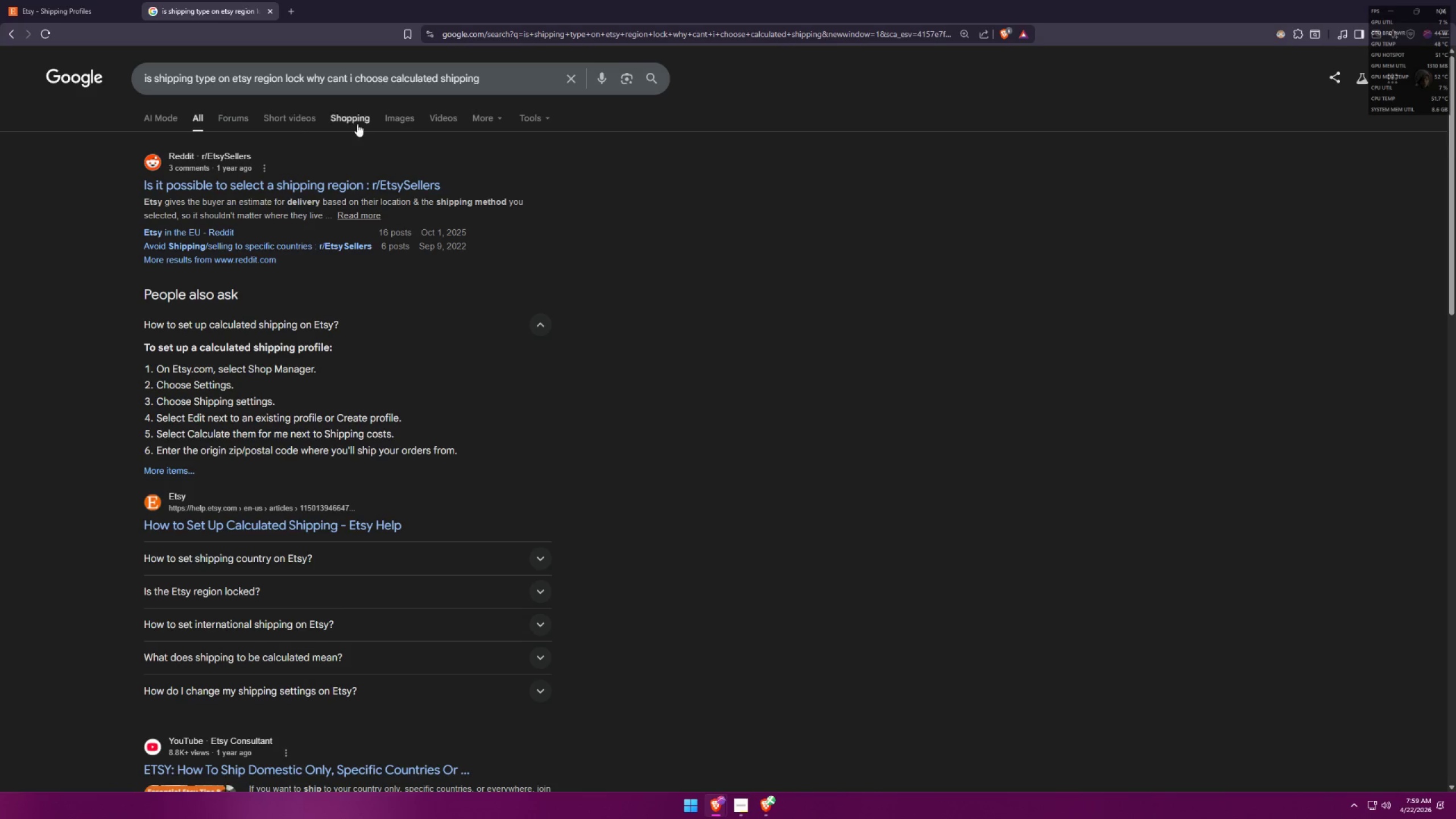 
wait(7.11)
 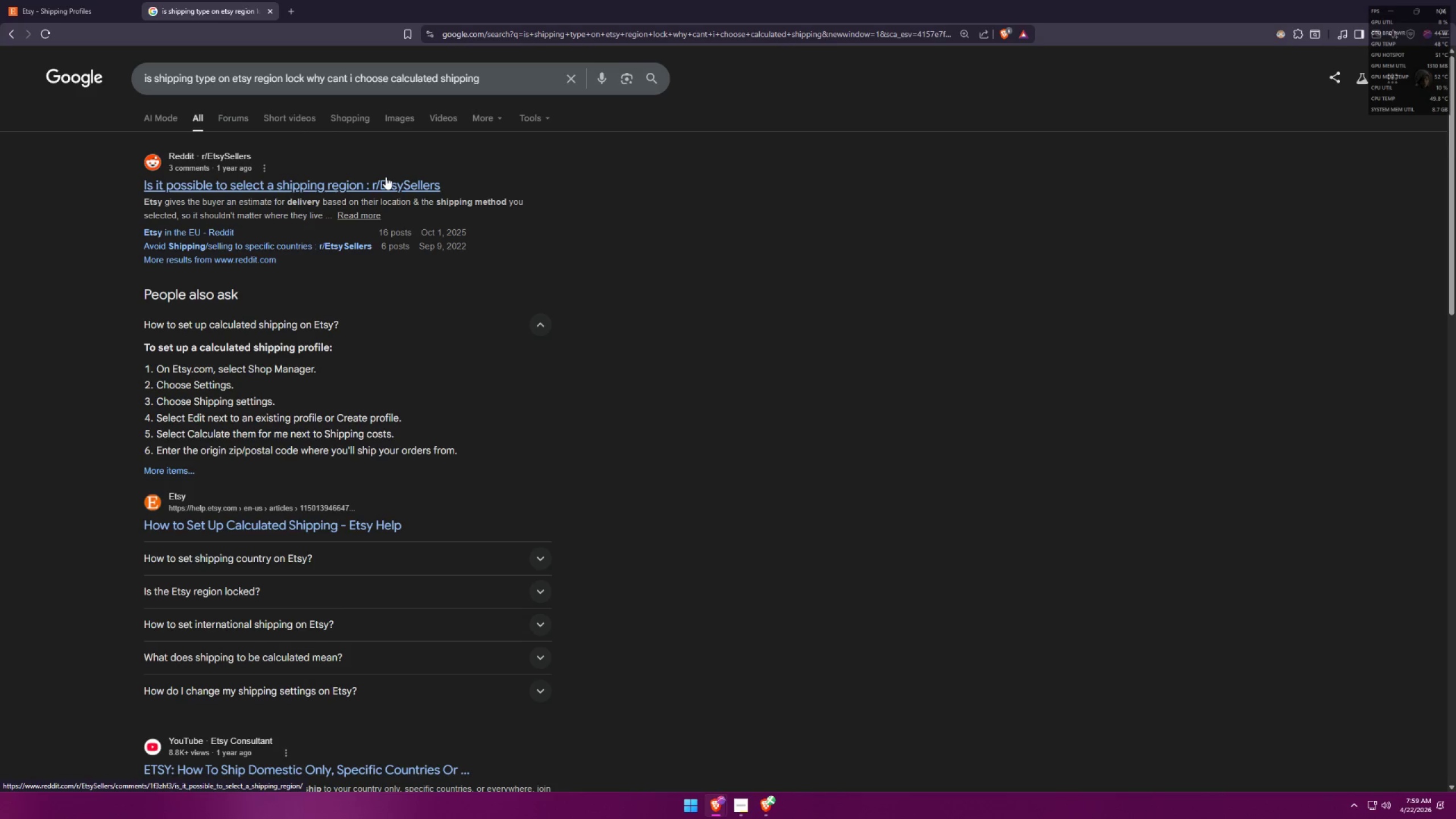 
left_click([11, 0])
 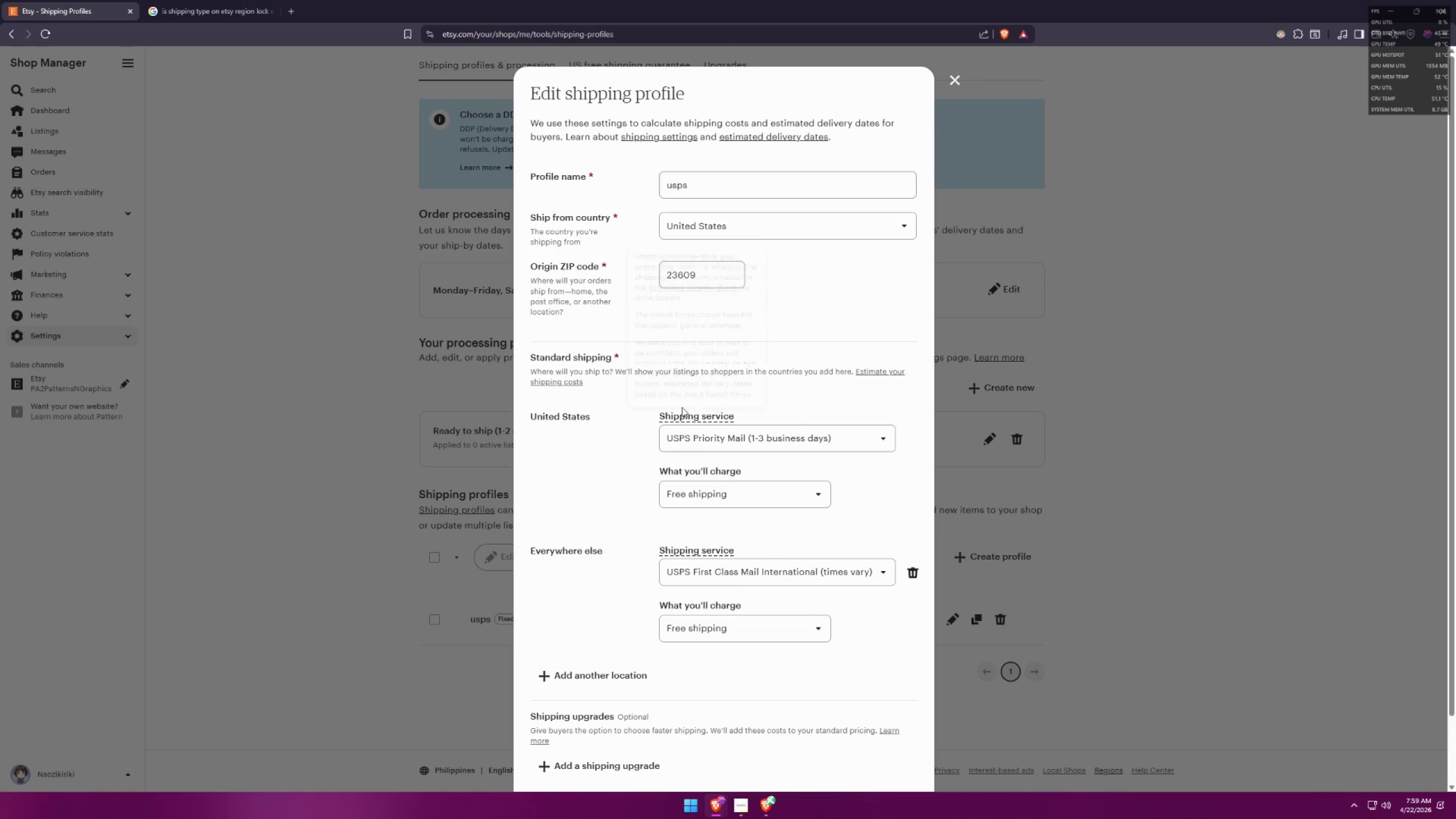 
mouse_move([763, 250])
 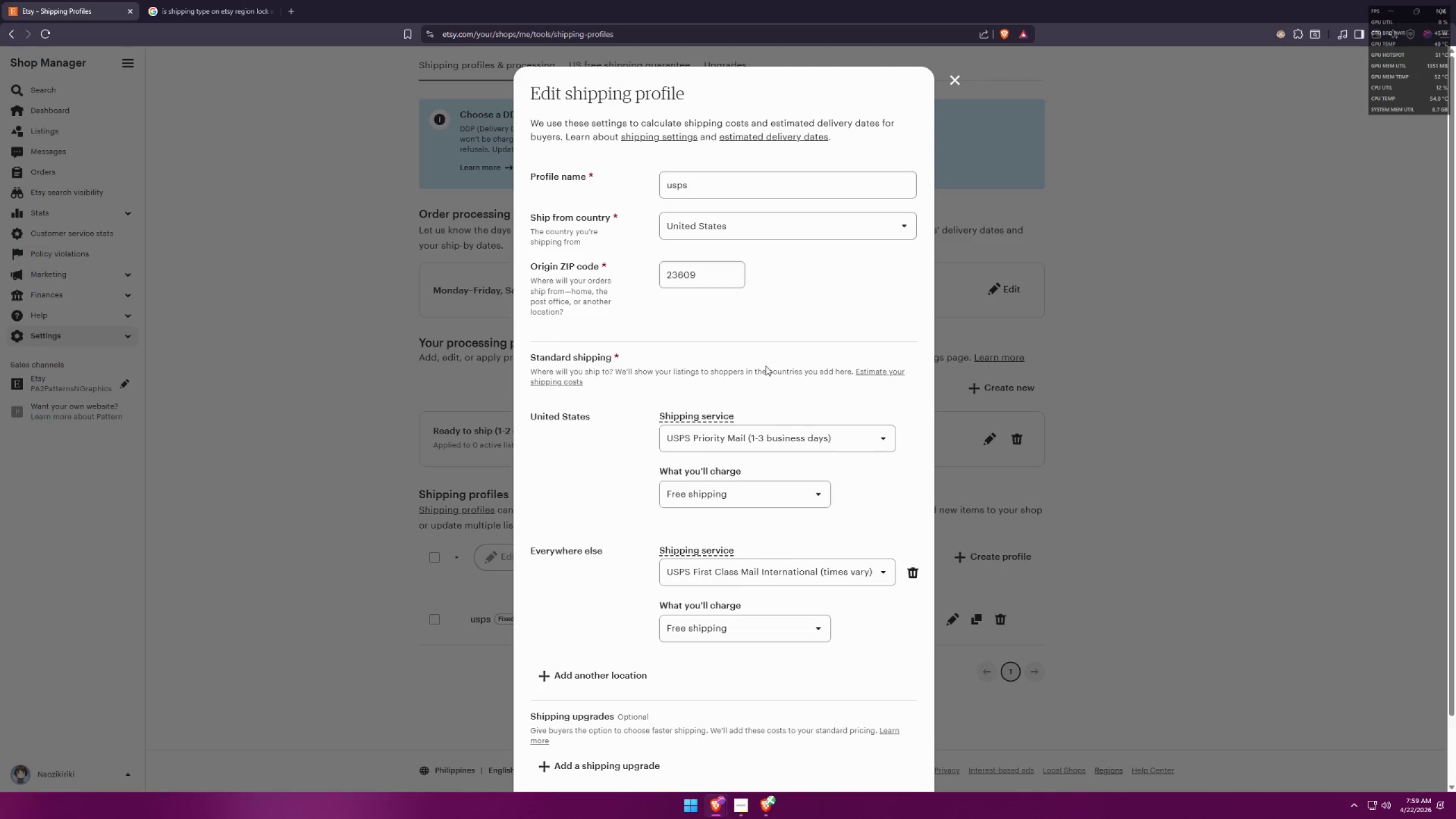 
scroll: coordinate [767, 378], scroll_direction: down, amount: 2.0
 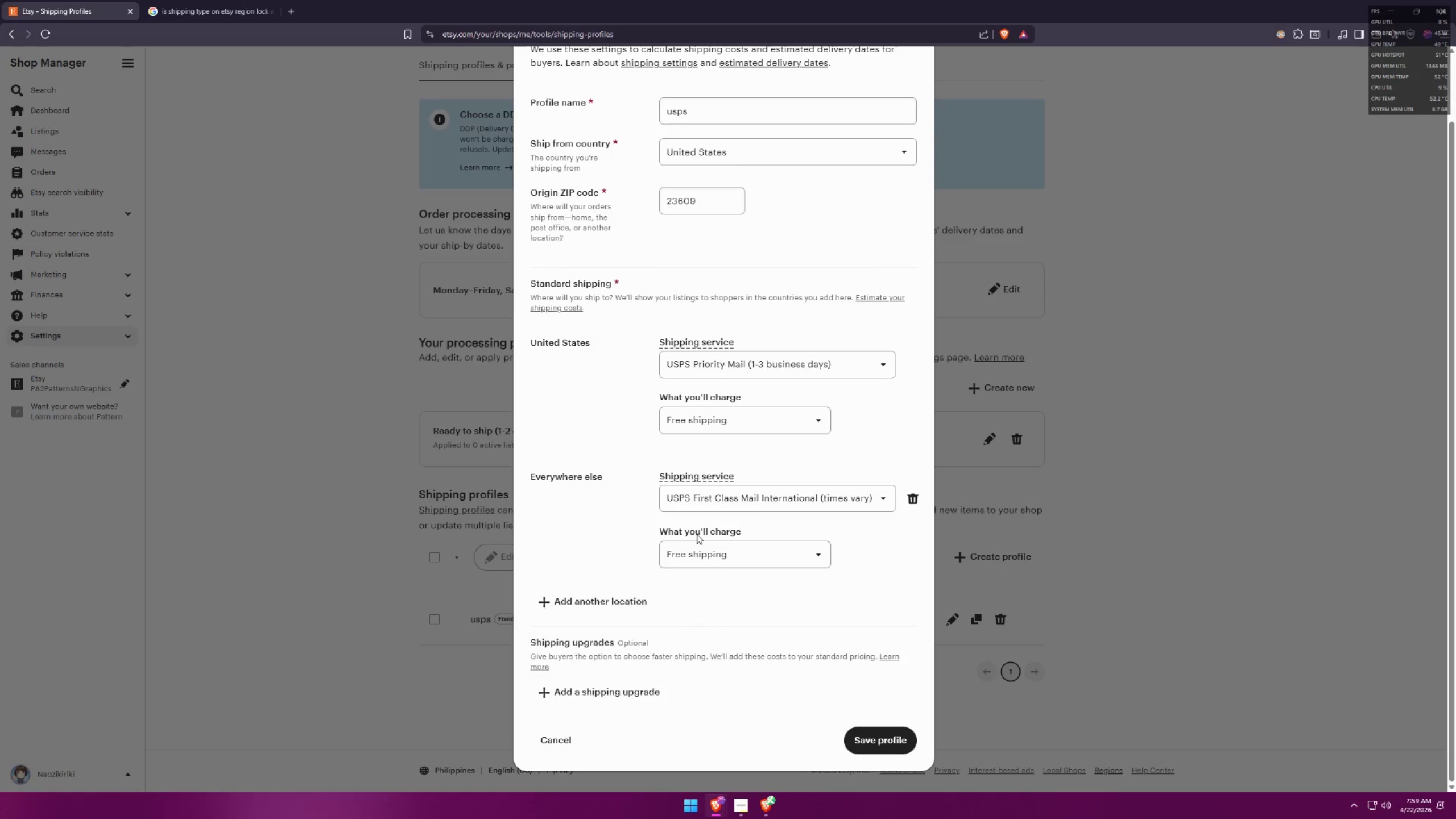 
wait(5.15)
 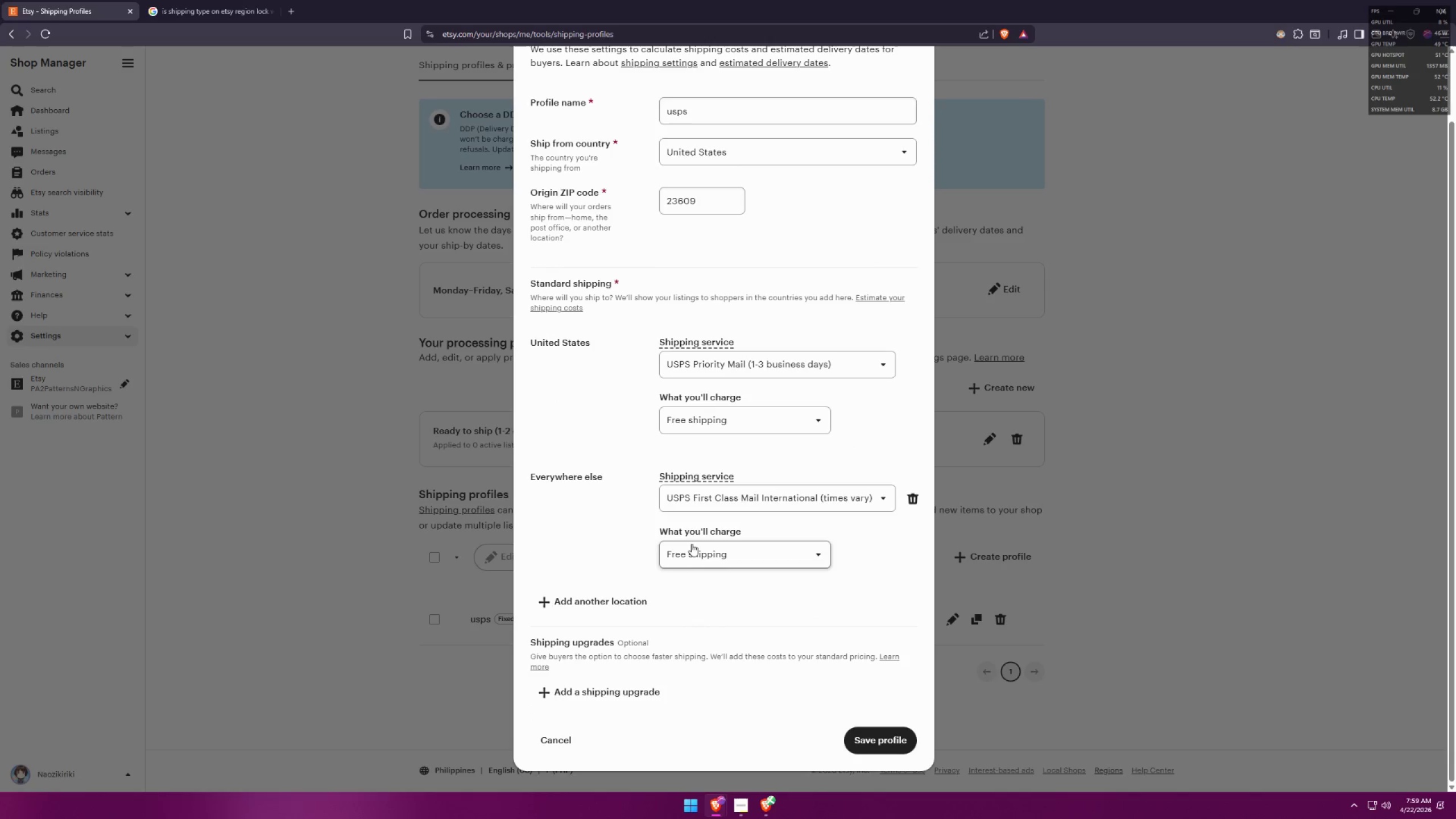 
left_click([793, 426])
 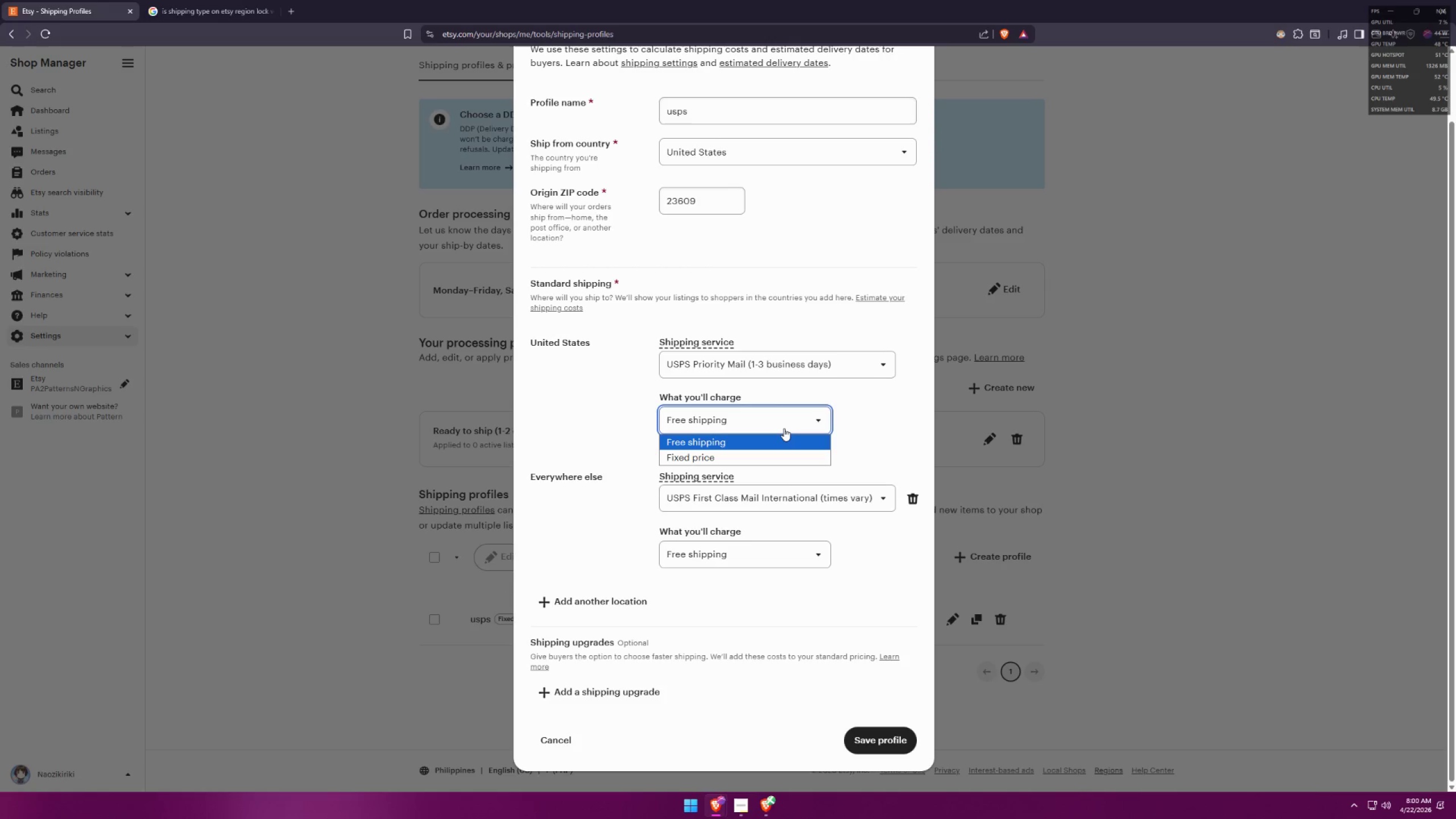 
wait(45.38)
 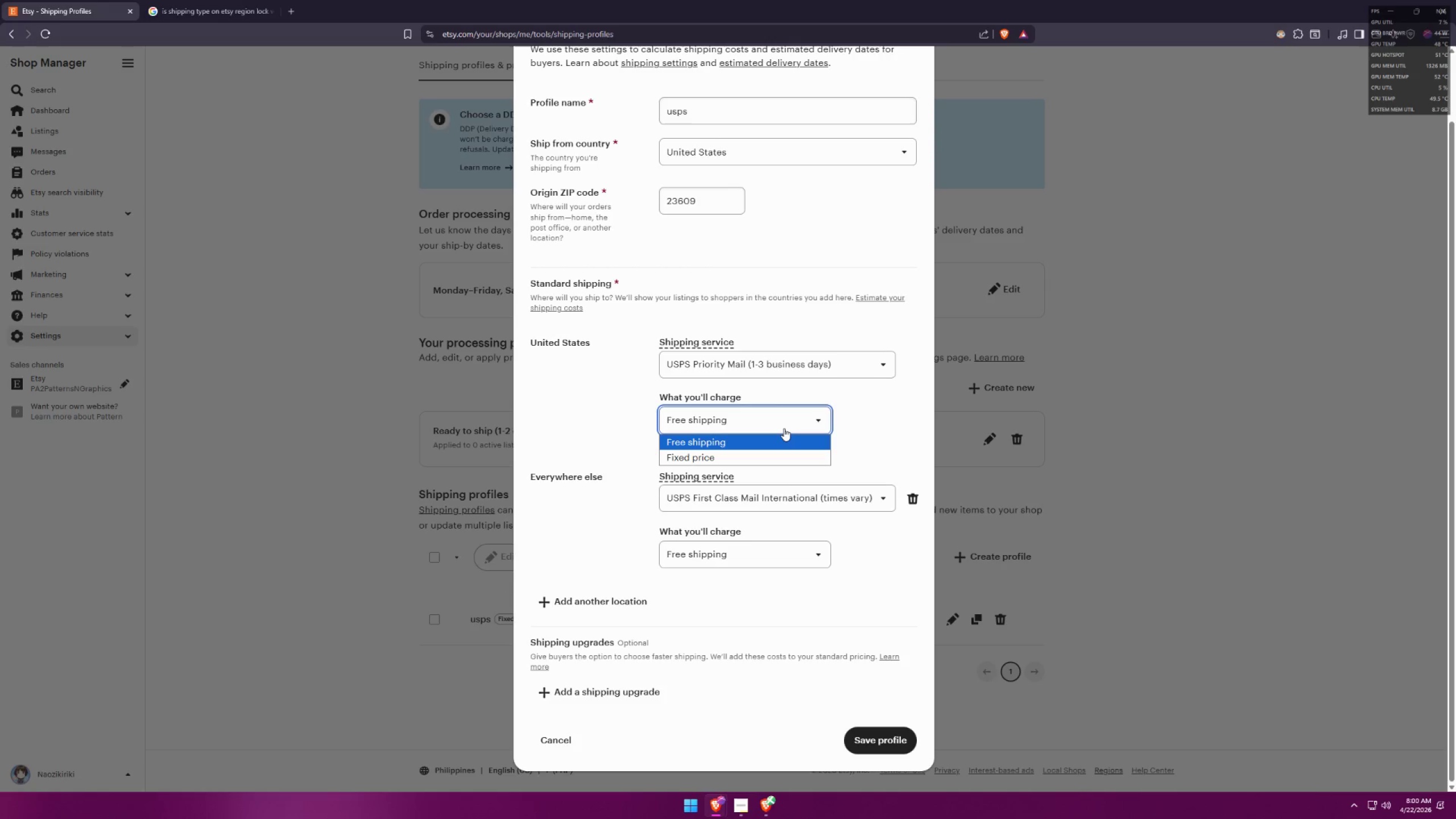 
scroll: coordinate [766, 423], scroll_direction: down, amount: 1.0
 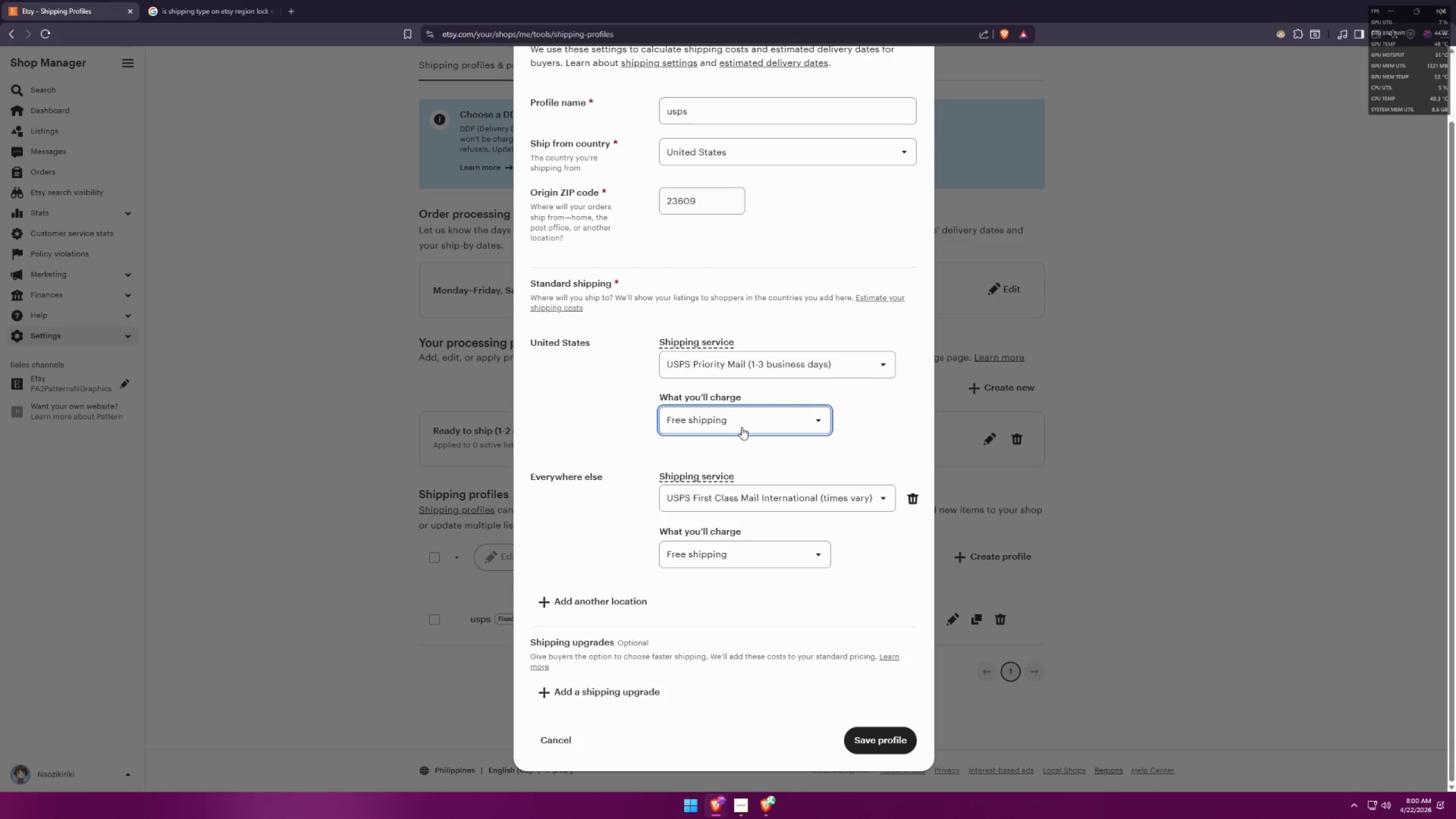 
wait(27.63)
 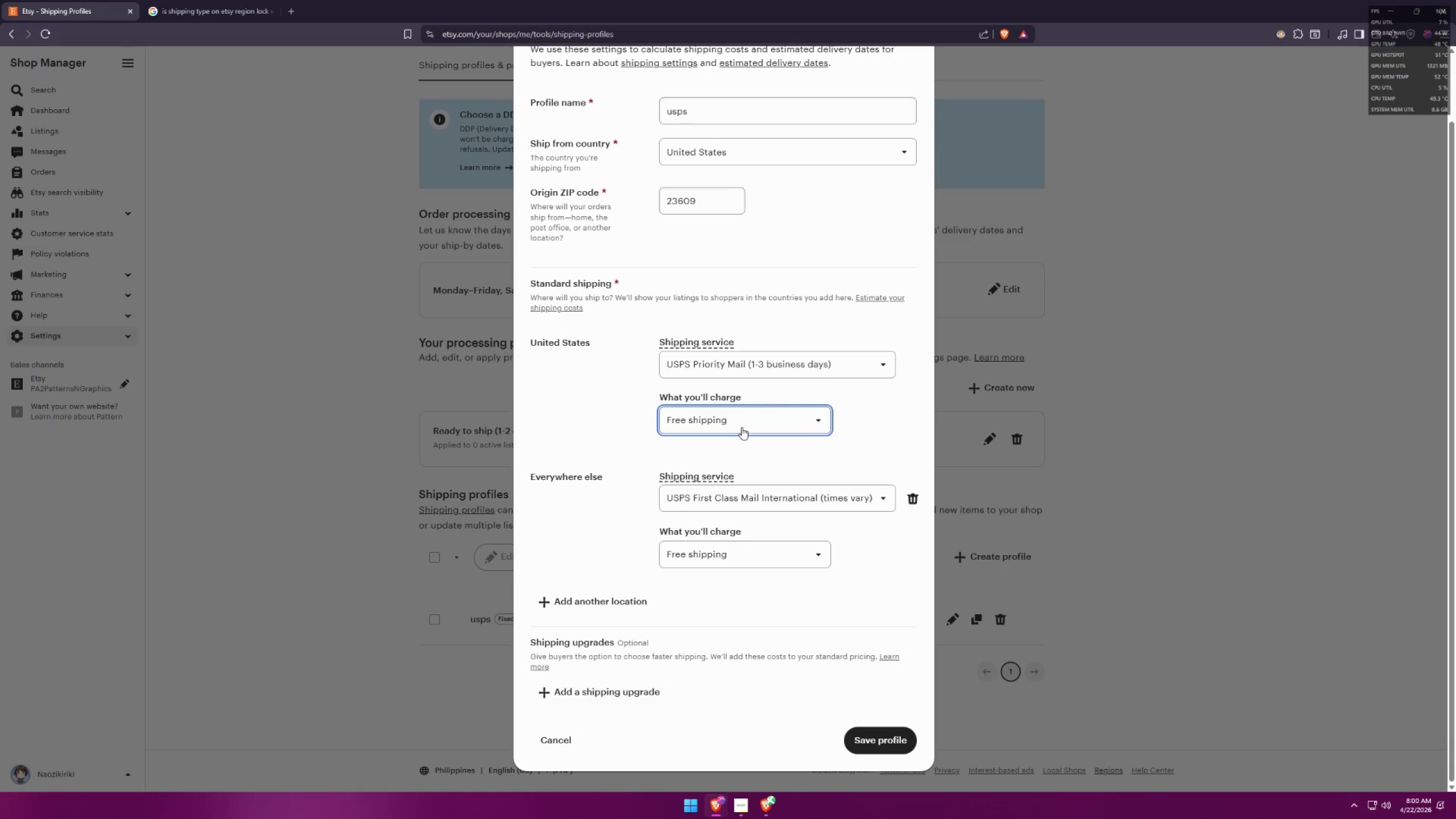 
left_click([252, 0])
 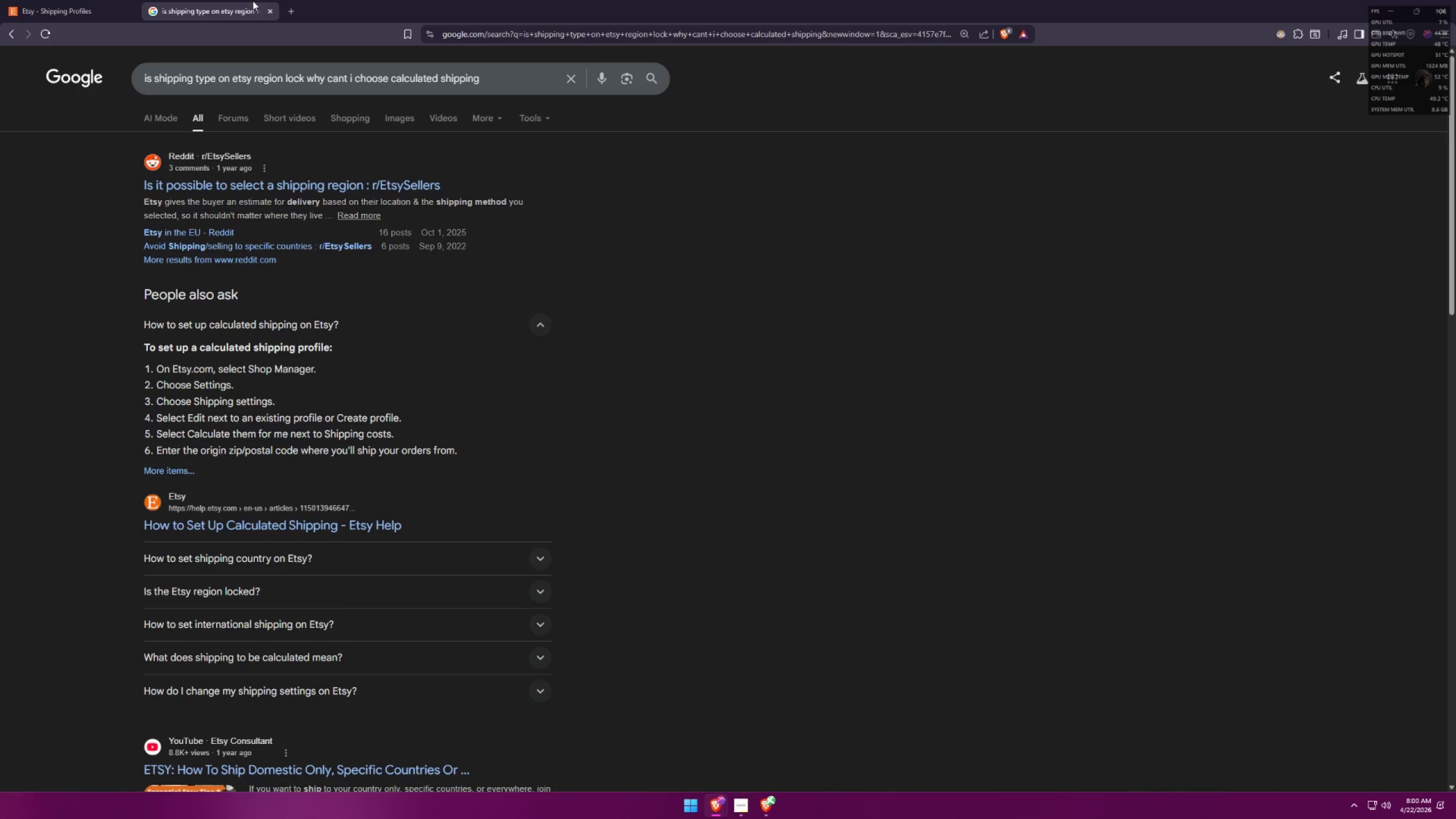 
scroll: coordinate [465, 330], scroll_direction: down, amount: 2.0
 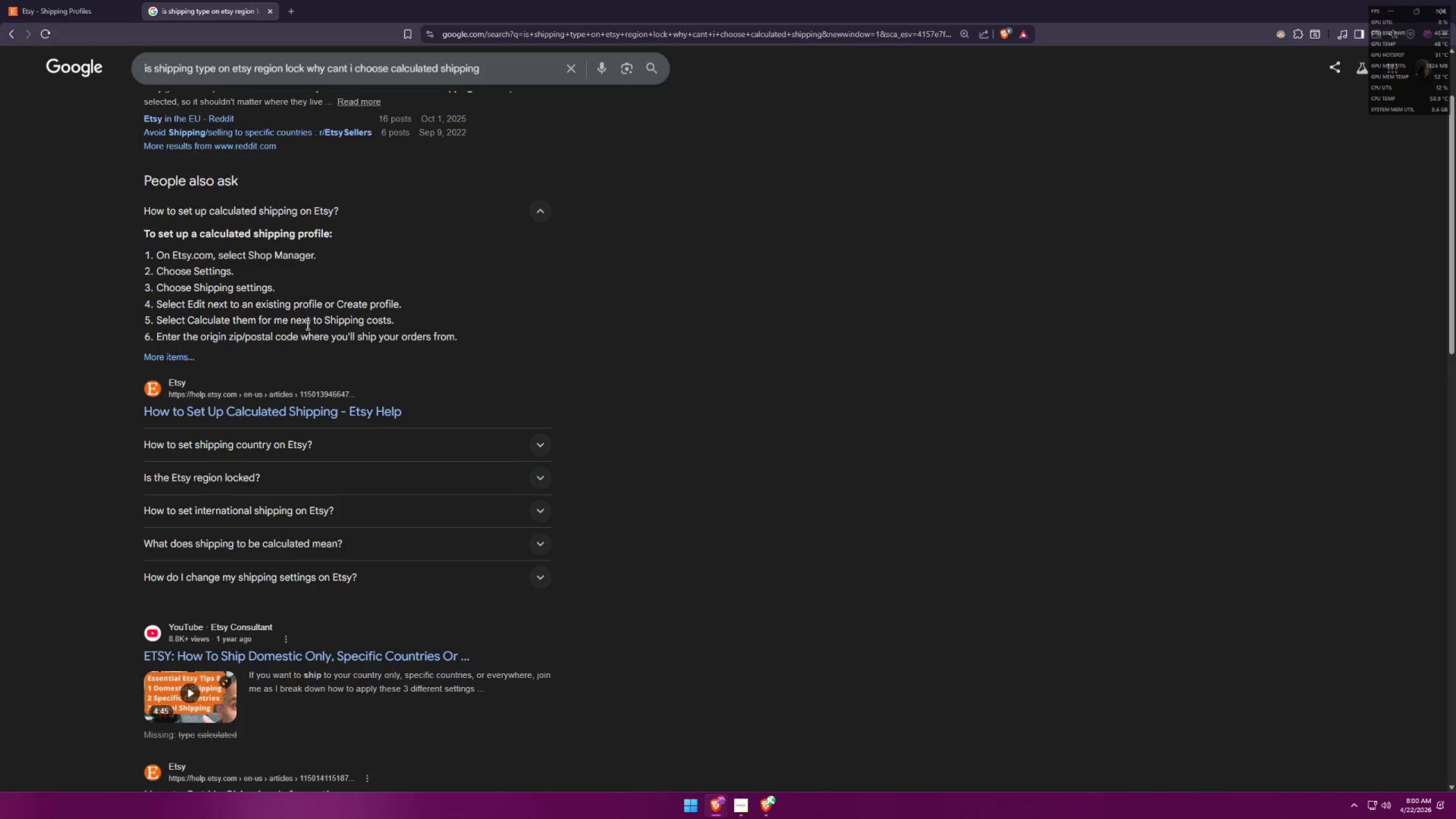 
left_click([80, 0])
 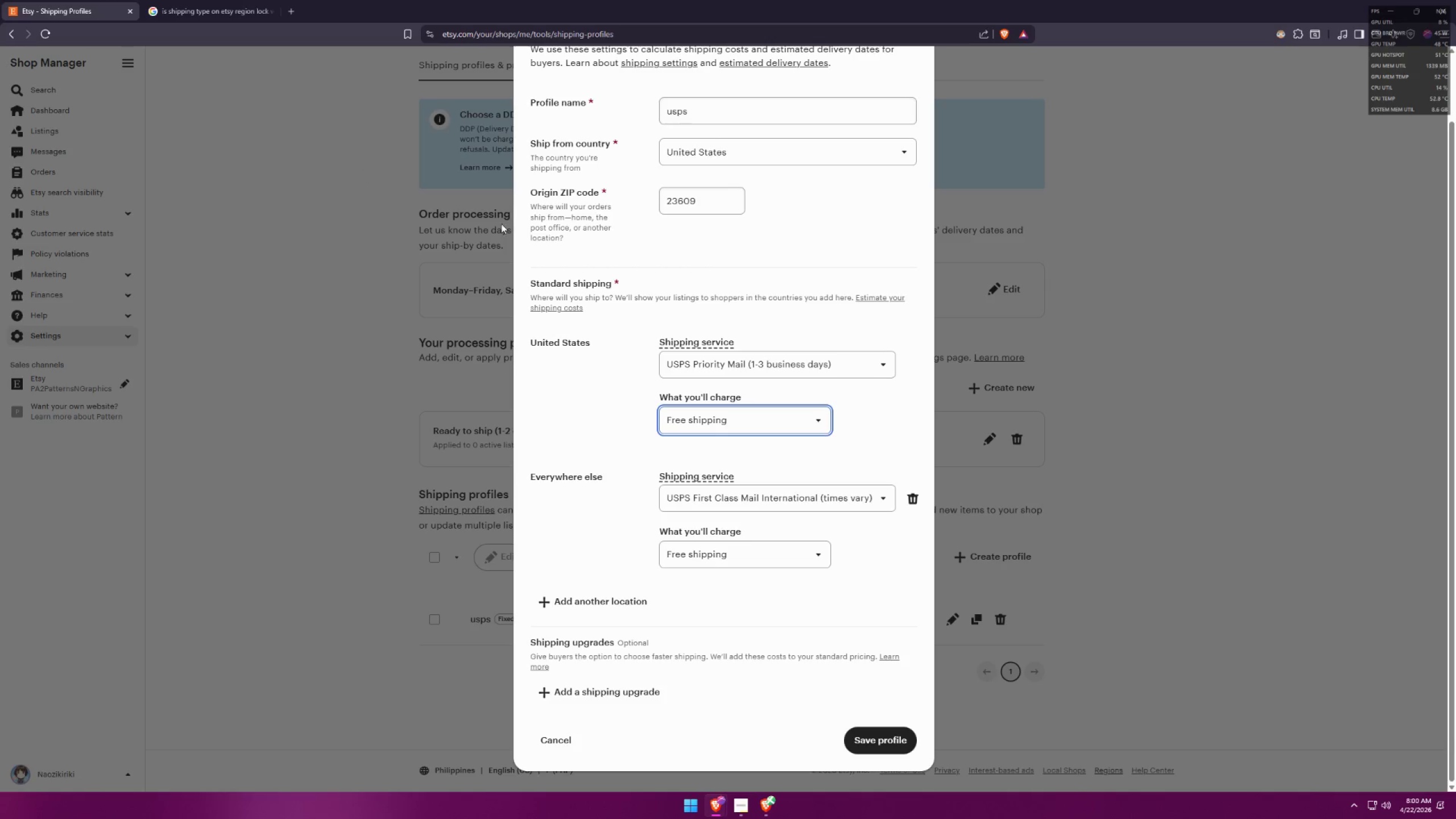 
scroll: coordinate [590, 243], scroll_direction: up, amount: 2.0
 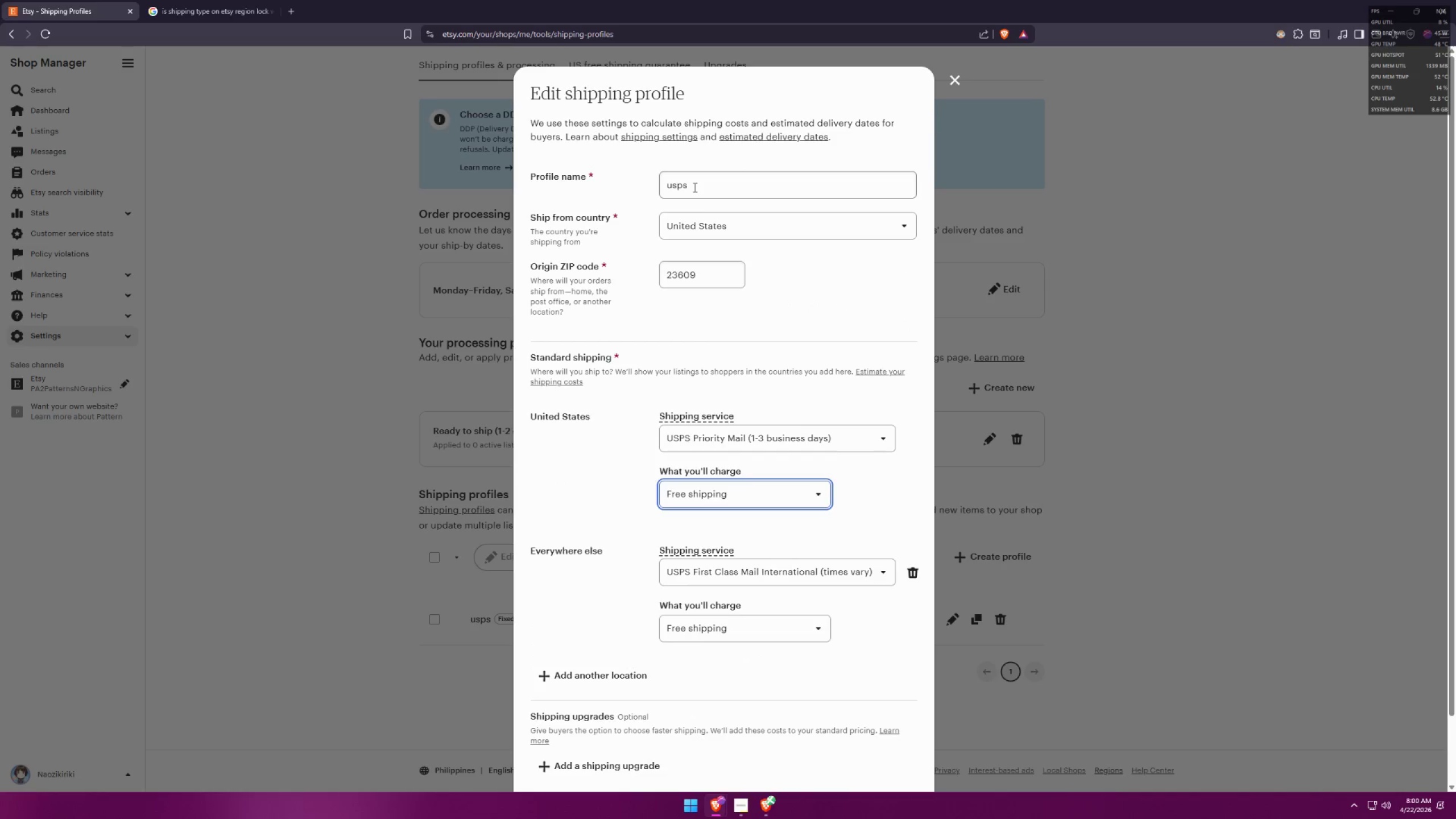 
left_click([698, 227])
 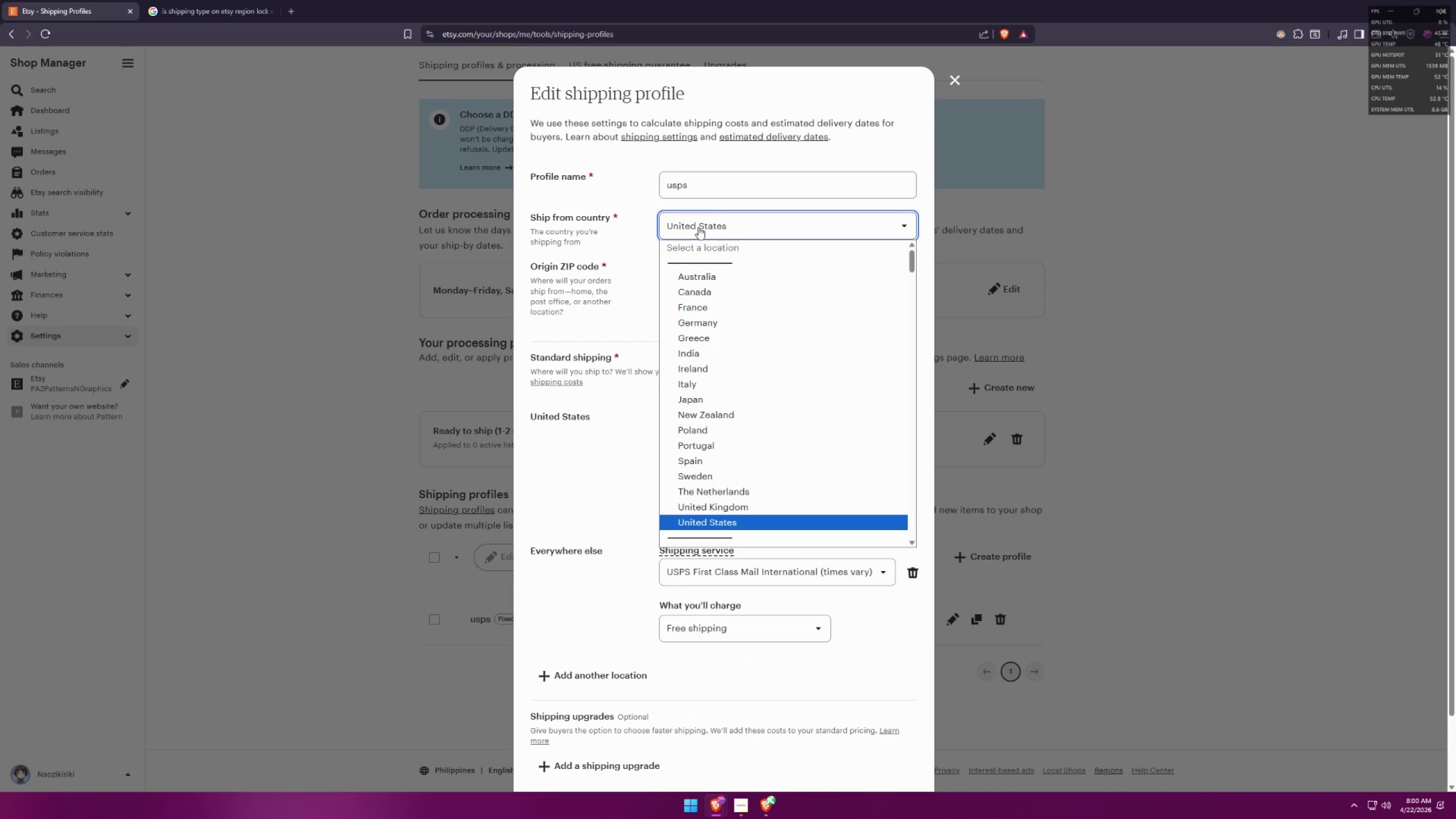 
left_click([698, 227])
 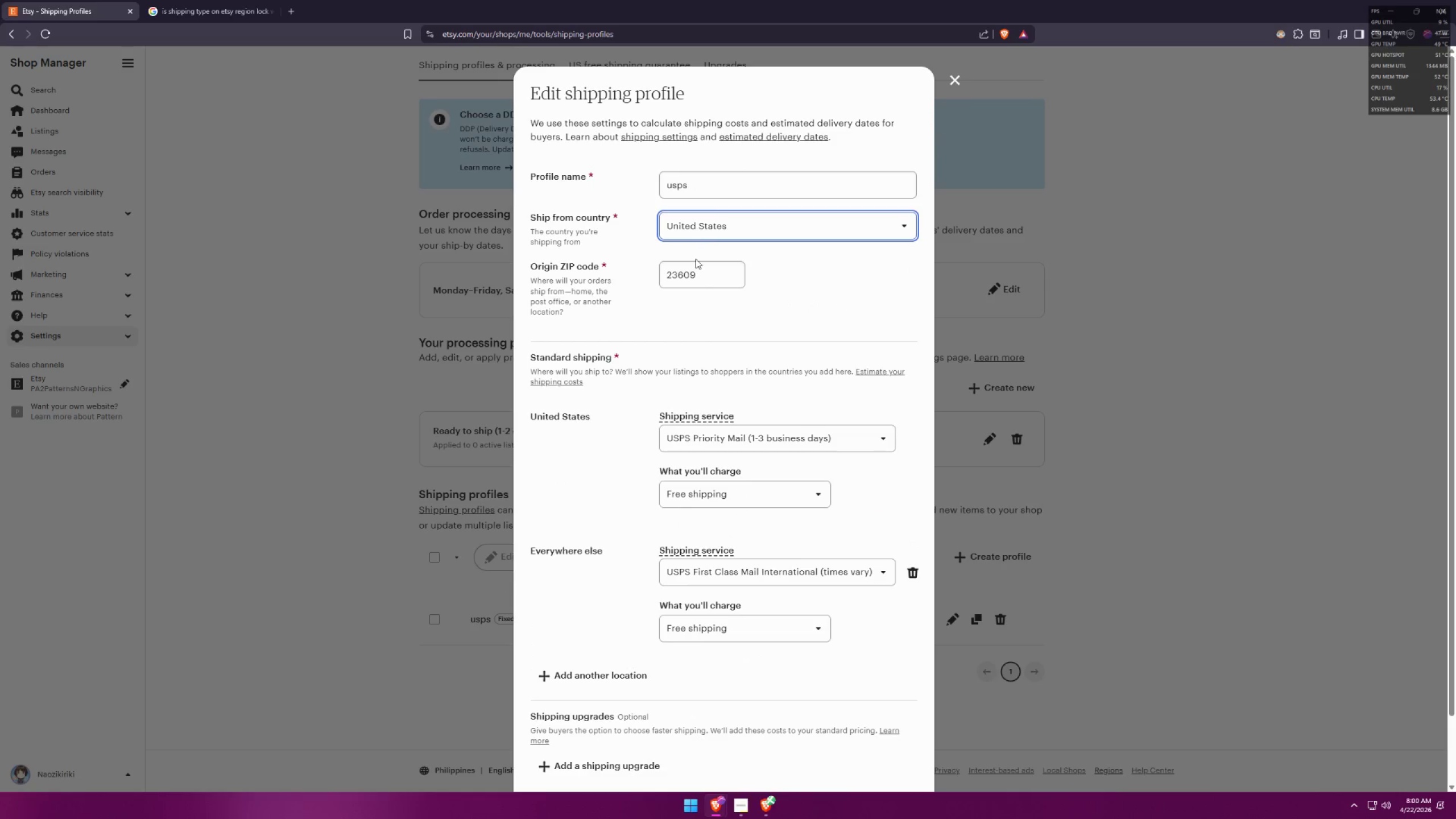 
mouse_move([704, 419])
 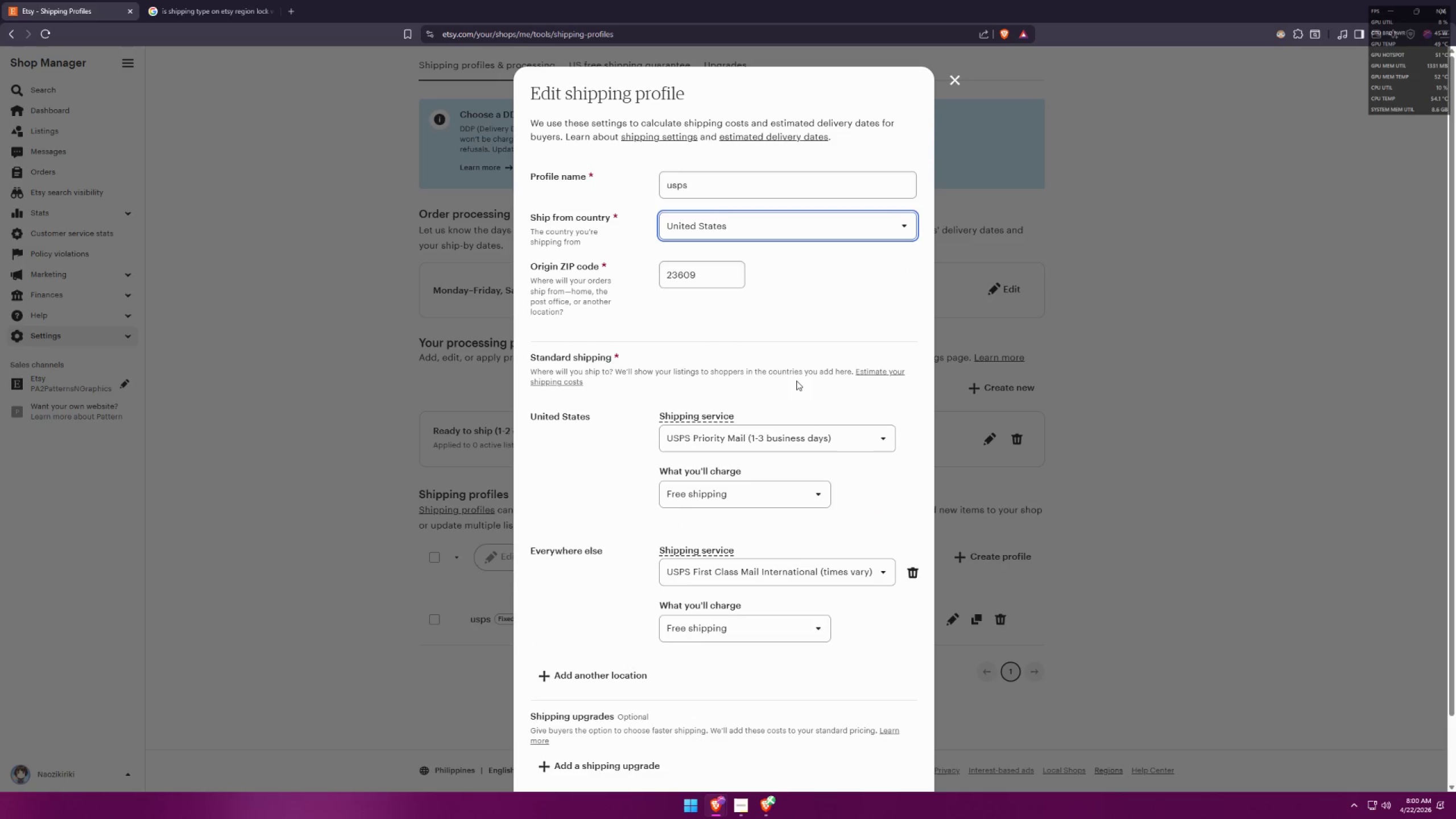 
scroll: coordinate [796, 380], scroll_direction: down, amount: 3.0
 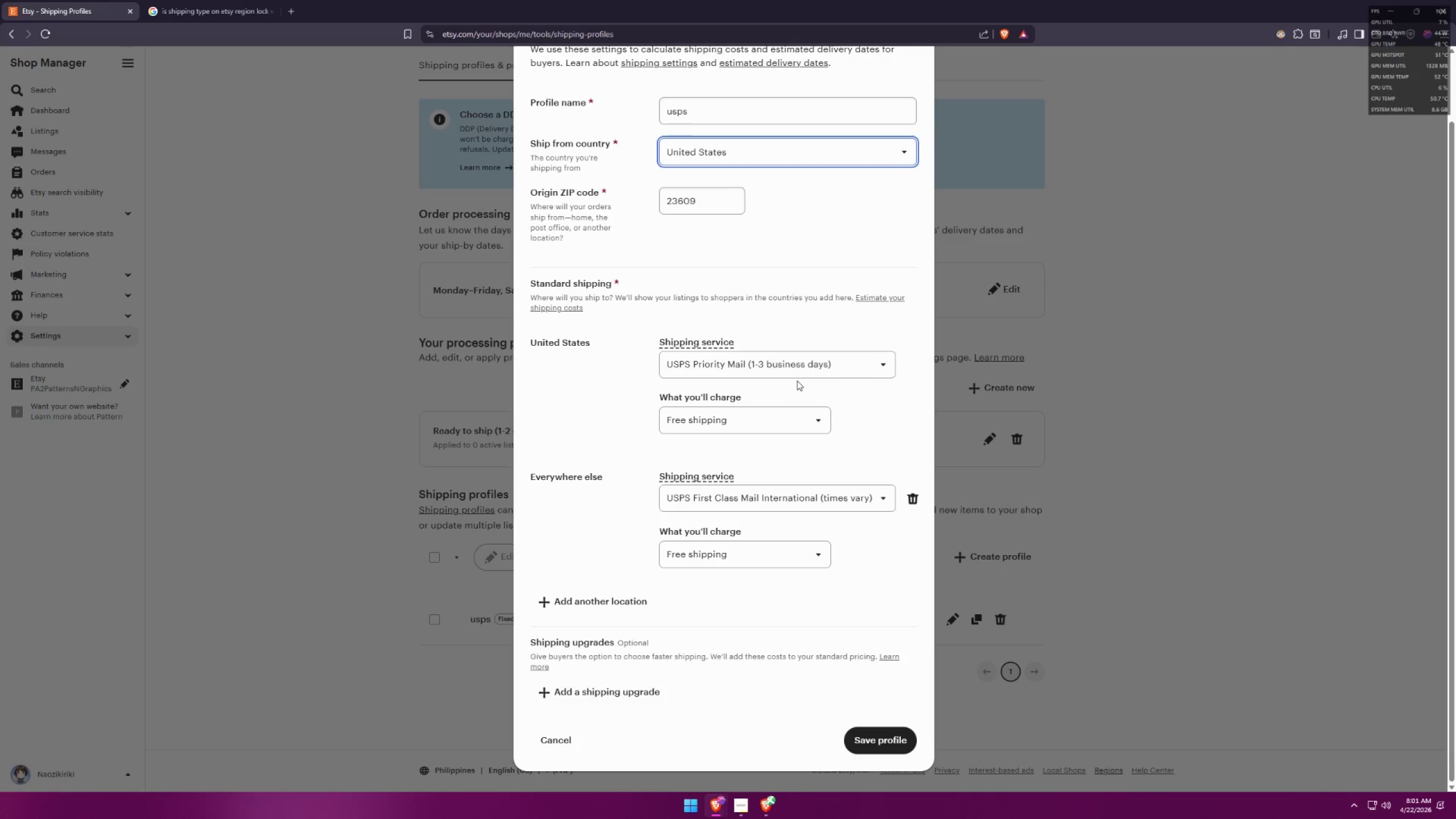 
wait(9.16)
 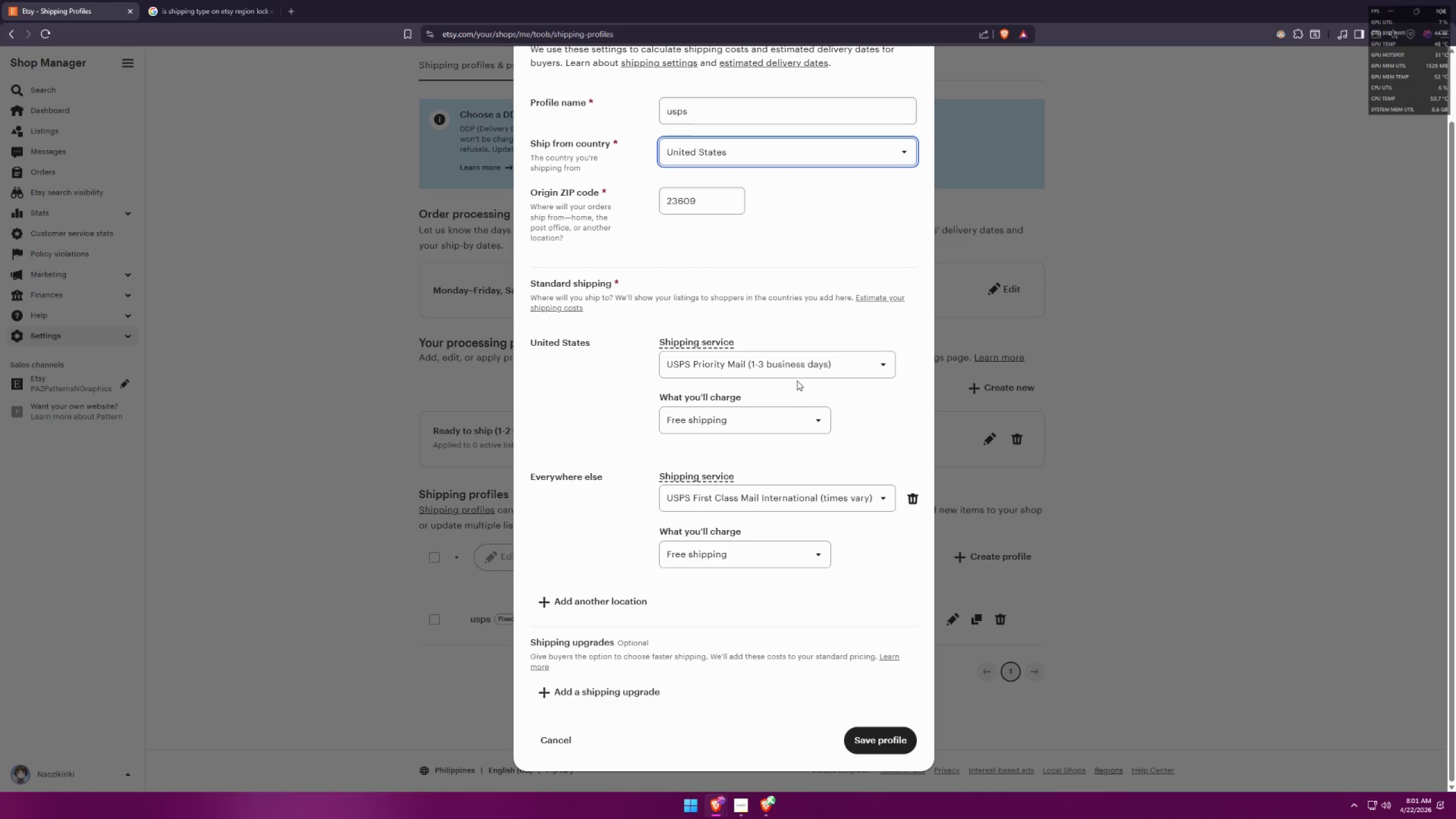 
left_click([764, 423])
 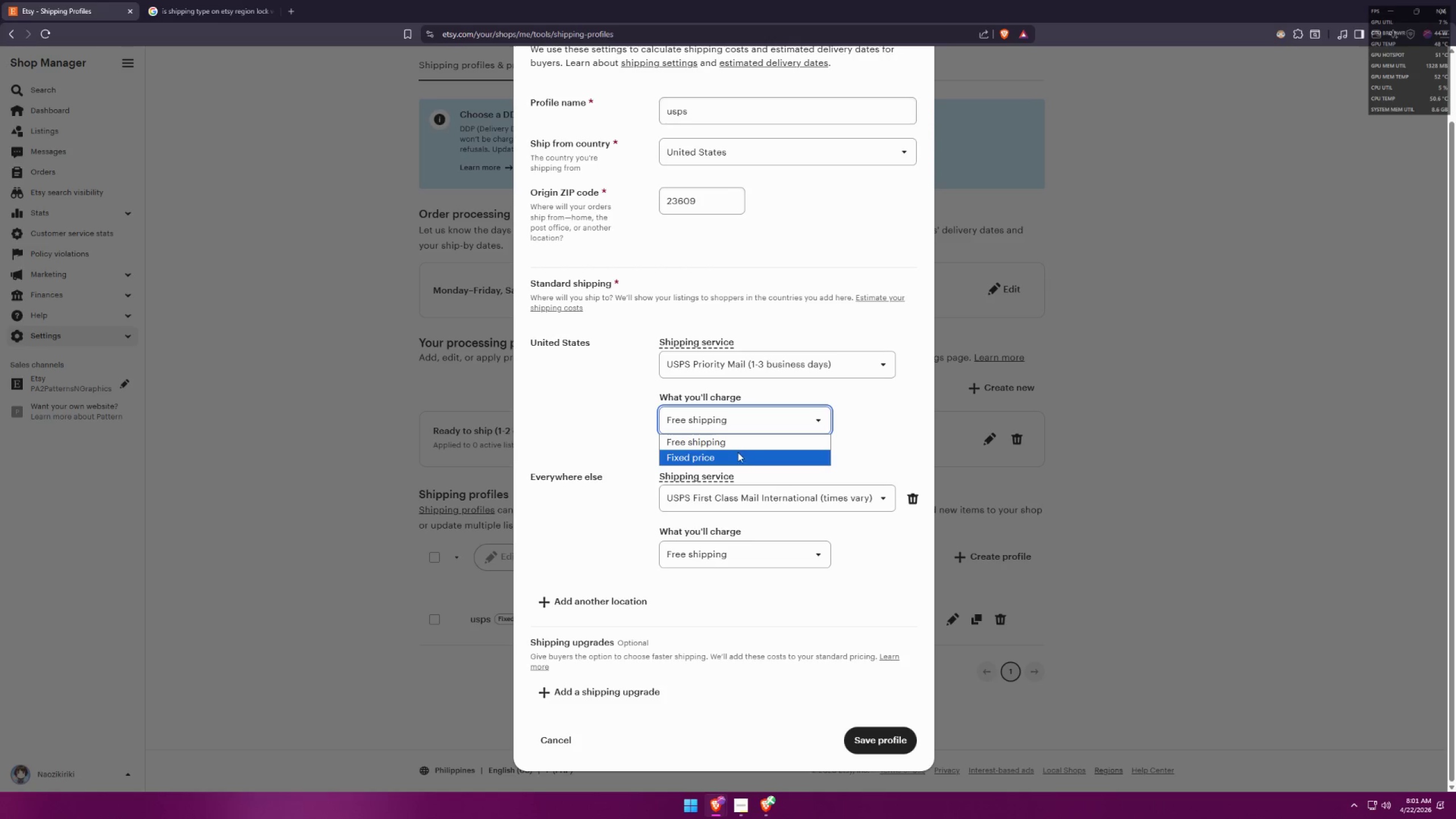 
left_click([738, 452])
 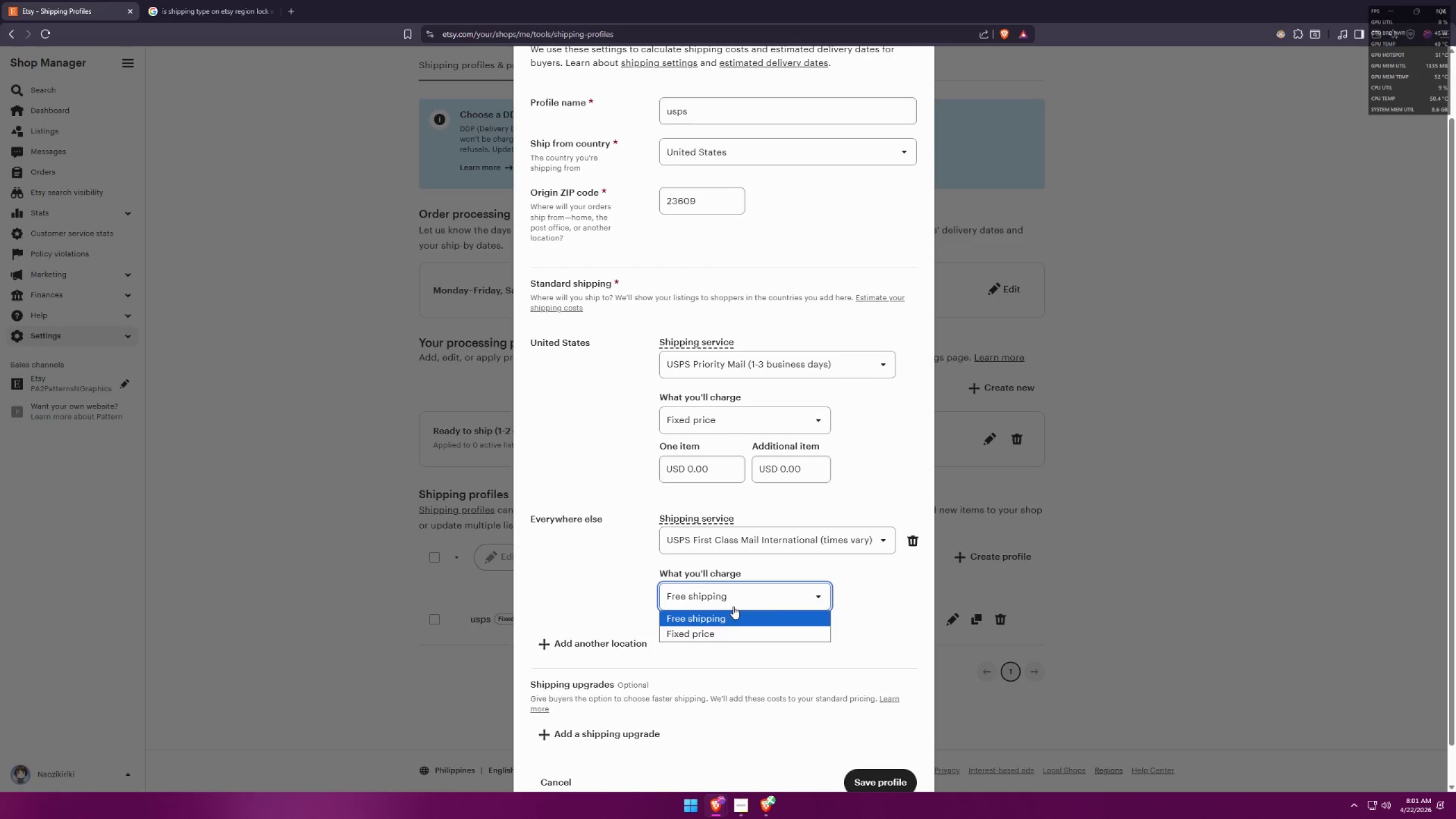 
left_click([729, 630])
 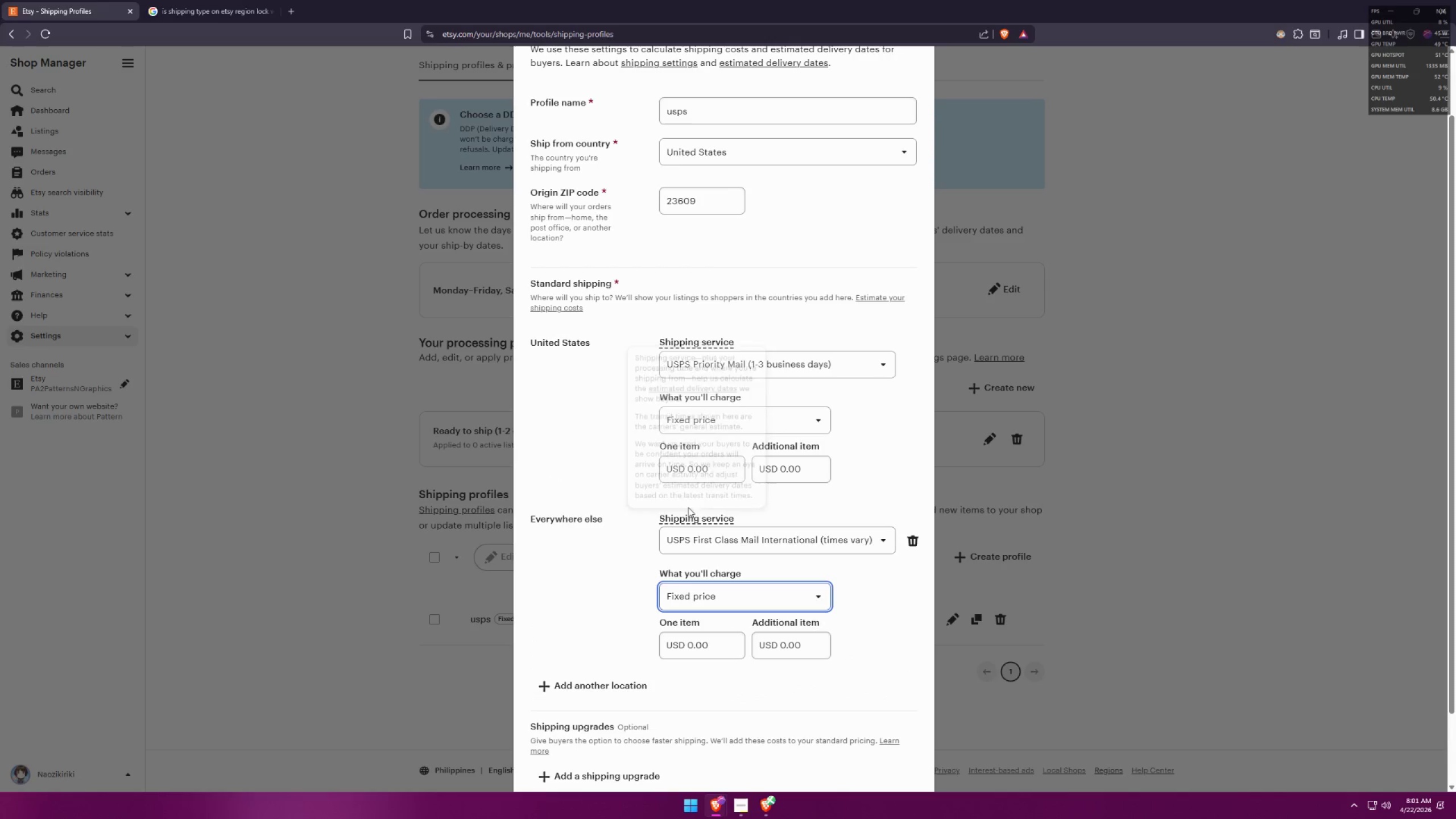 
left_click([693, 473])
 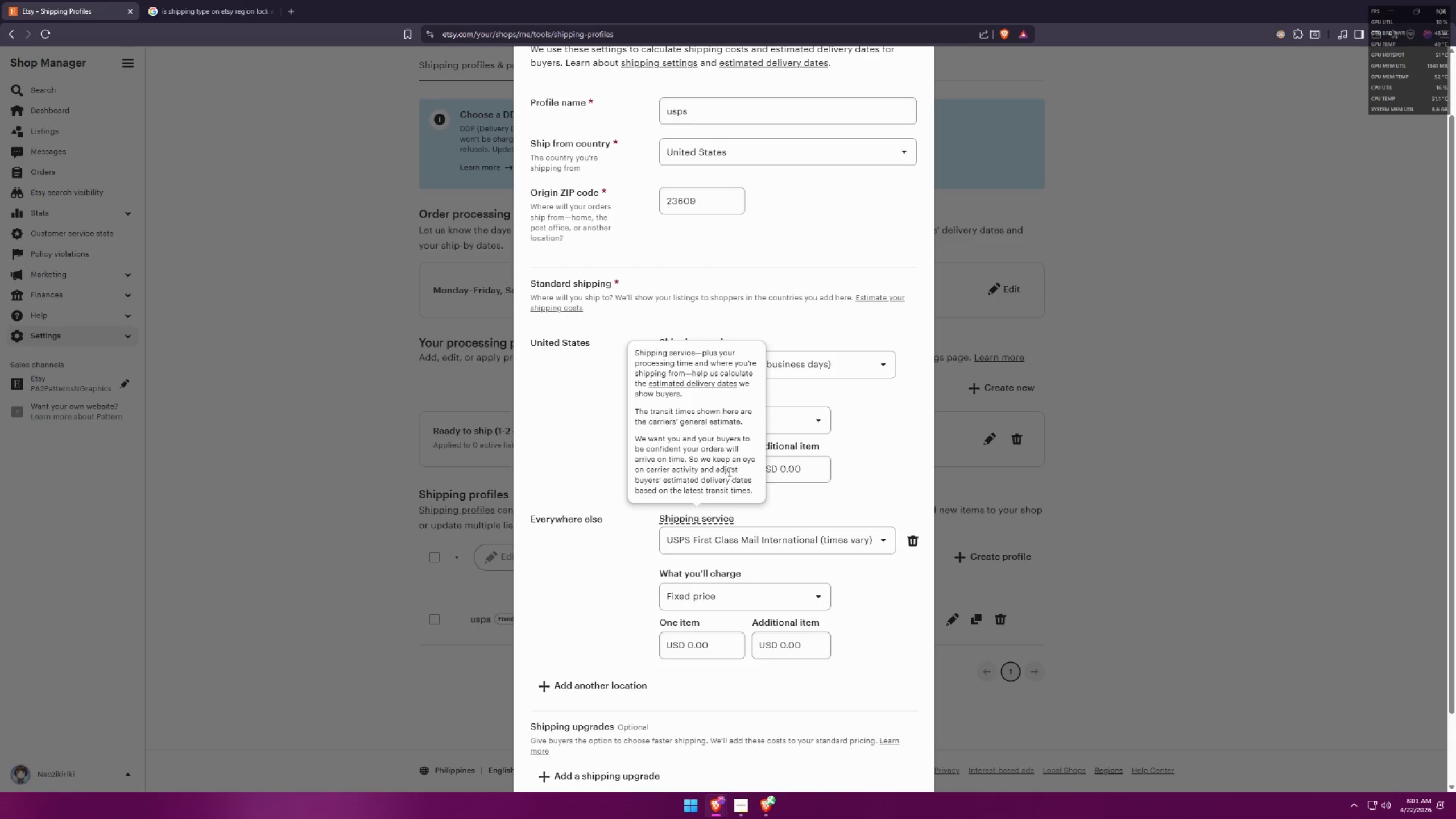 
double_click([688, 454])
 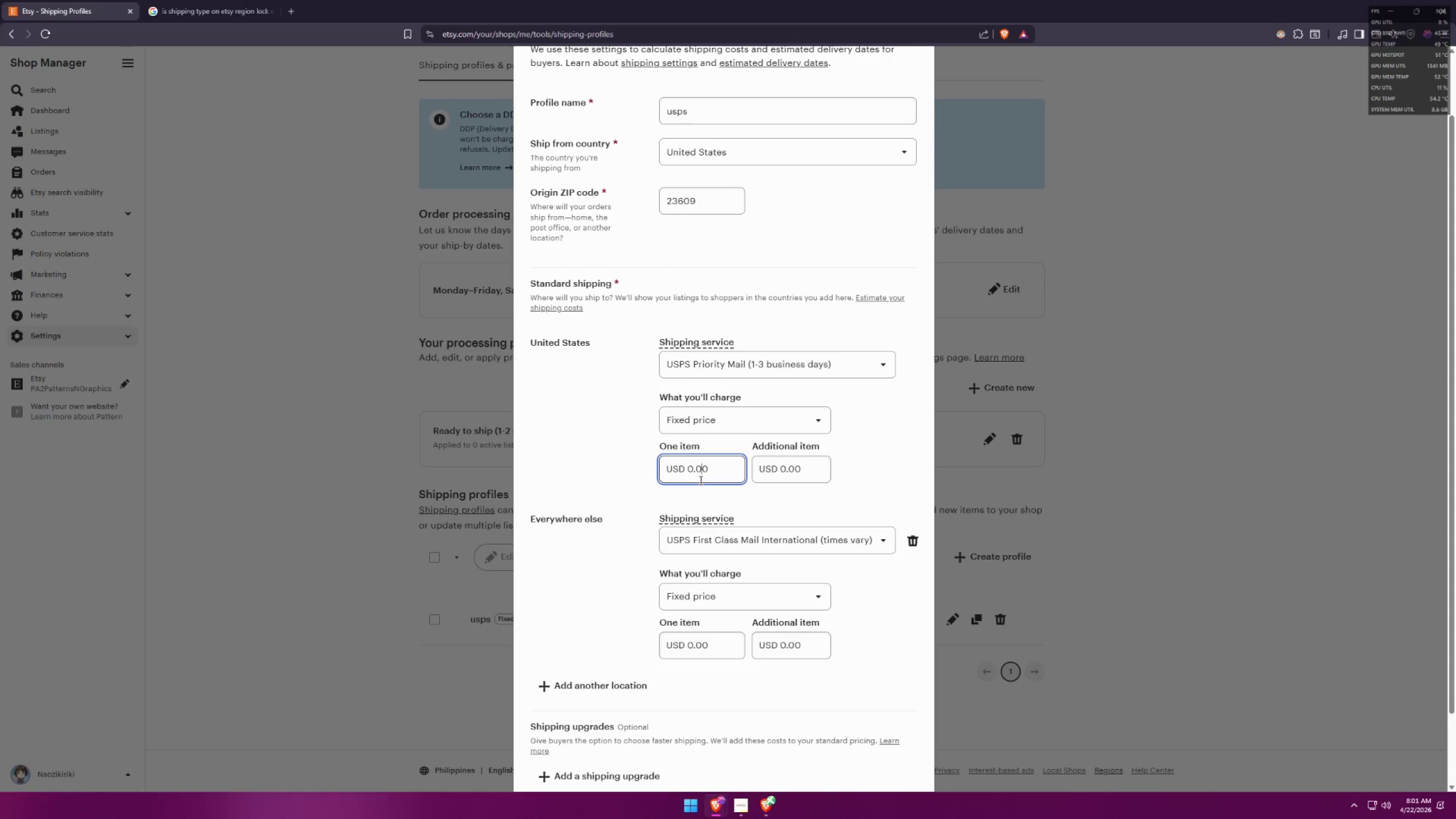 
left_click_drag(start_coordinate=[715, 478], to_coordinate=[656, 465])
 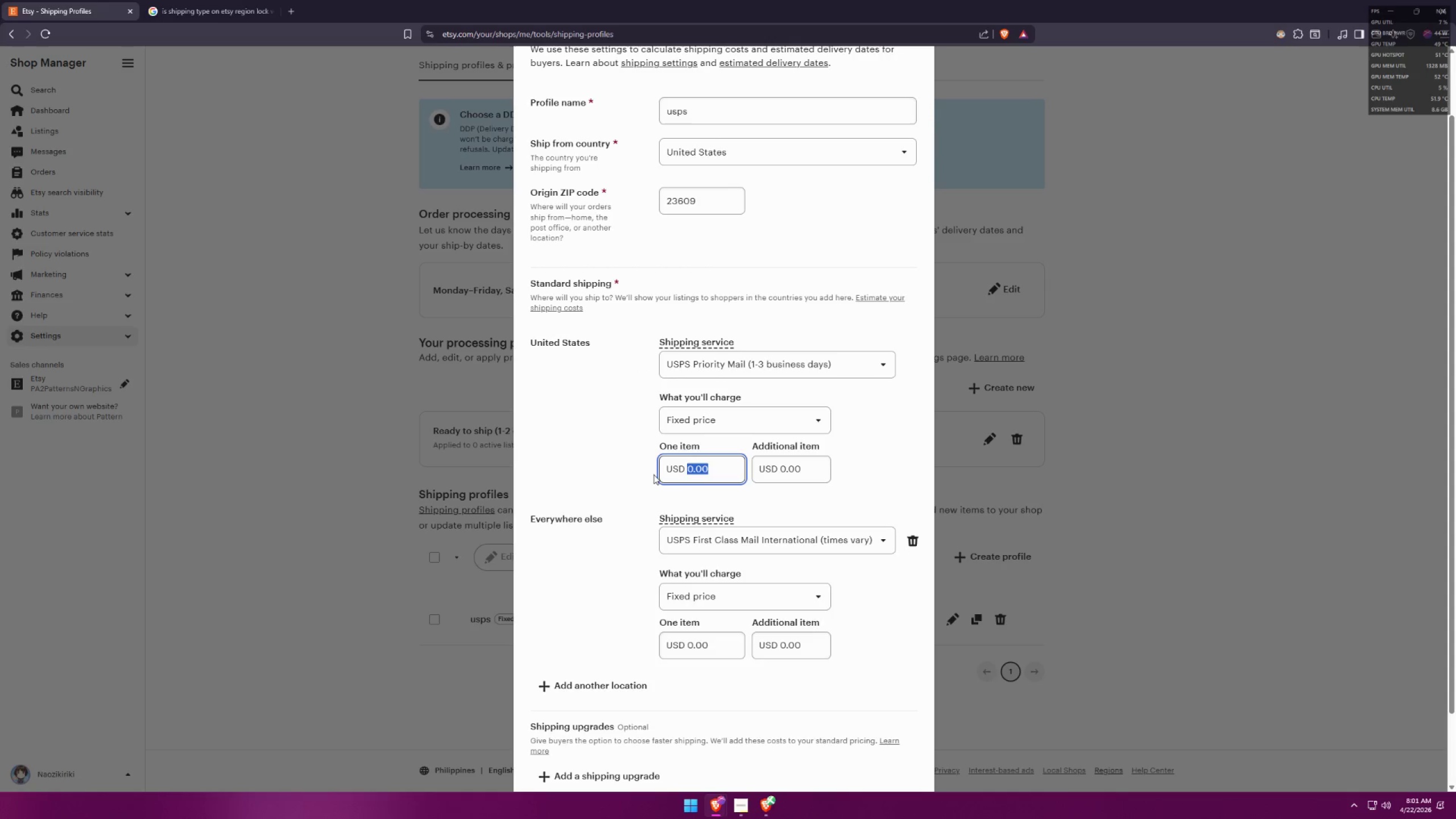 
key(6)
 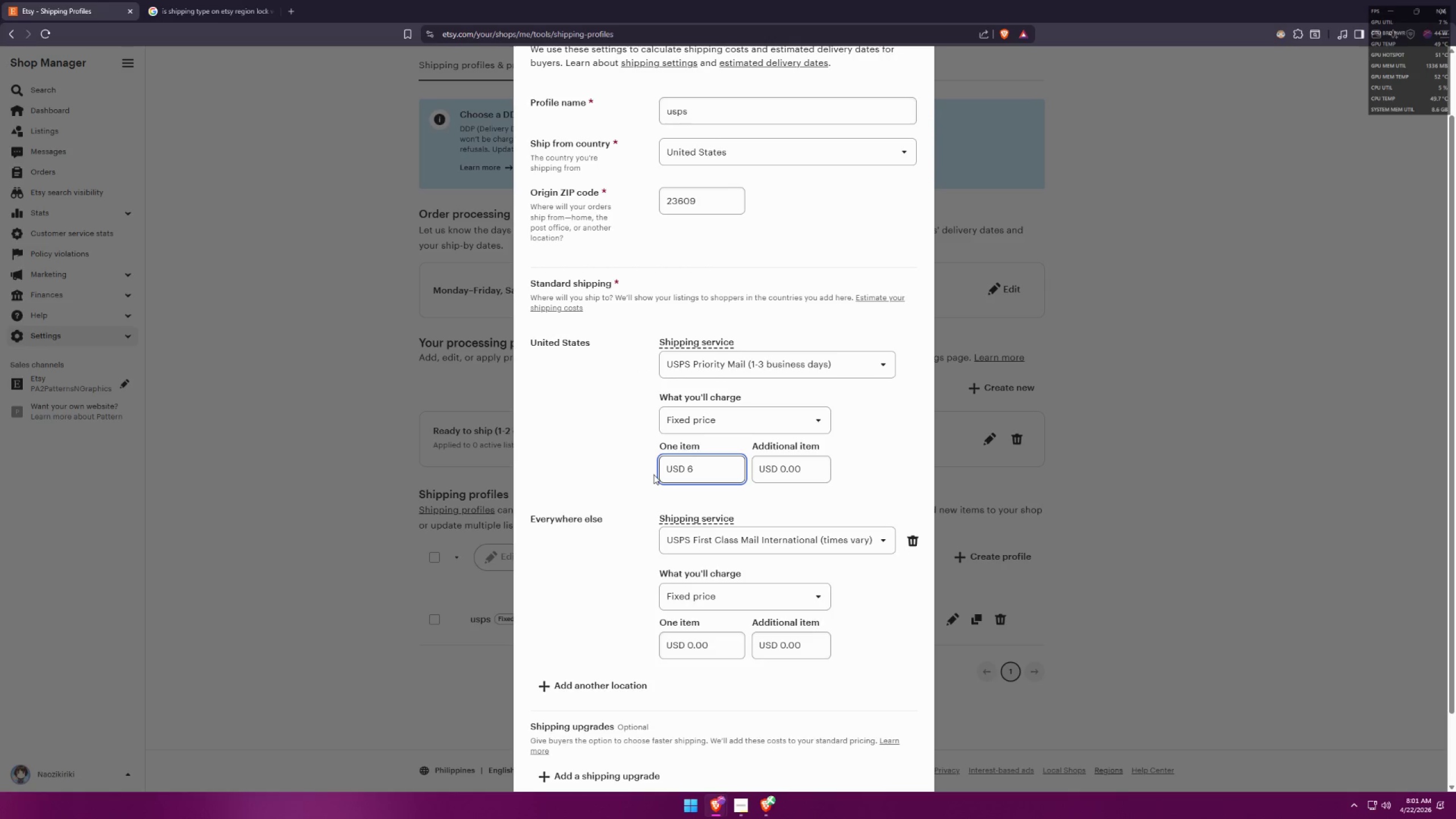 
key(Equal)
 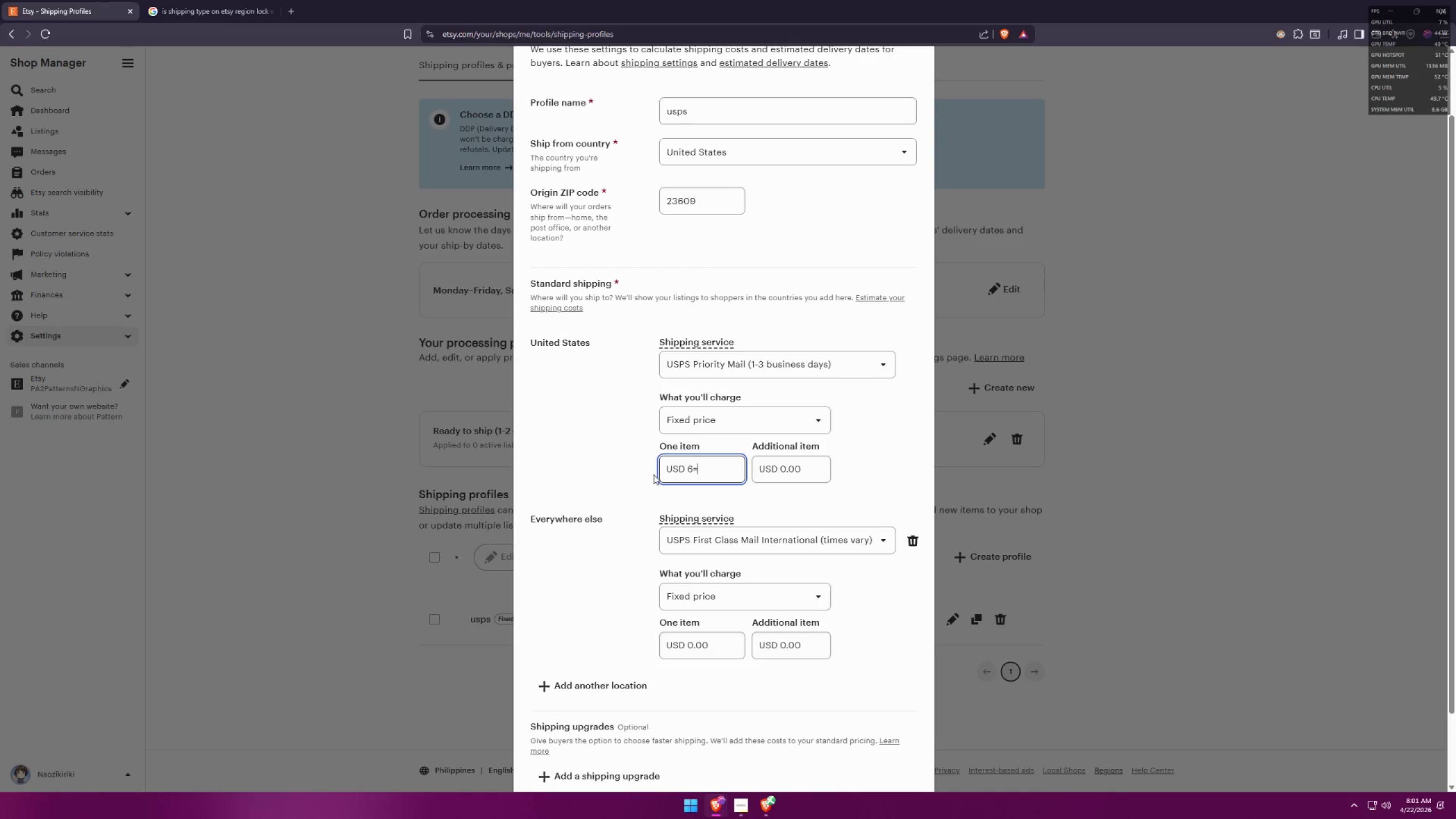 
key(Backspace)
 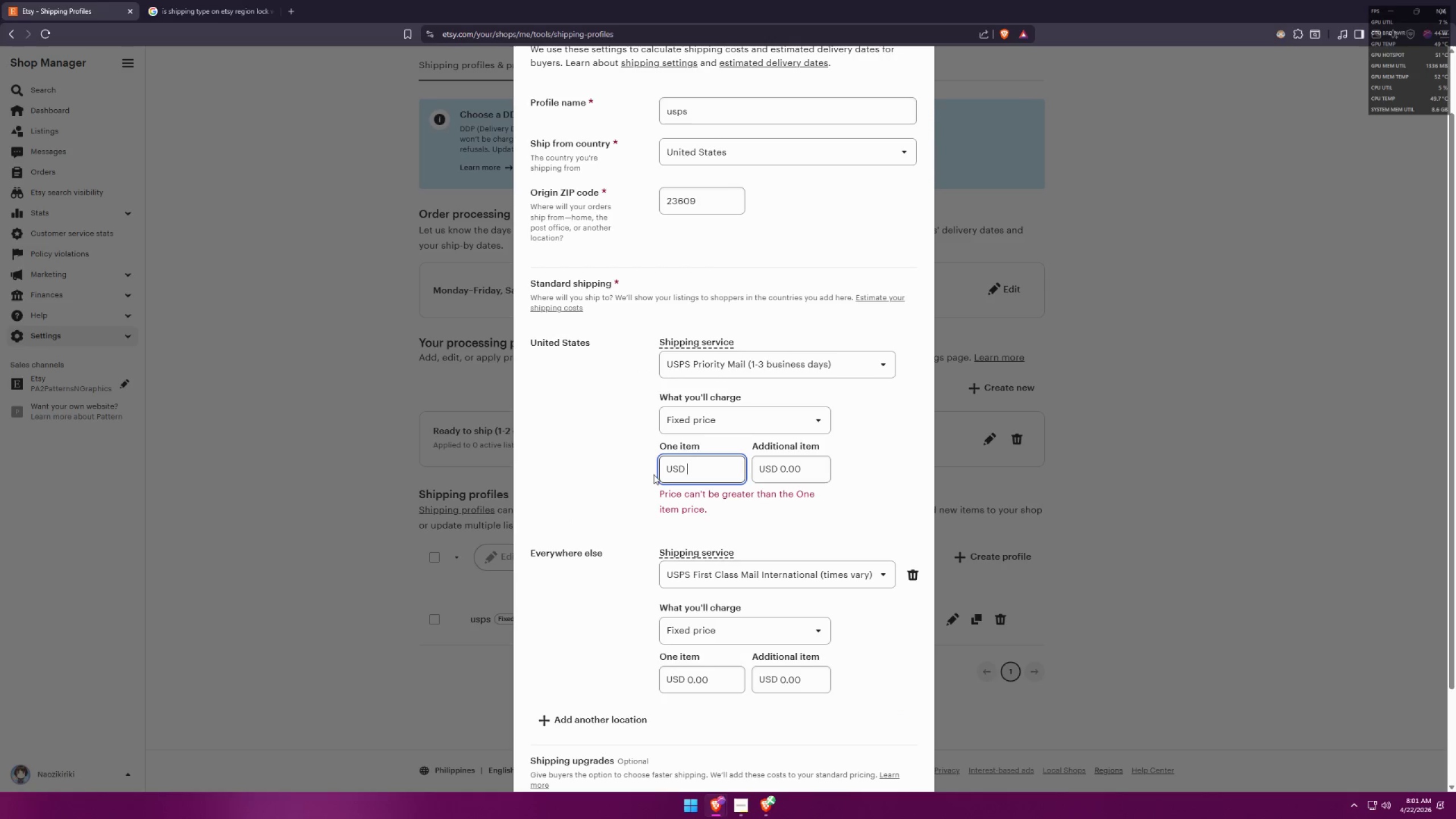 
key(Backspace)
 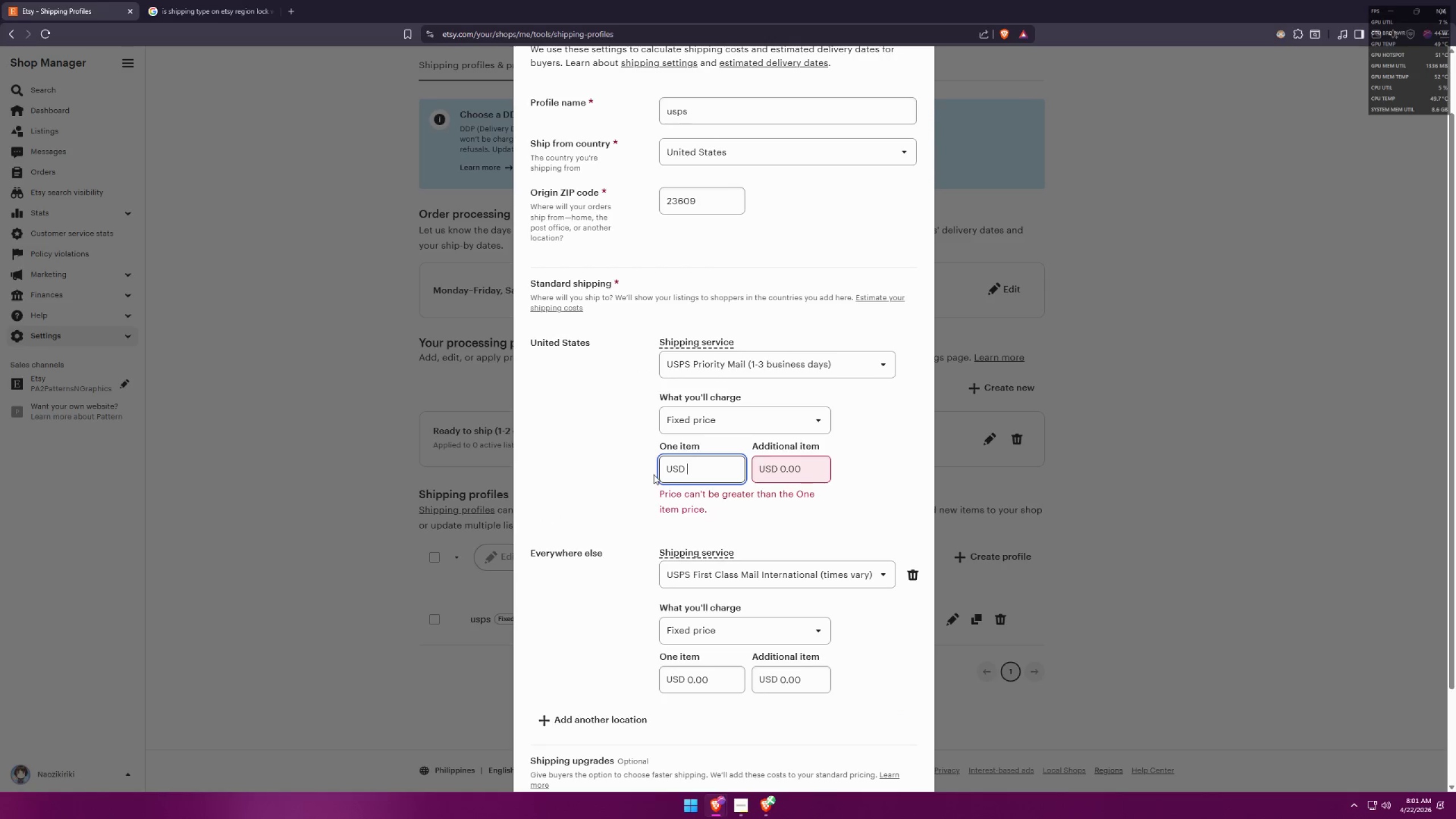 
key(6)
 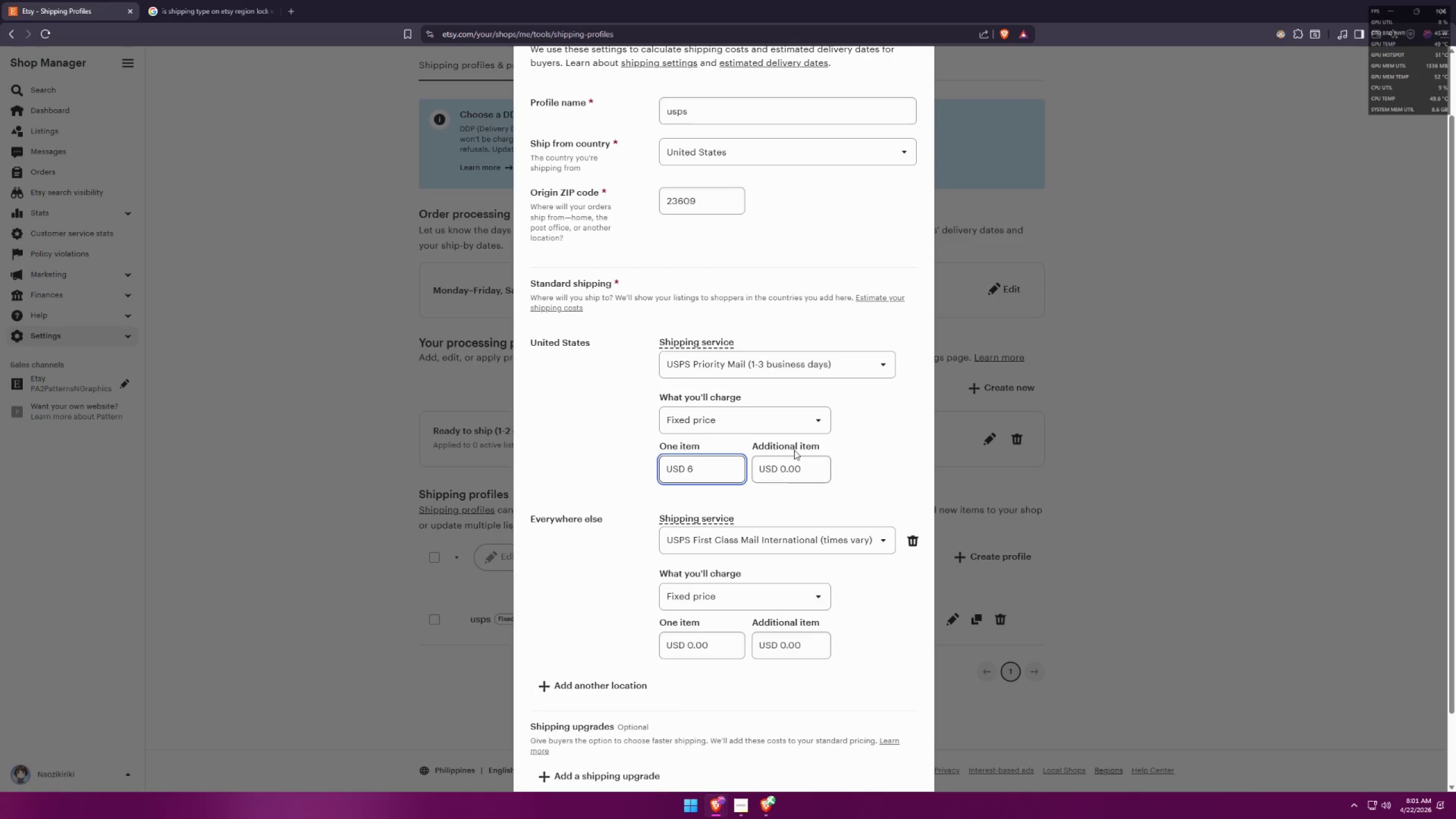 
left_click_drag(start_coordinate=[823, 464], to_coordinate=[787, 459])
 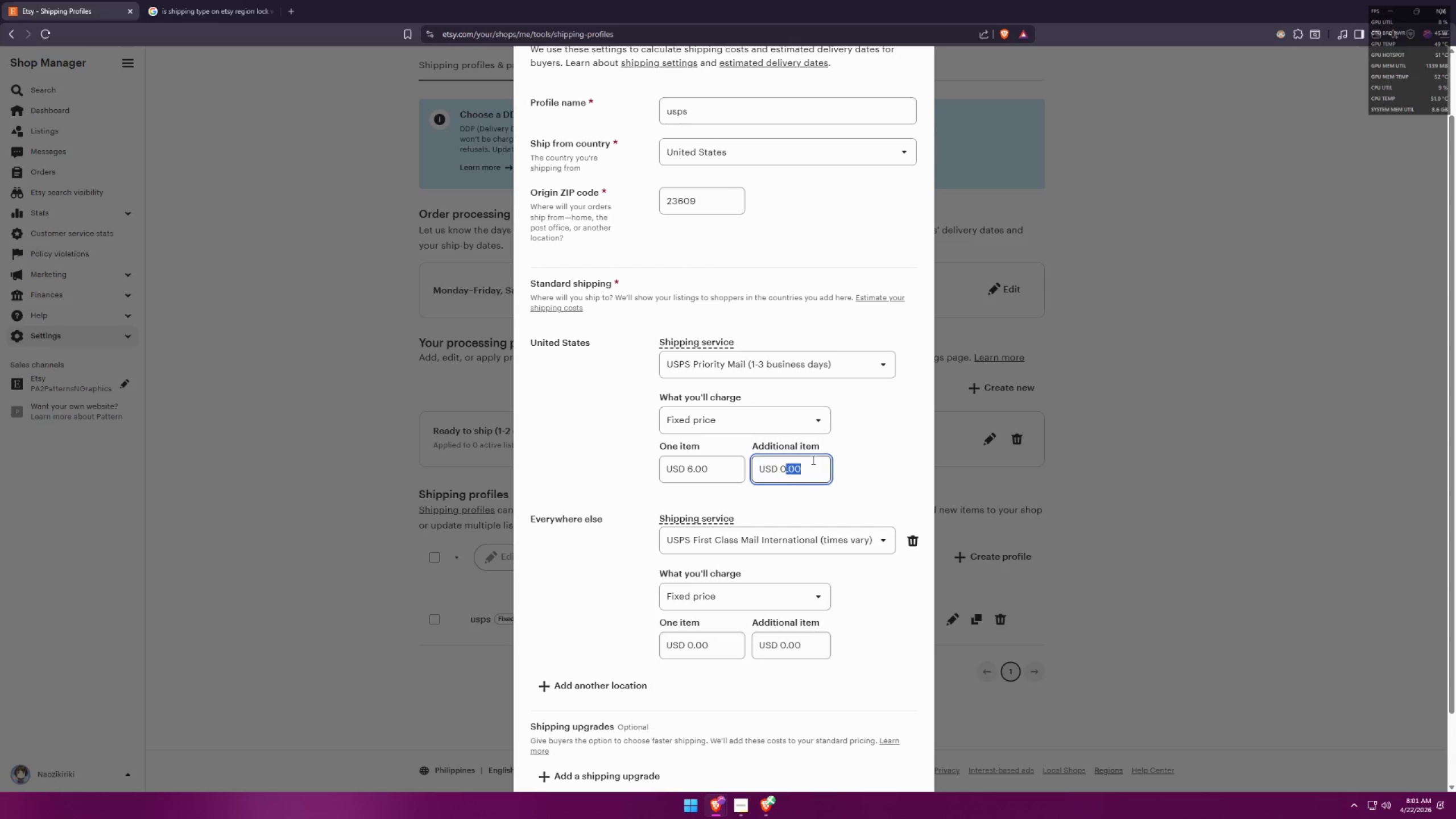 
key(Backspace)
key(Backspace)
type(1.75)
 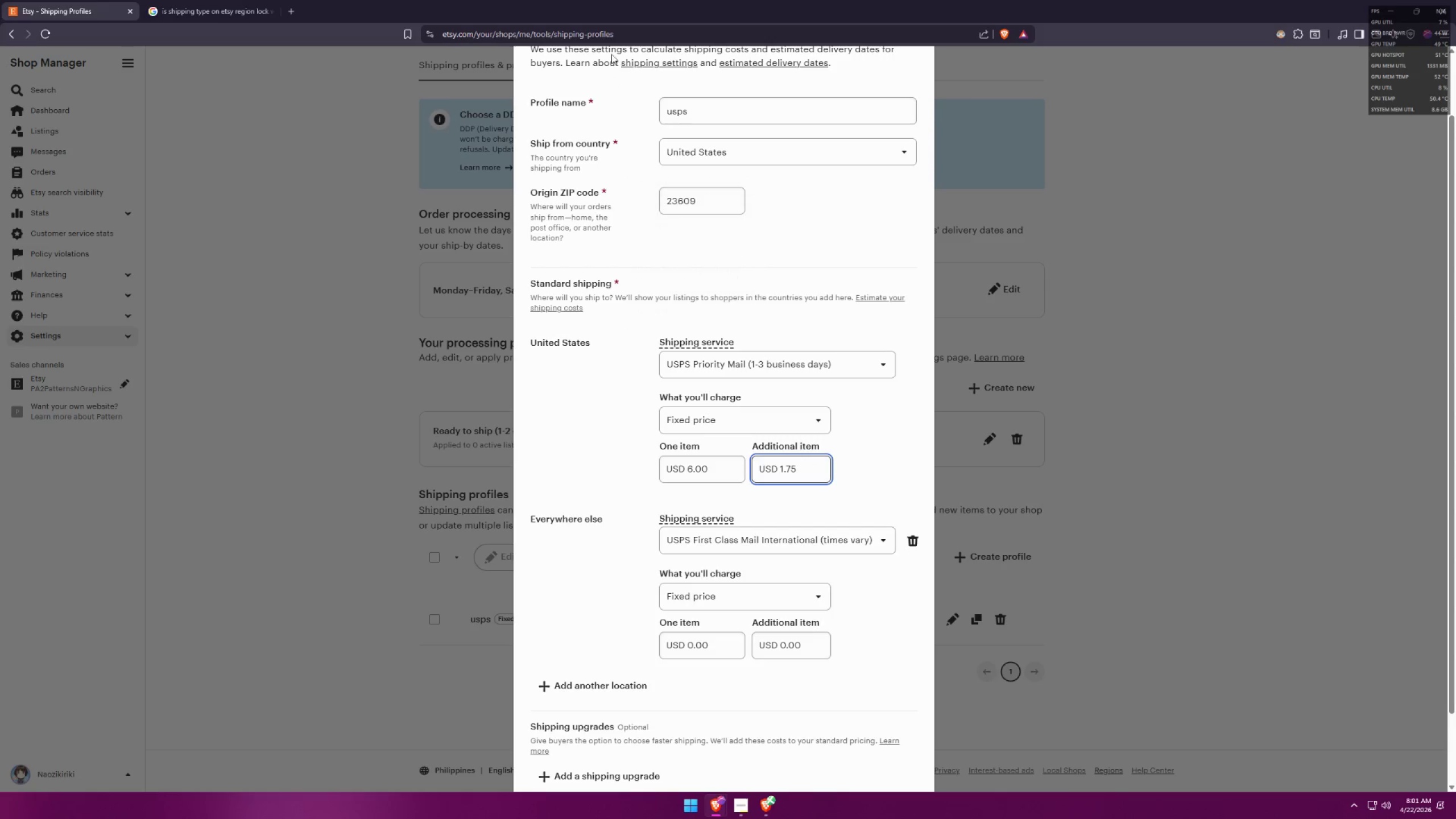 
left_click([233, 0])
 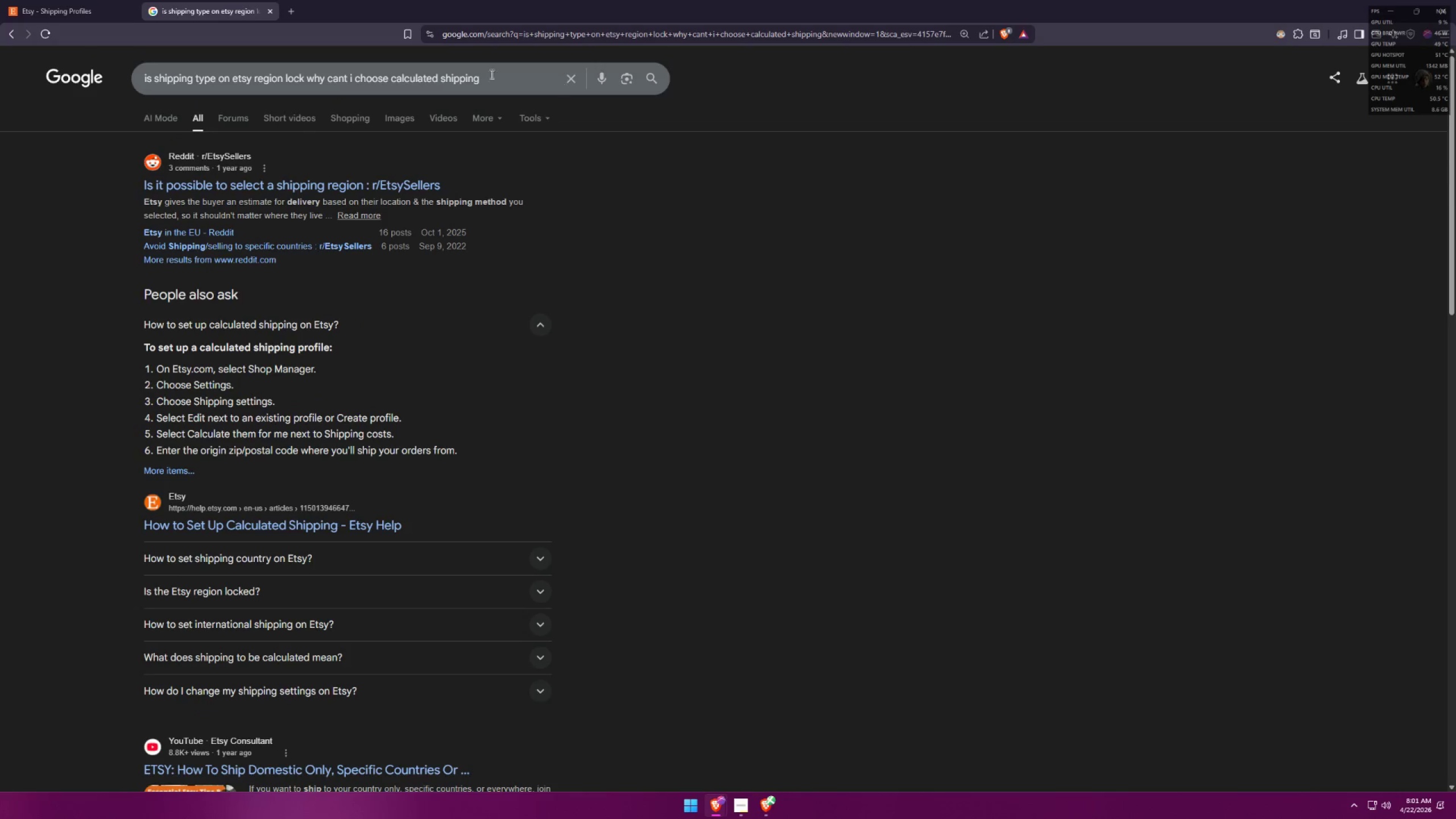 
double_click([508, 44])
 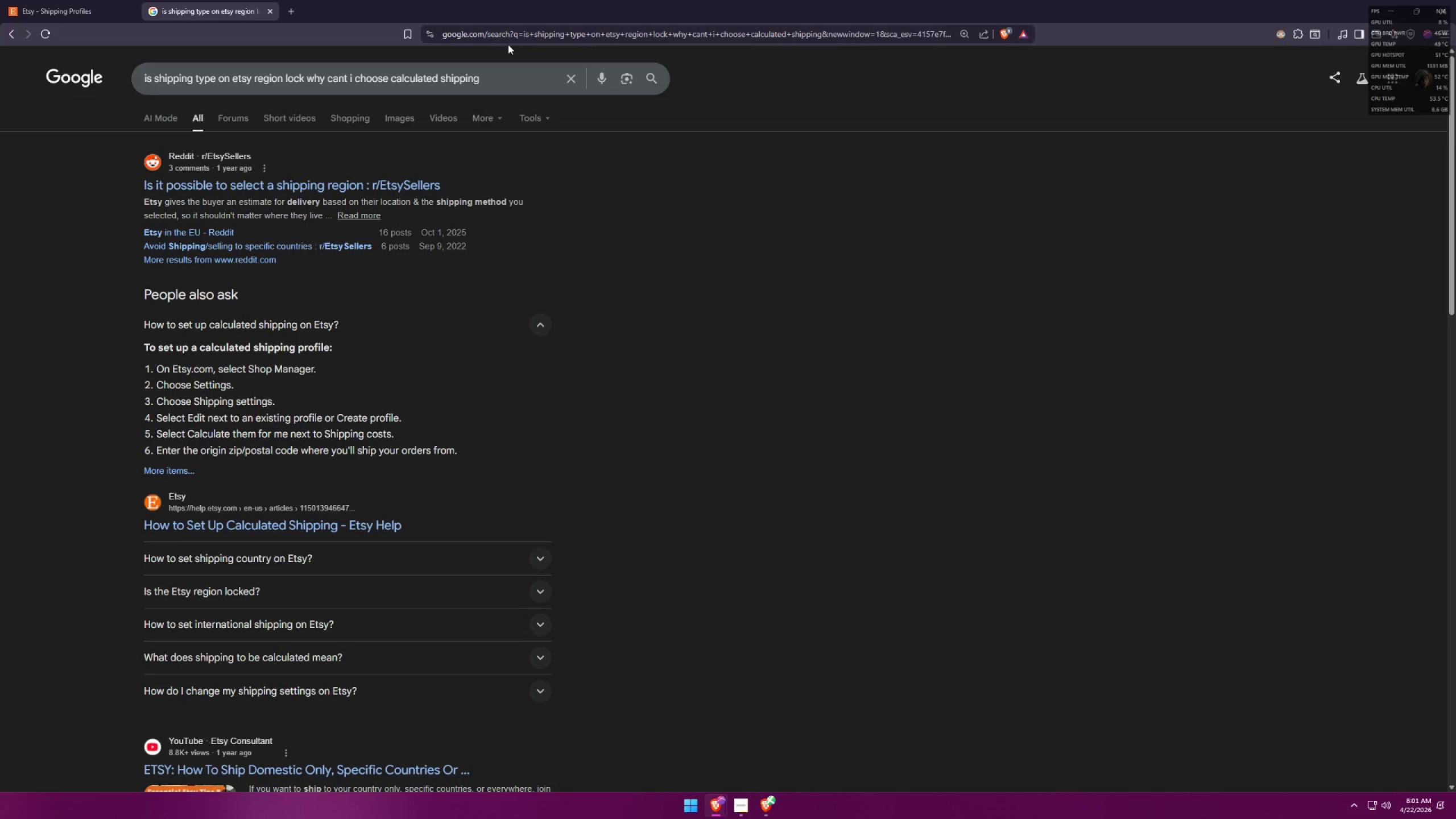 
triple_click([519, 42])
 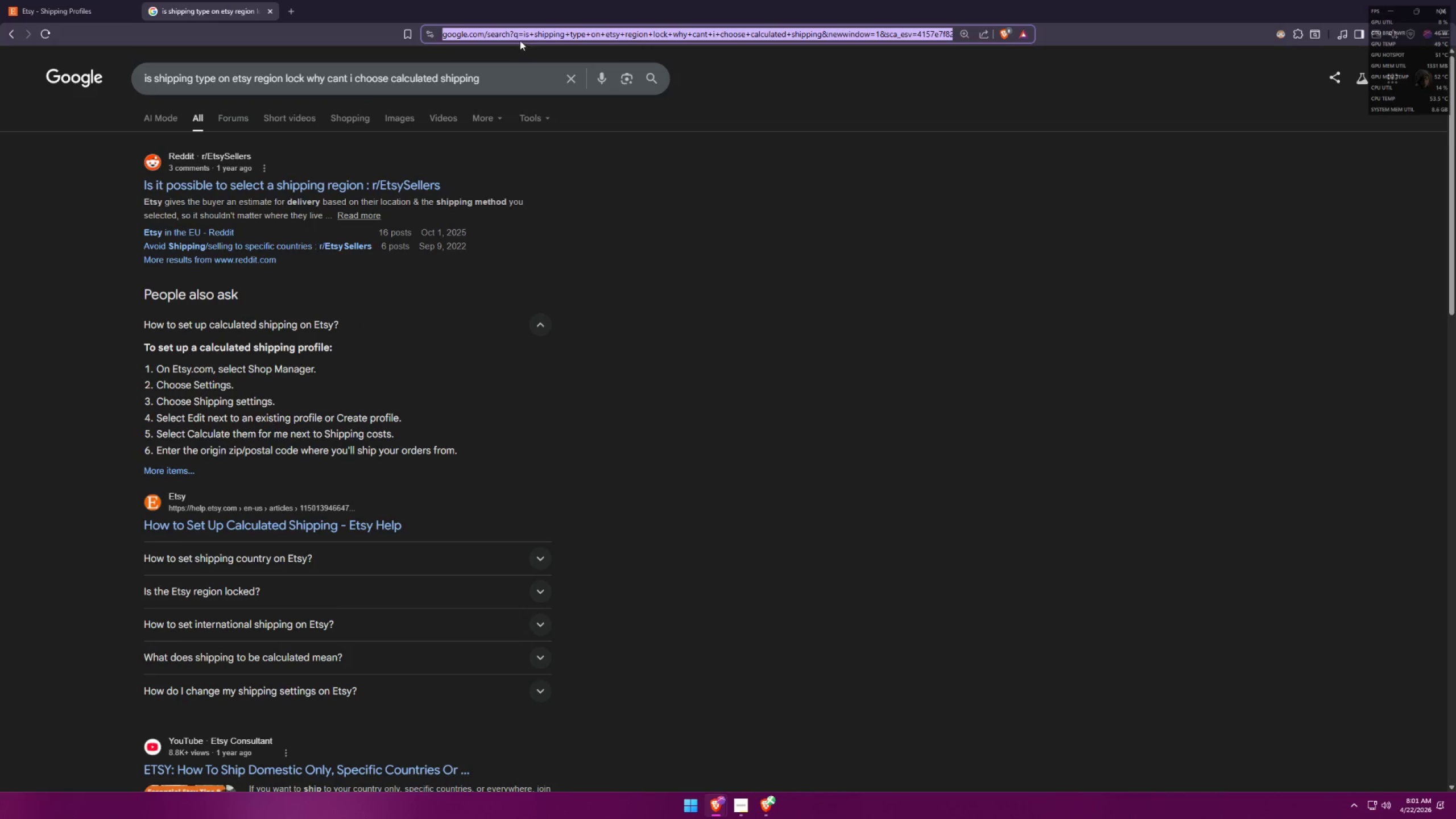 
mouse_move([532, 42])
 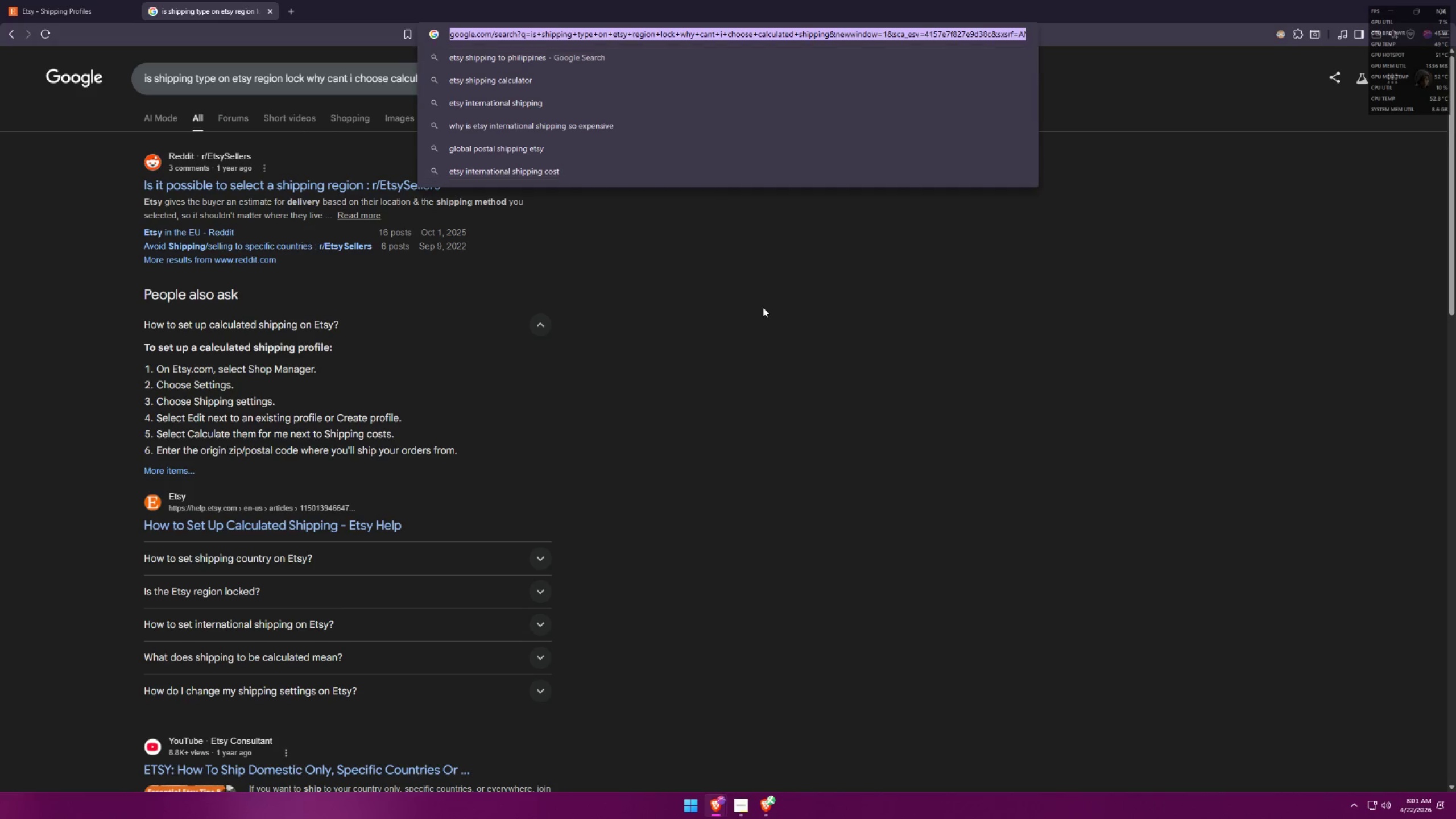 
left_click_drag(start_coordinate=[795, 400], to_coordinate=[796, 396])
 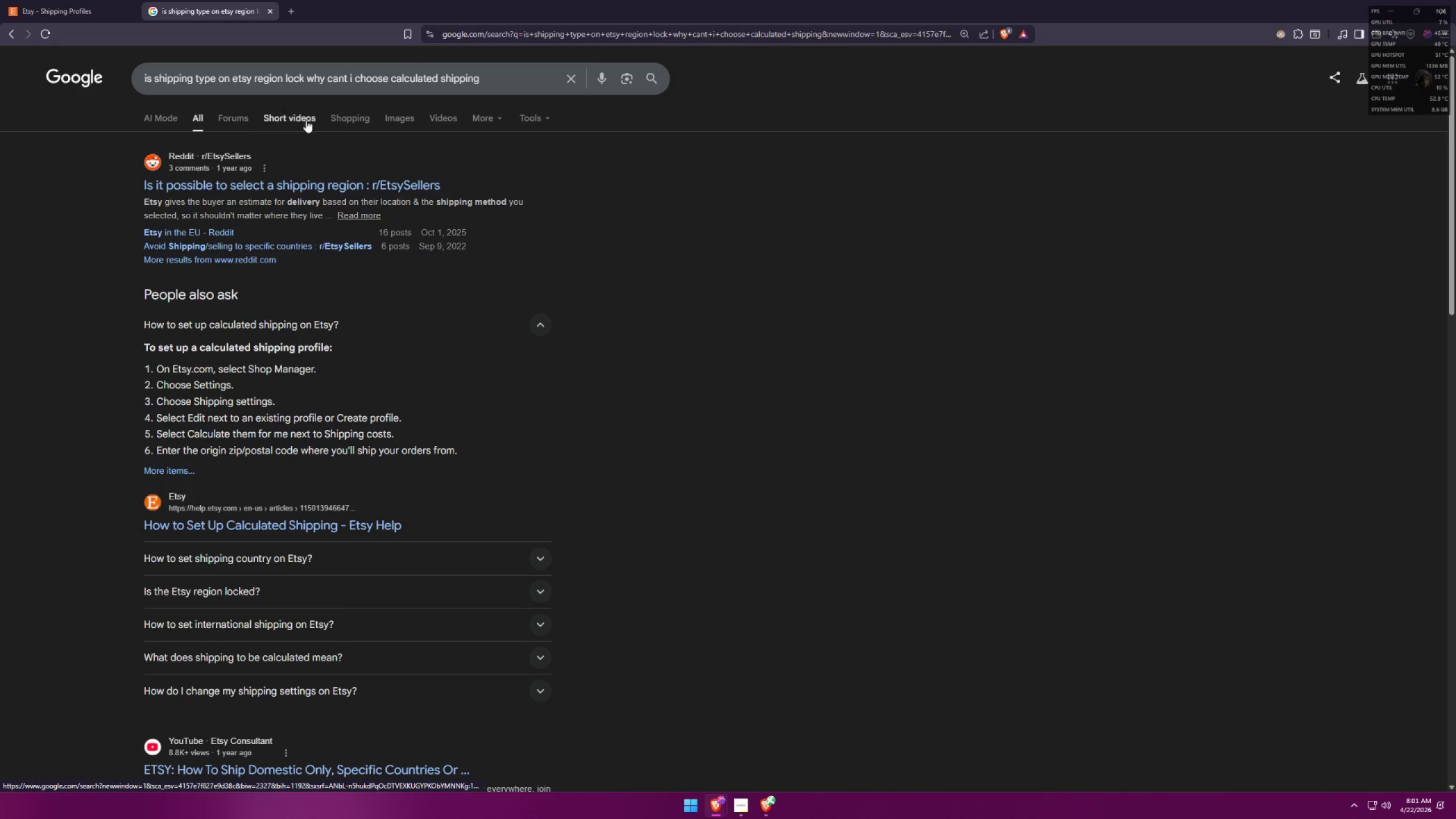 
left_click([139, 118])
 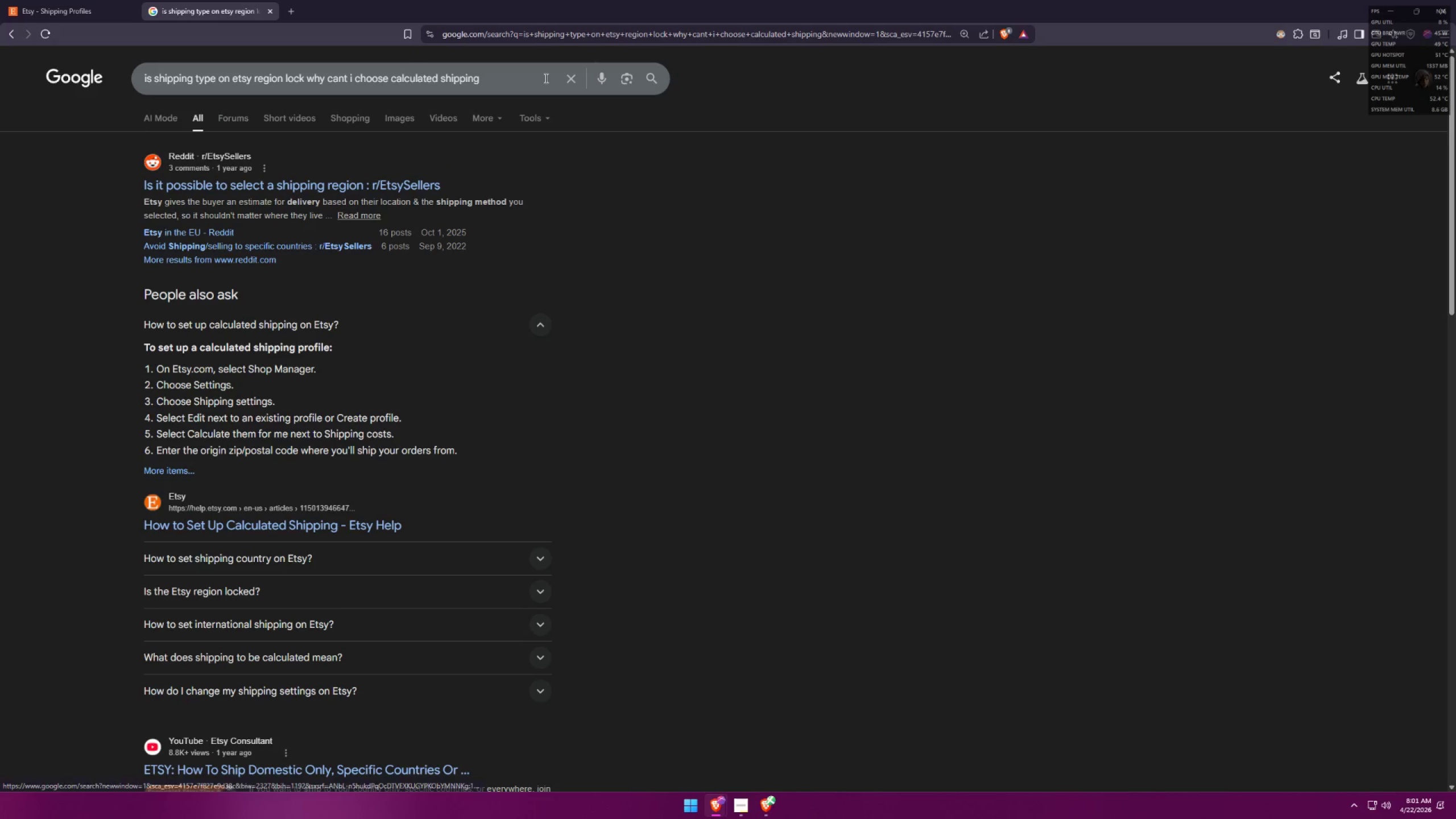 
left_click([573, 75])
 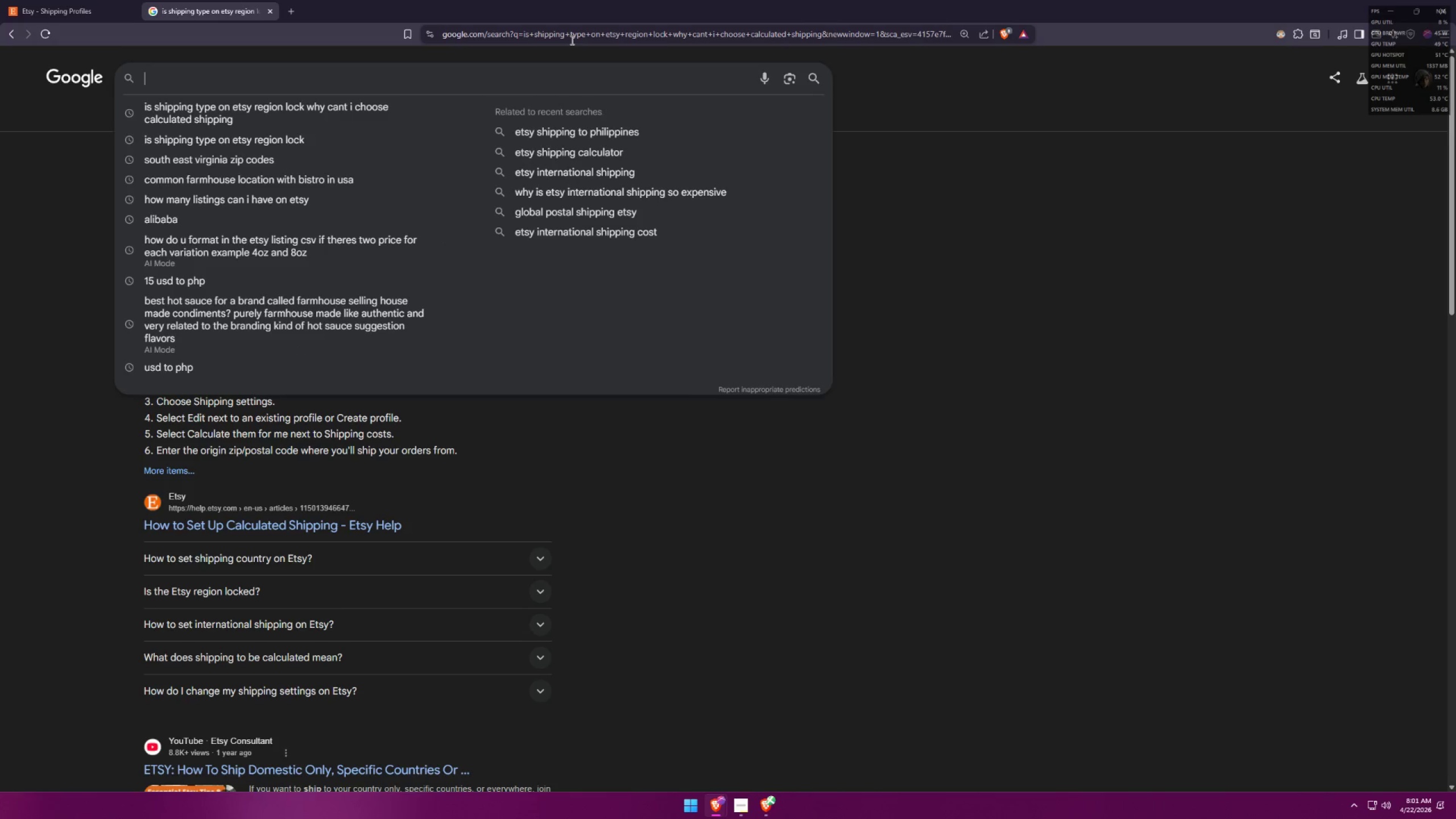 
left_click([876, 186])
 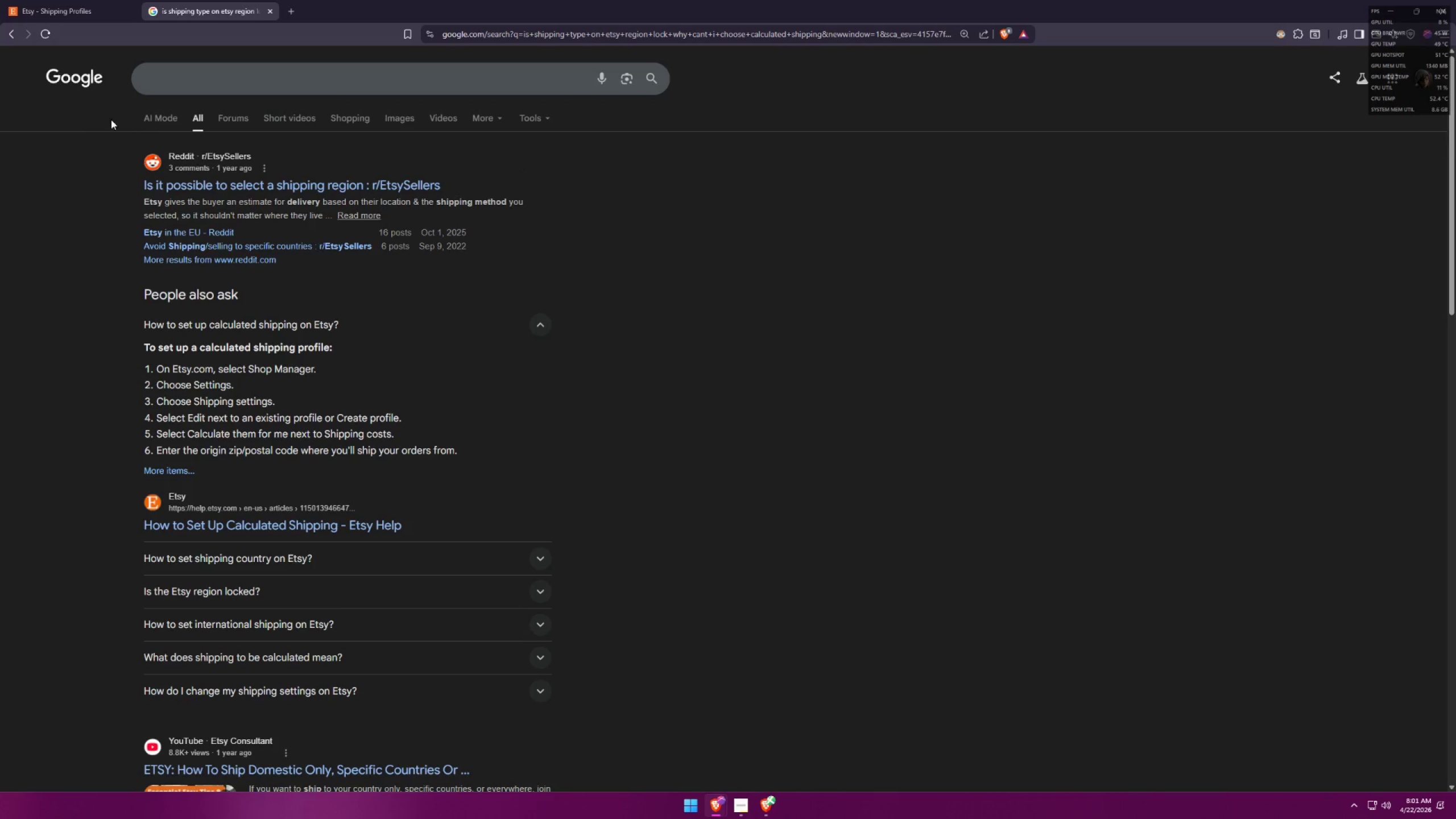 
left_click([146, 113])
 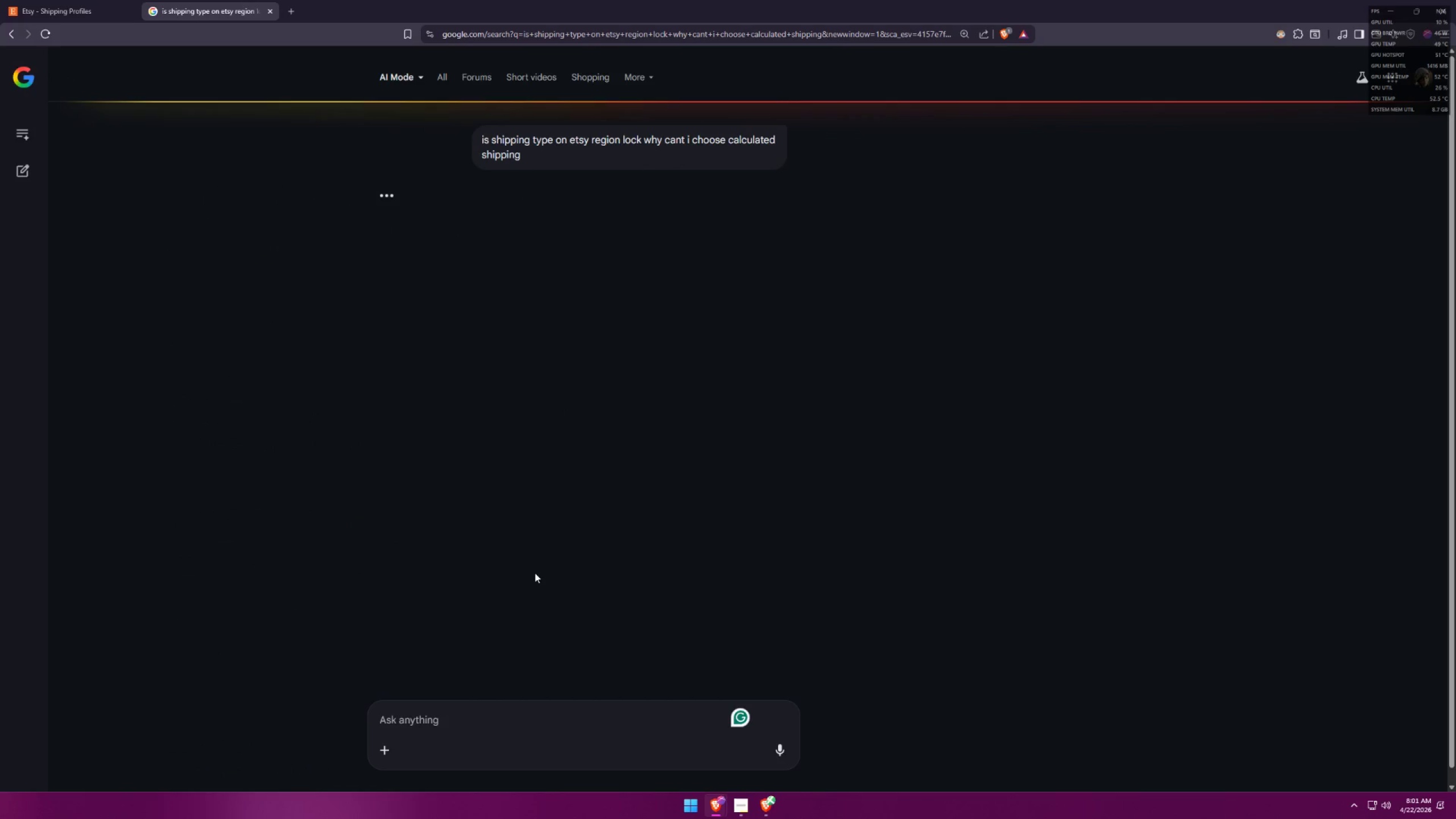 
type(im setti)
key(Backspace)
type(setting up etsy shipping i)
key(Backspace)
type(prd)
key(Backspace)
type(odil)
key(Backspace)
key(Backspace)
key(Backspace)
type(file, )
 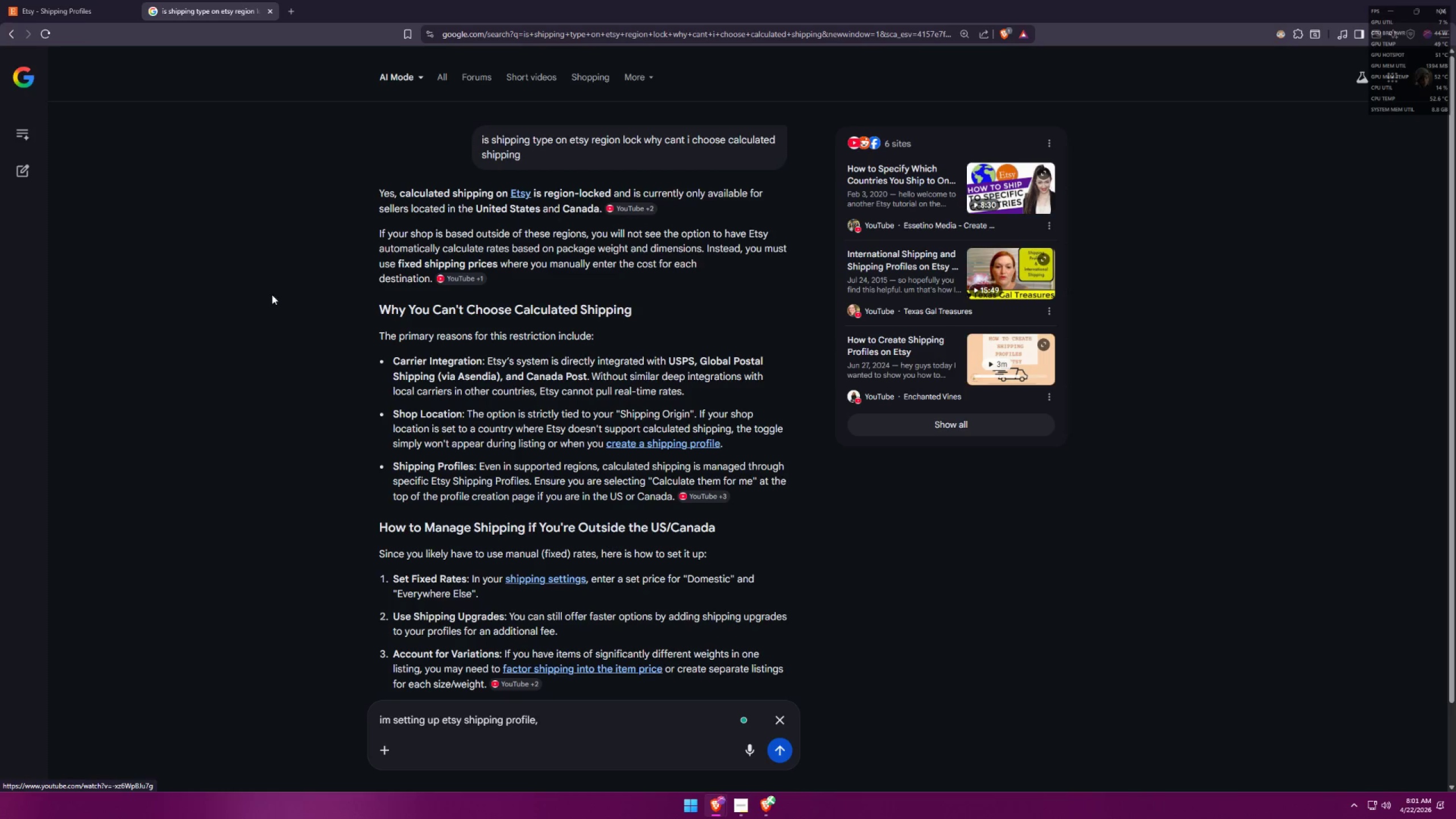 
left_click([66, 0])
 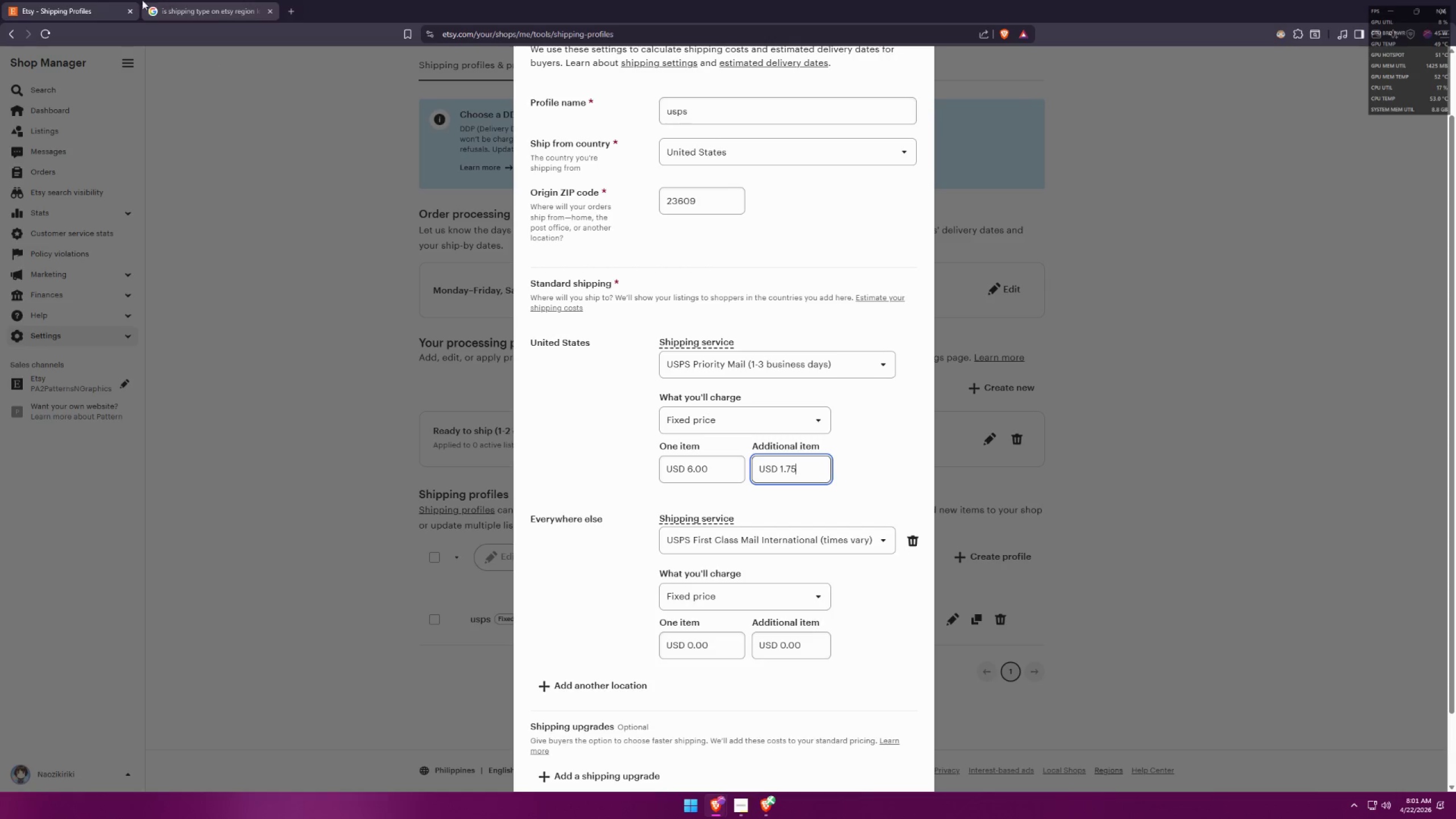 
left_click([141, 0])
 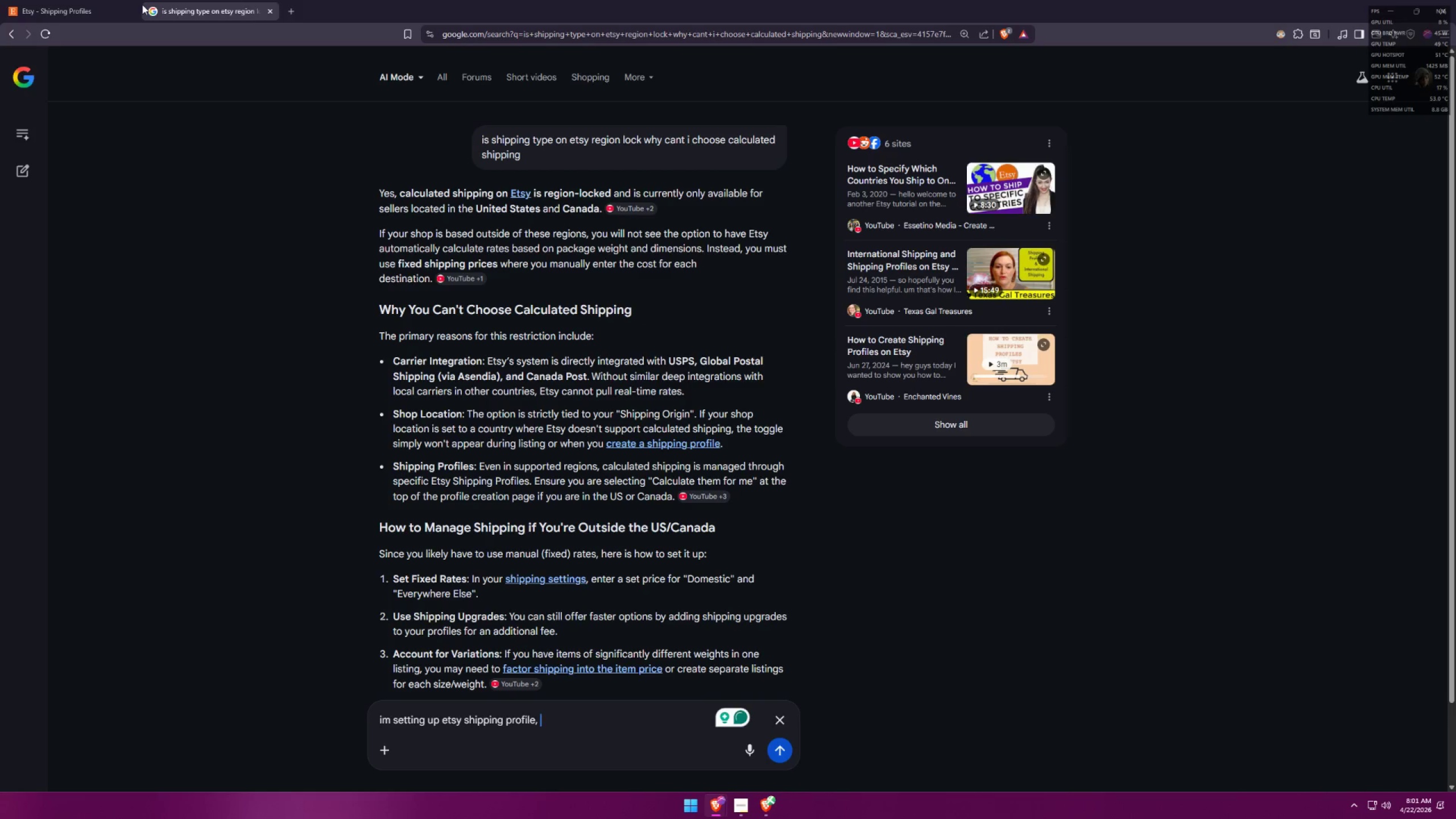 
type(ship country is us)
 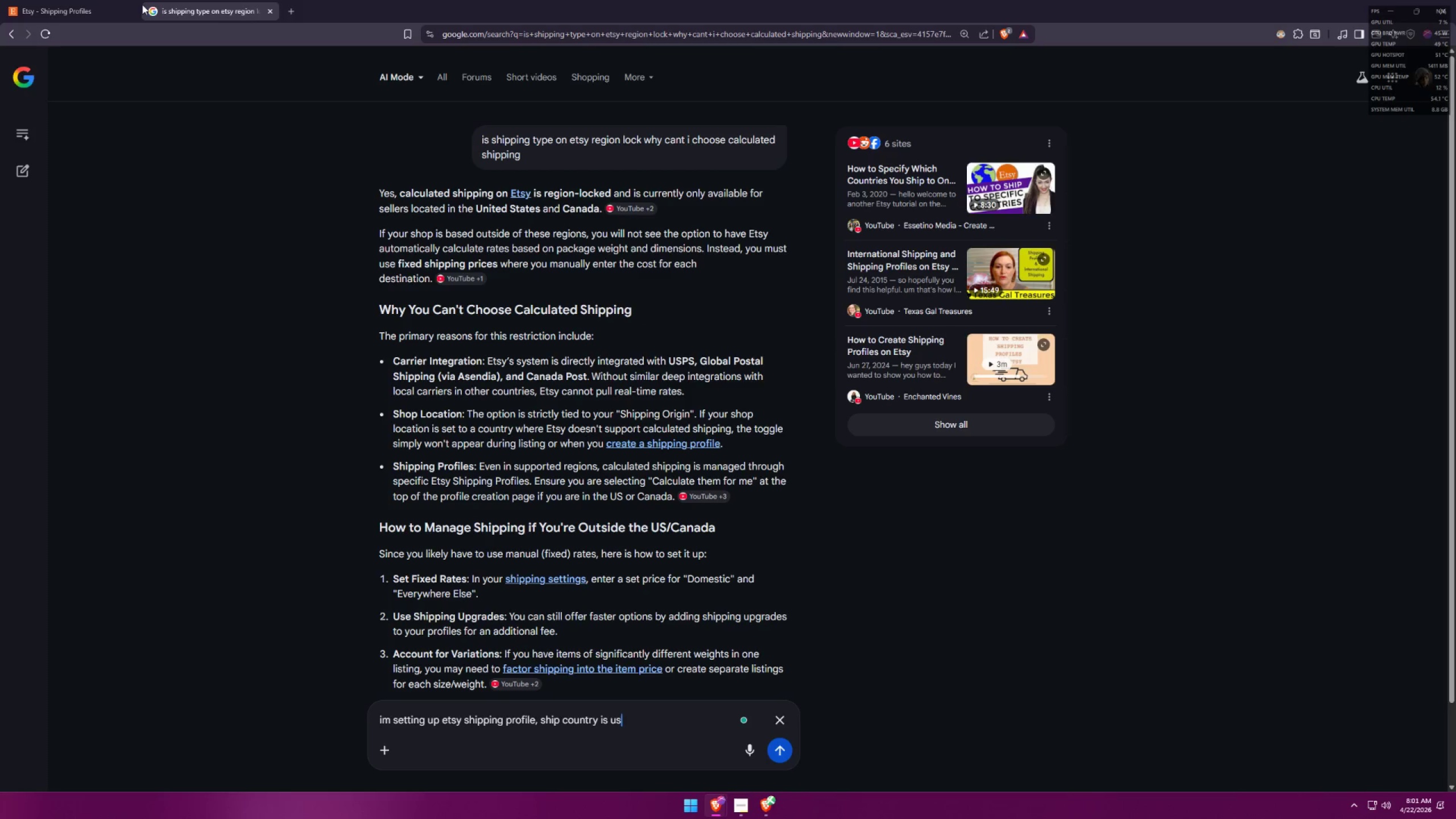 
key(Shift+Enter)
 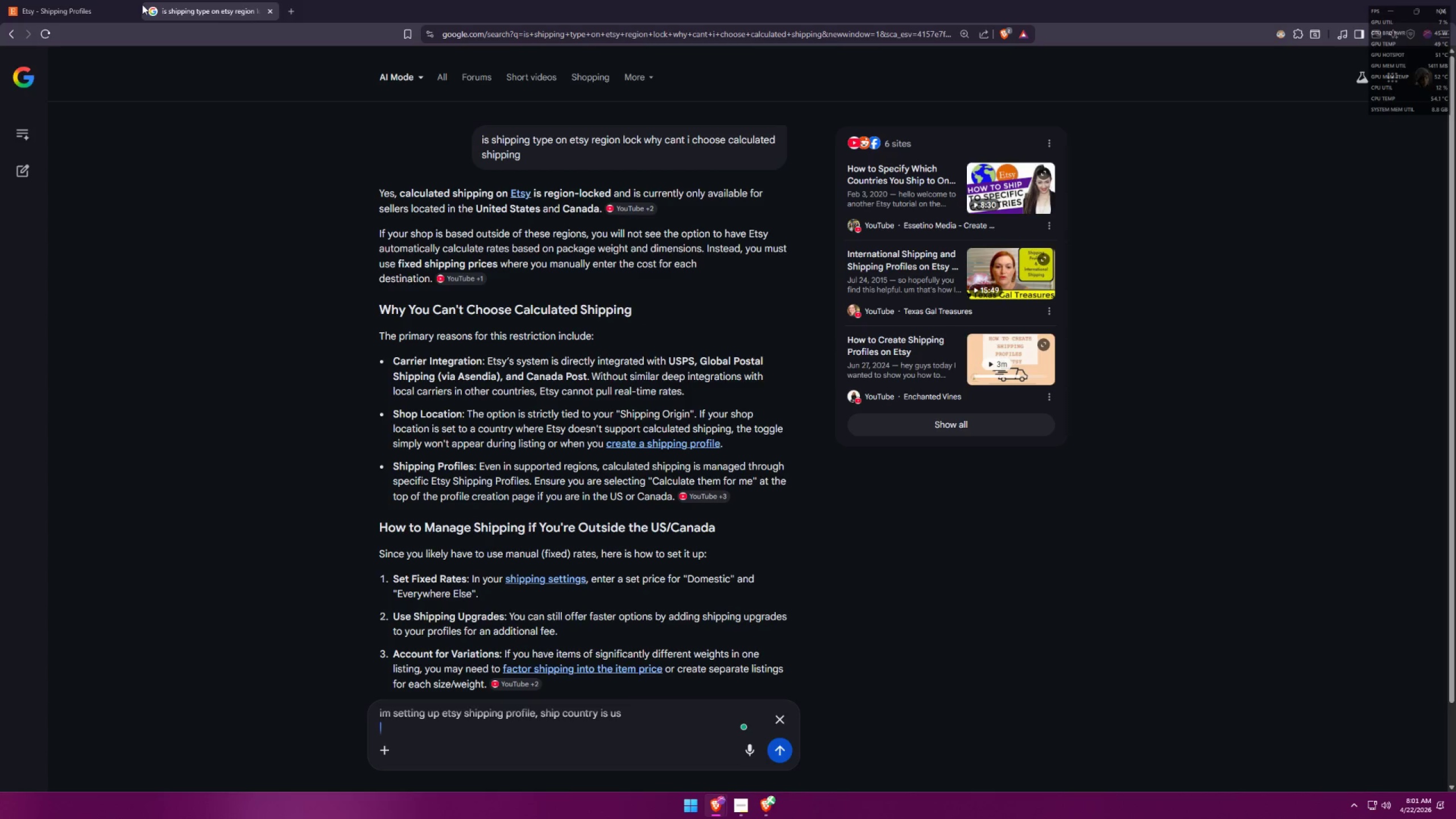 
key(Shift+Enter)
 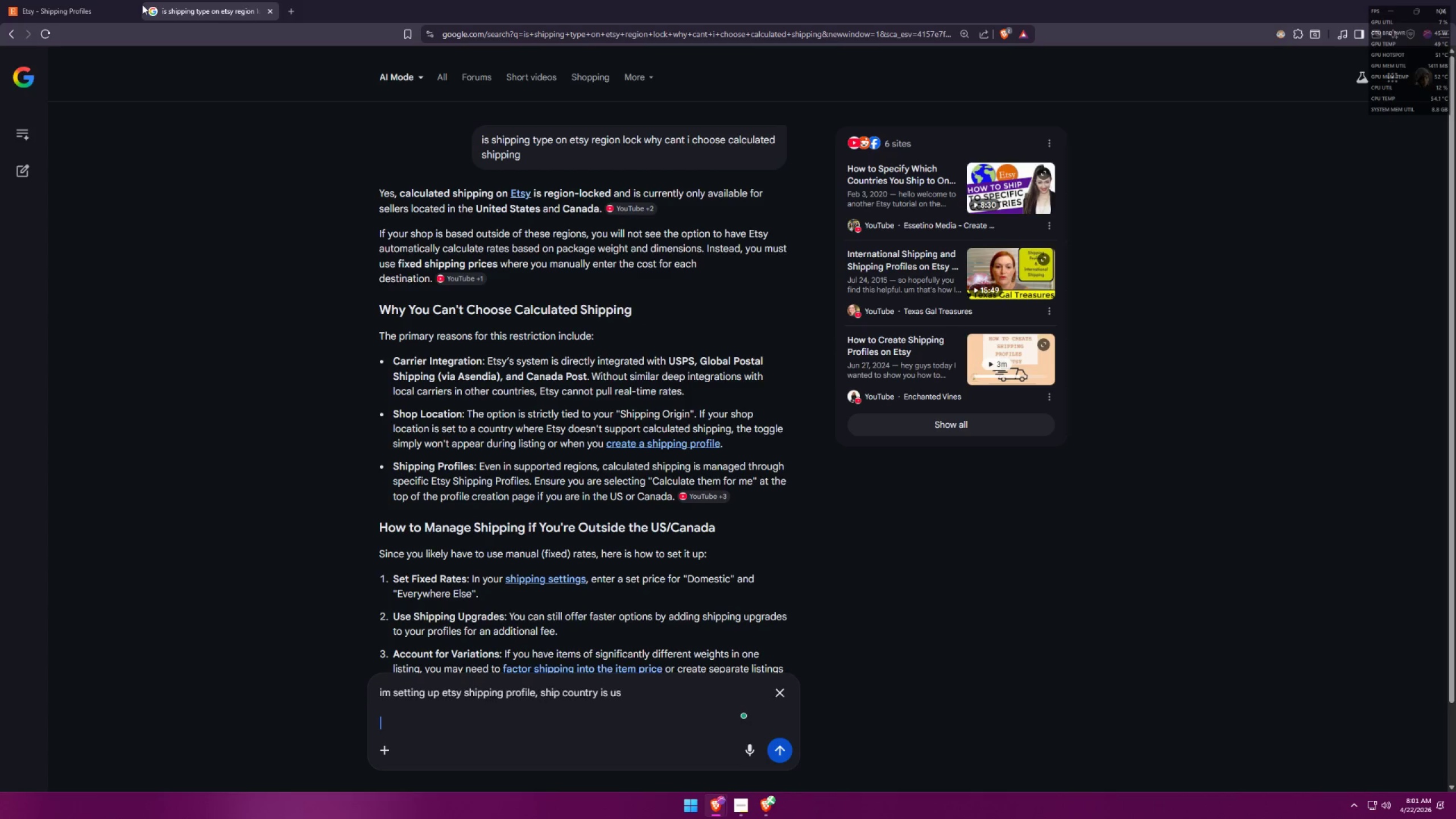 
key(Backspace)
type(why cant i choose calculated sjh)
key(Backspace)
type(ipping or theres no option )
 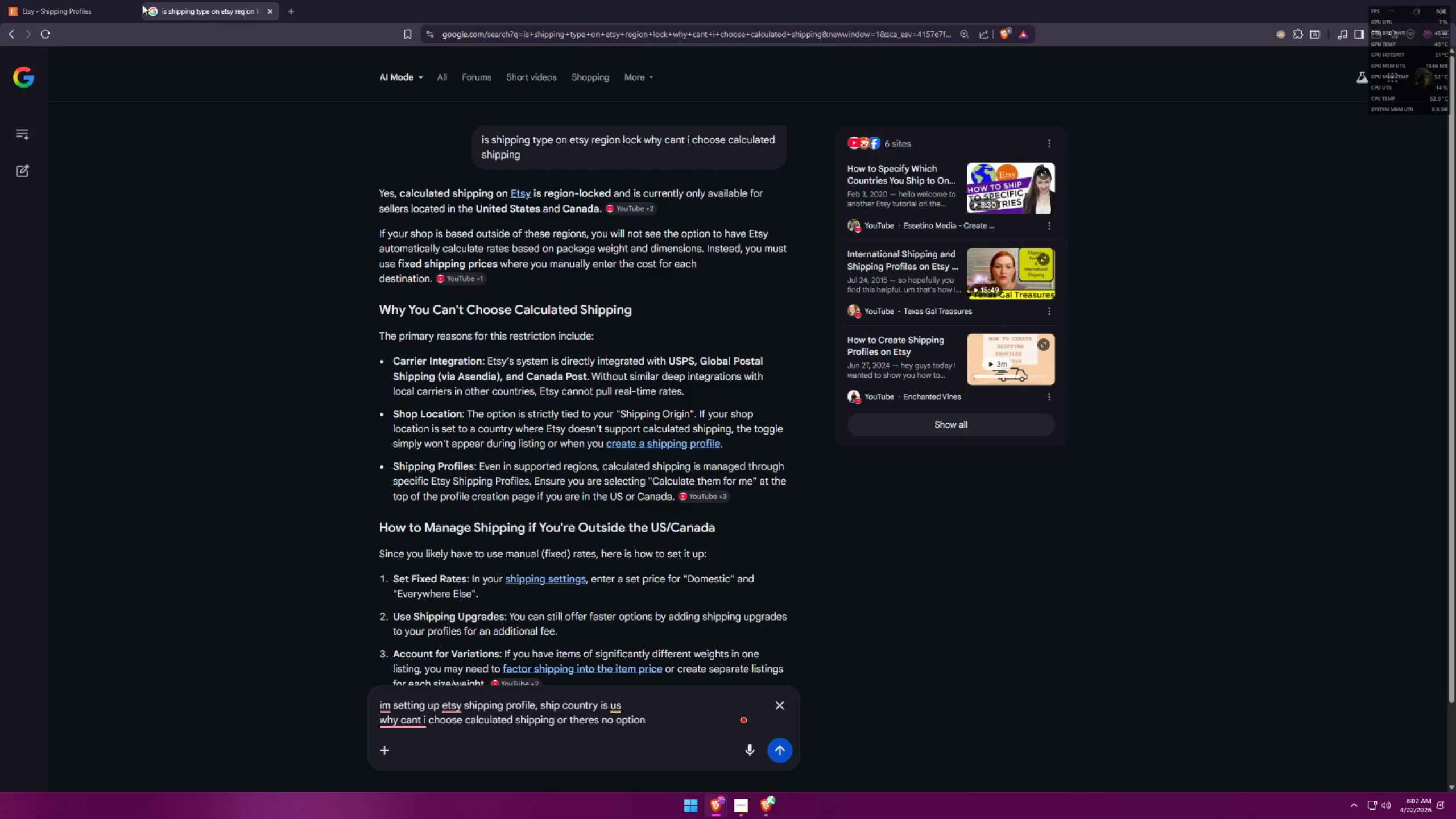 
key(Enter)
 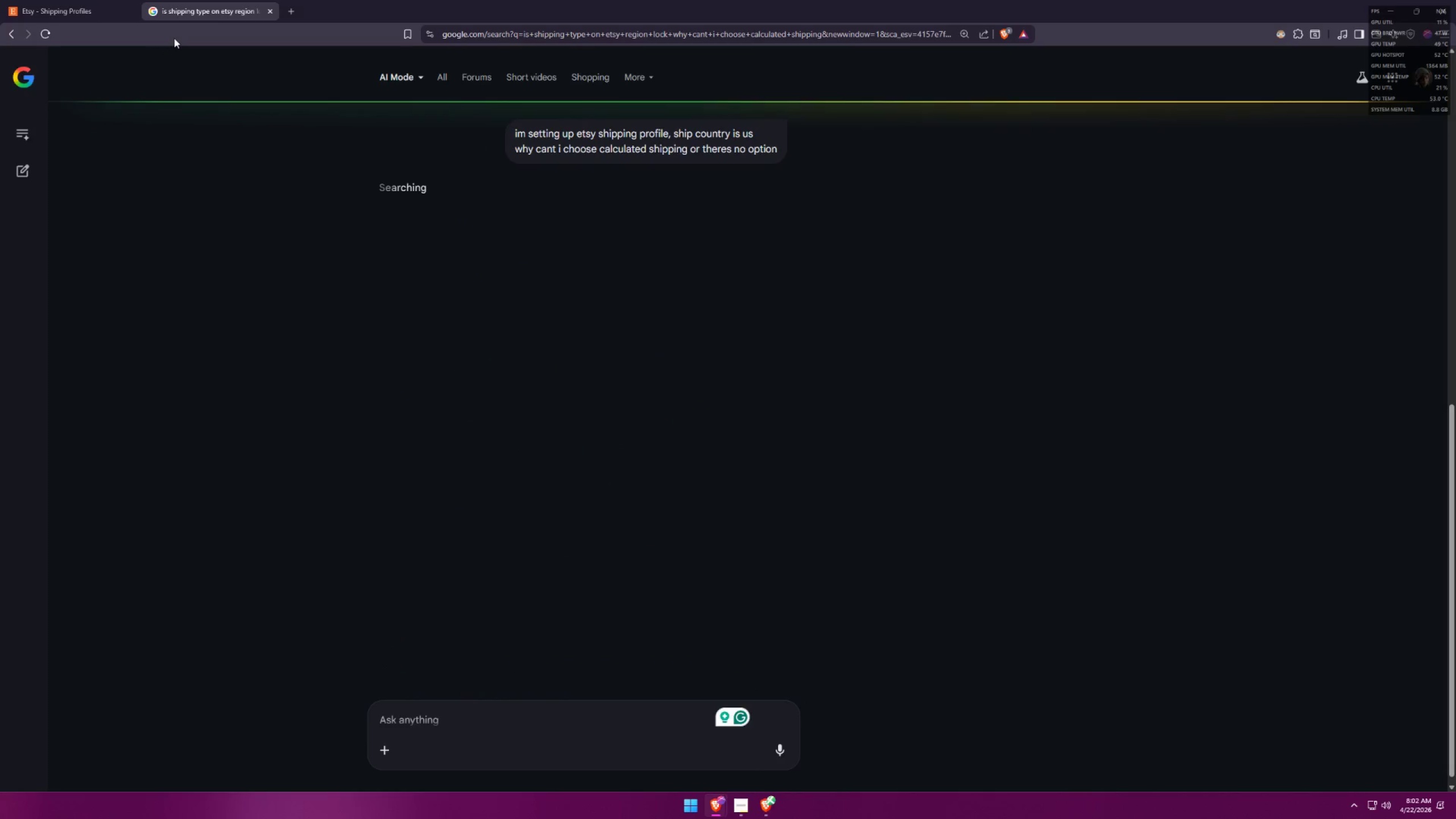 
mouse_move([184, 31])
 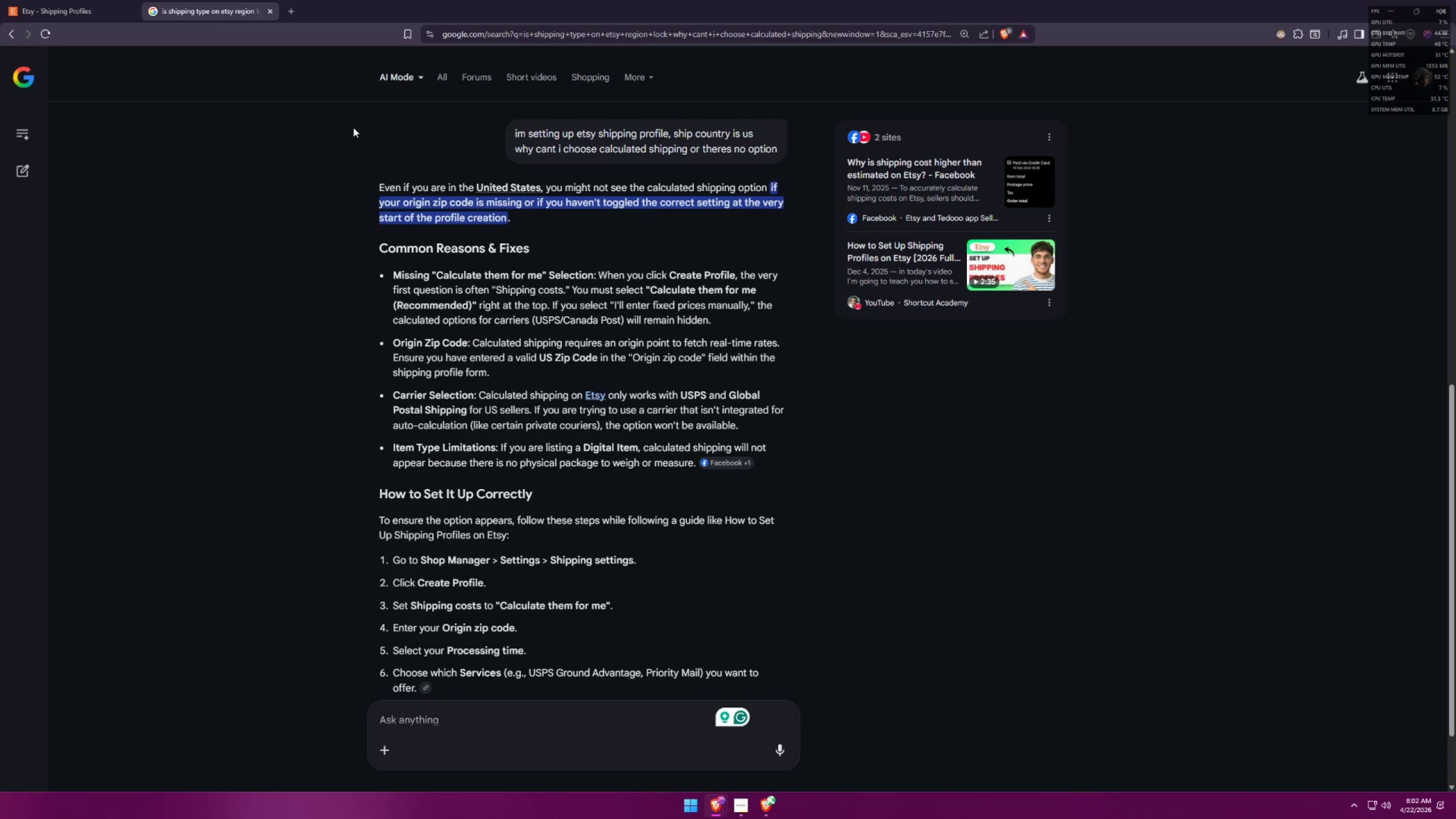 
wait(21.76)
 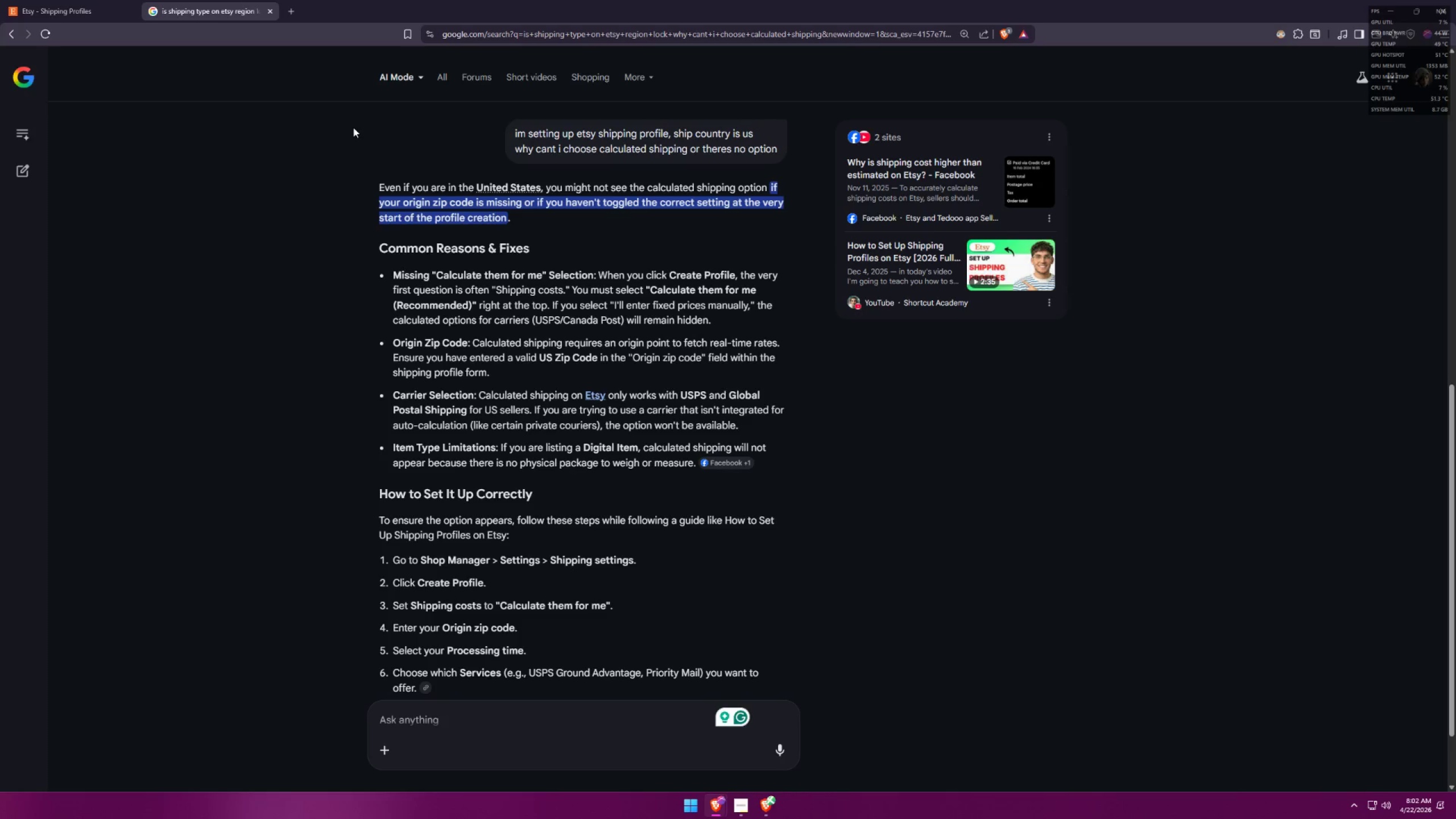 
scroll: coordinate [562, 656], scroll_direction: down, amount: 1.0
 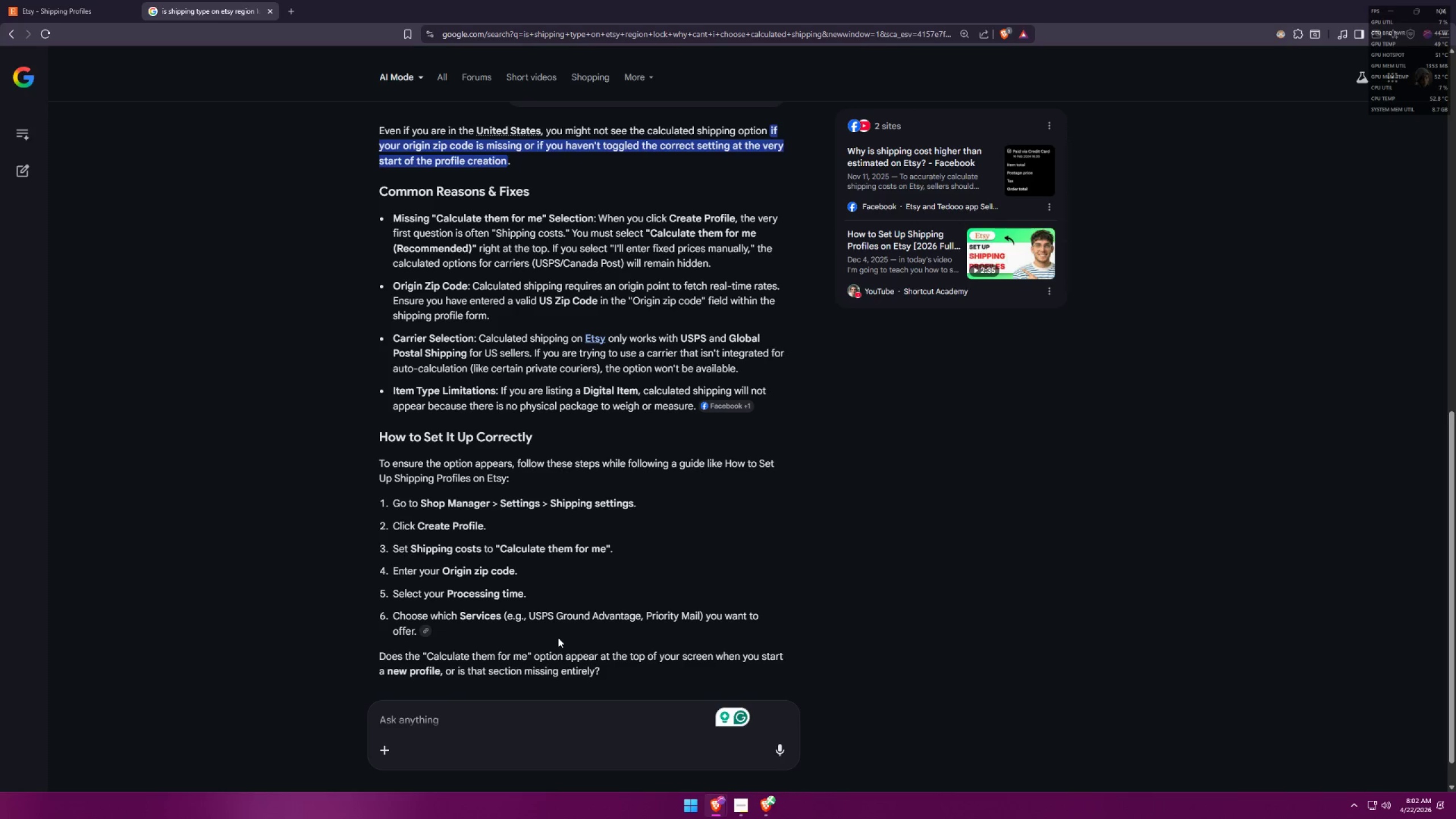 
wait(8.02)
 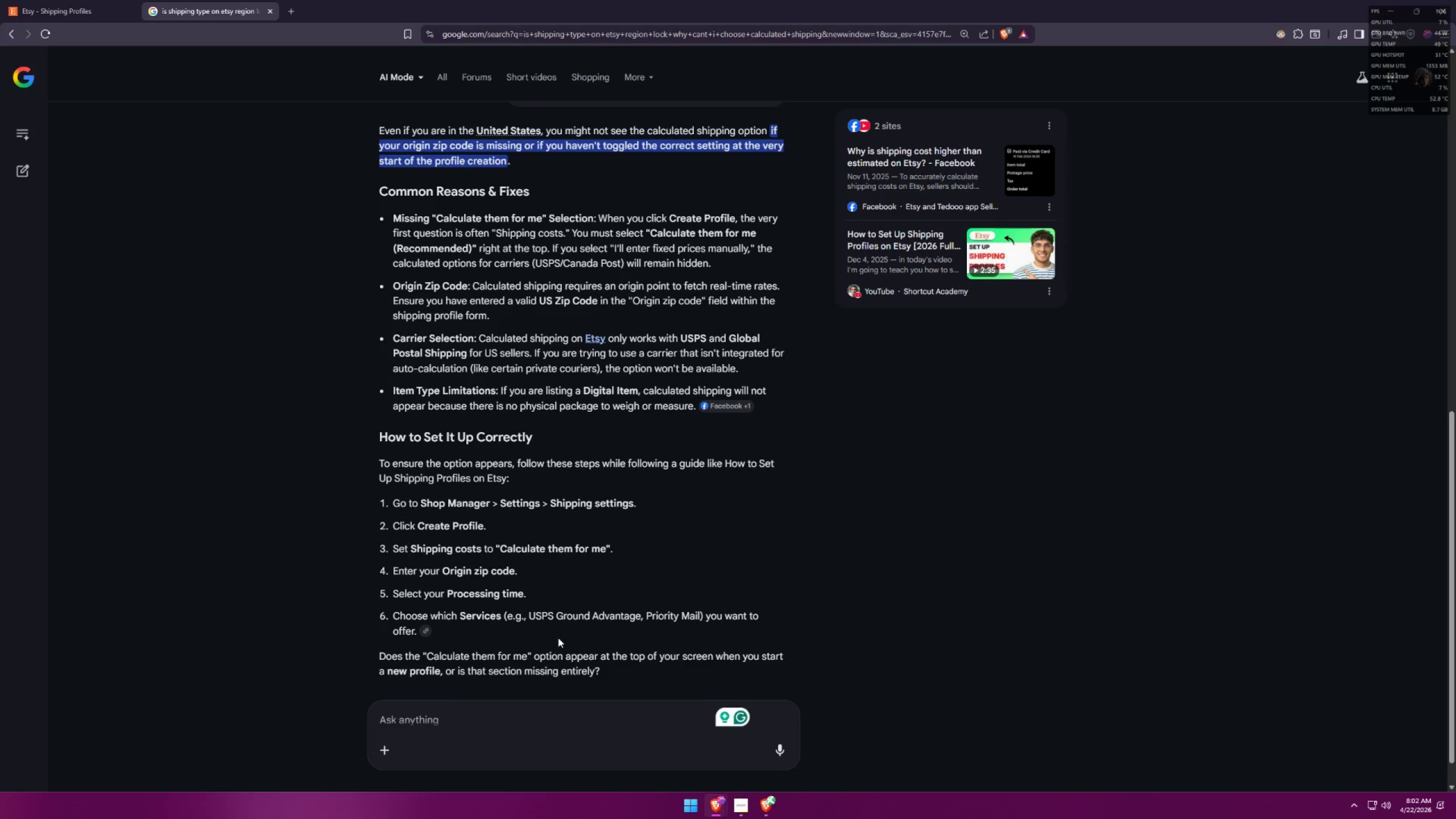 
left_click([80, 0])
 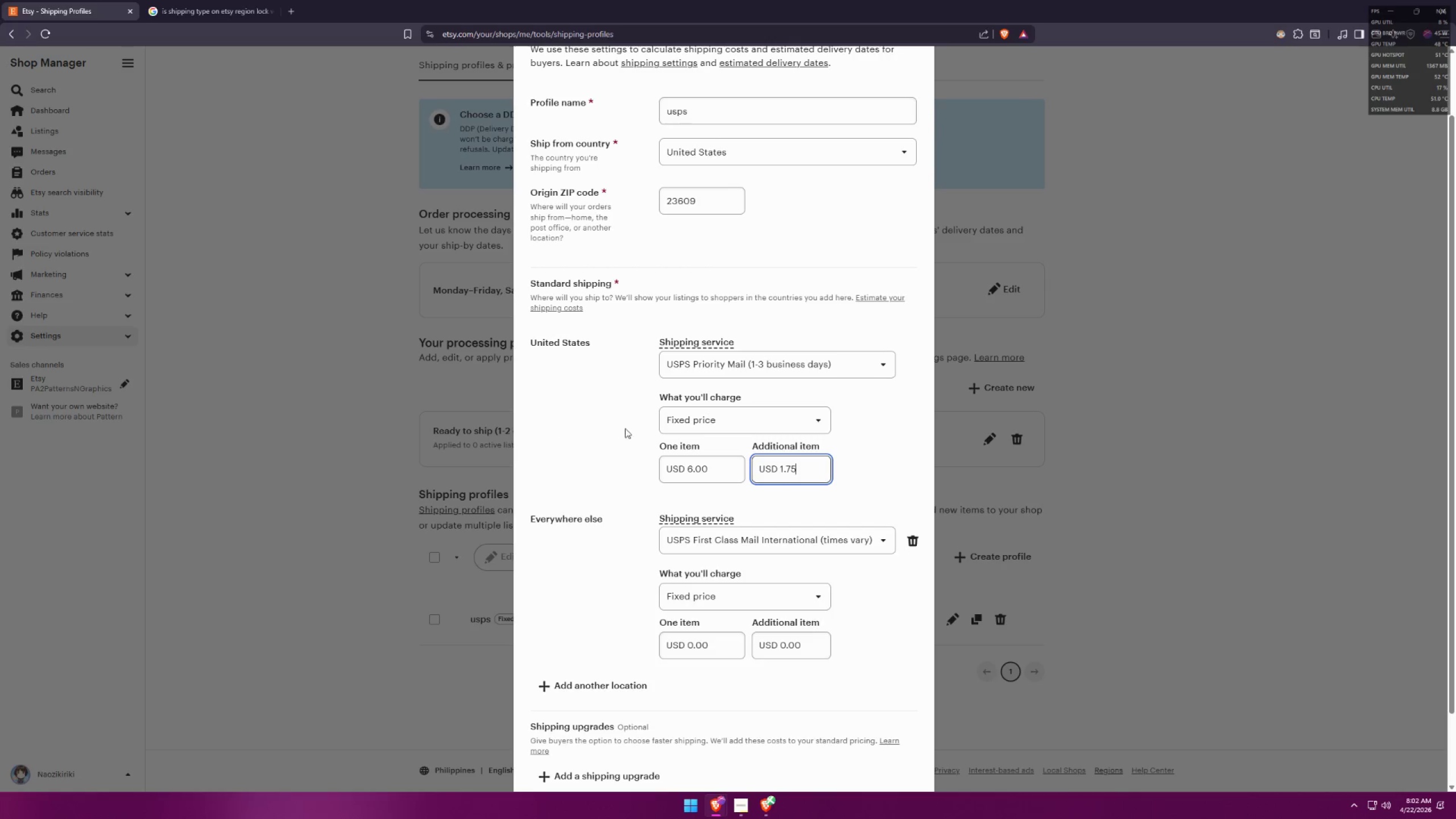 
scroll: coordinate [595, 400], scroll_direction: up, amount: 2.0
 